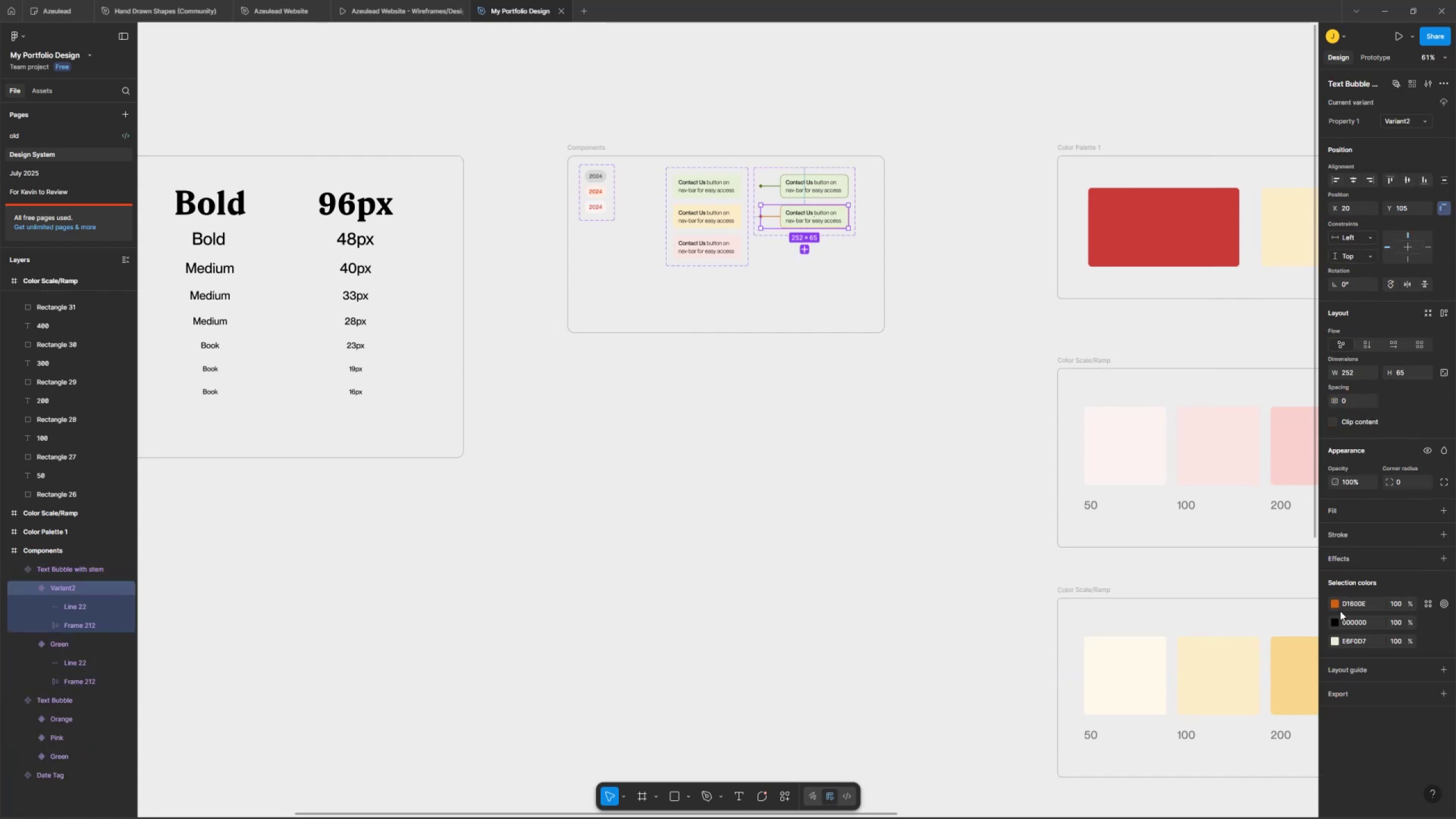 
left_click([1337, 622])
 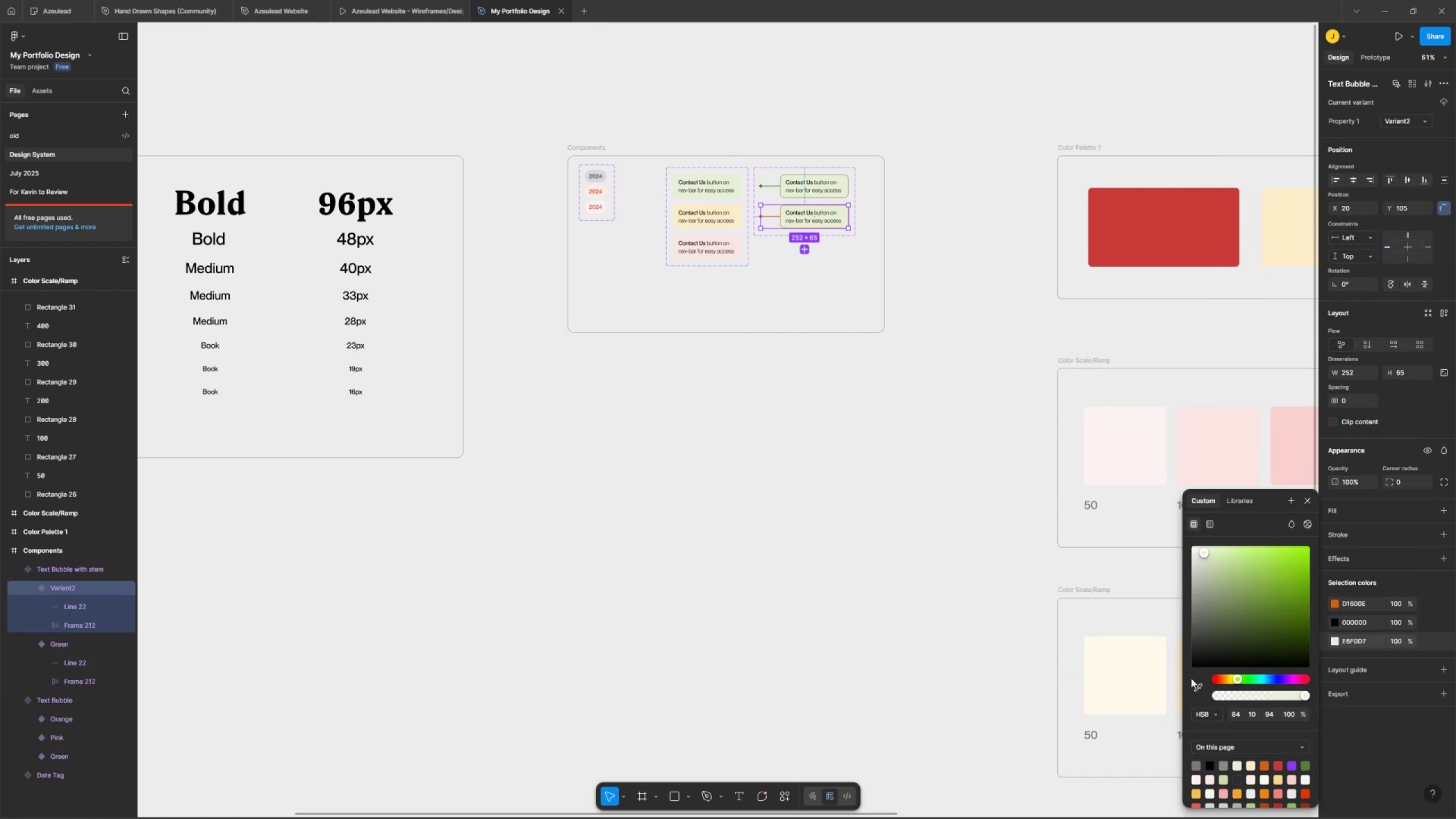 
left_click([1194, 666])
 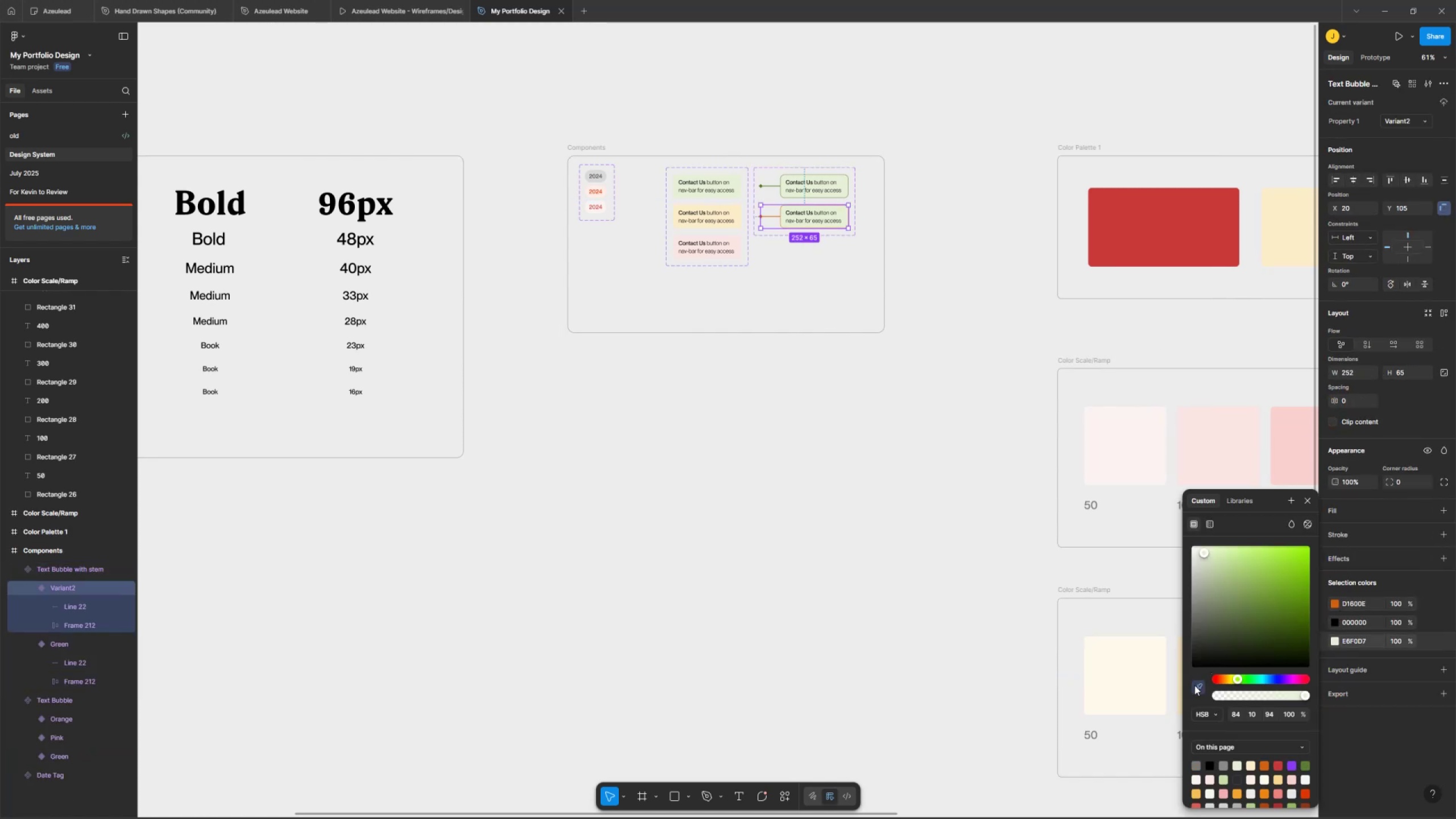 
hold_key(key=ShiftLeft, duration=0.69)
scroll: coordinate [966, 541], scroll_direction: down, amount: 38.0
 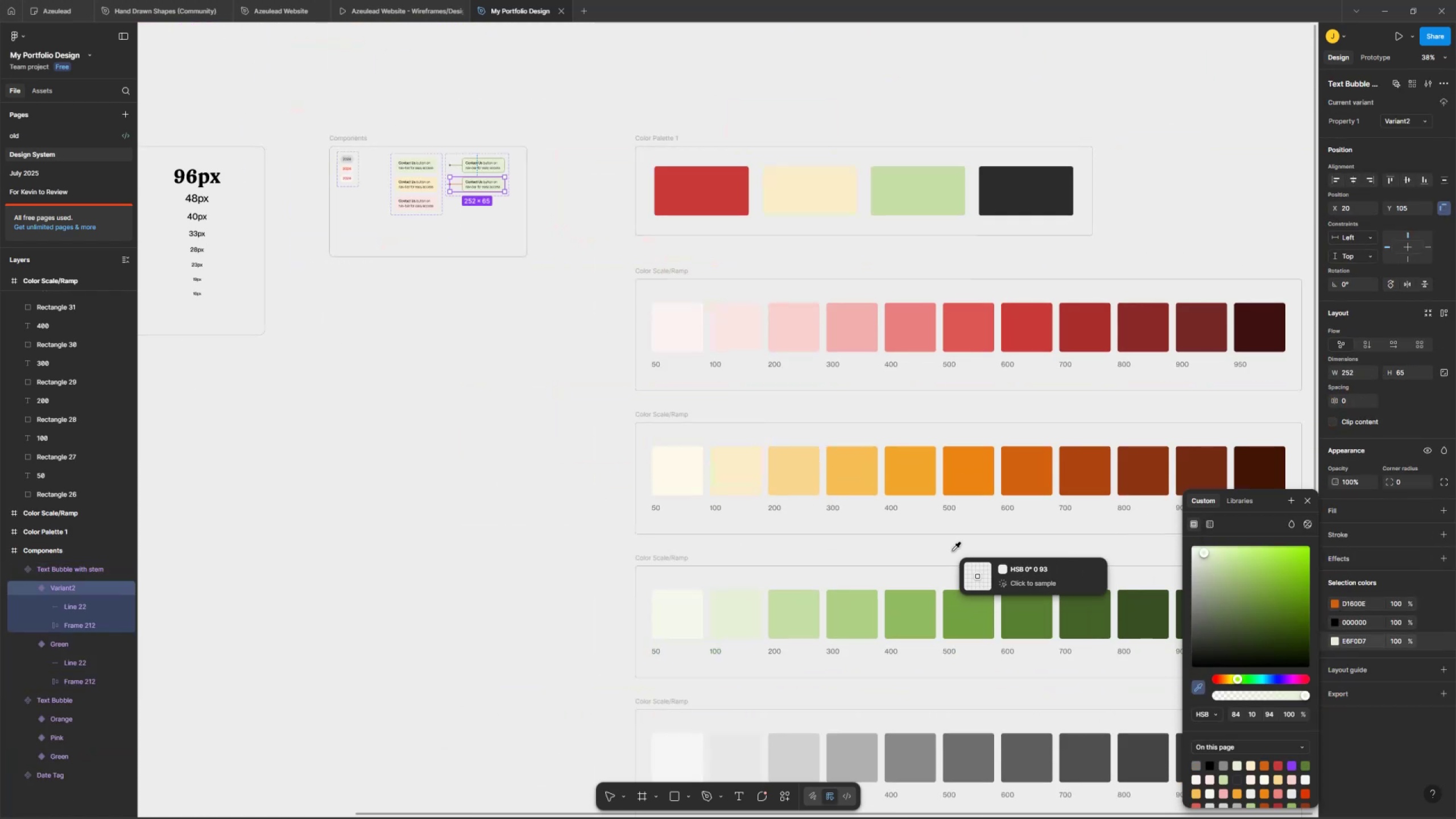 
hold_key(key=ShiftLeft, duration=0.33)
 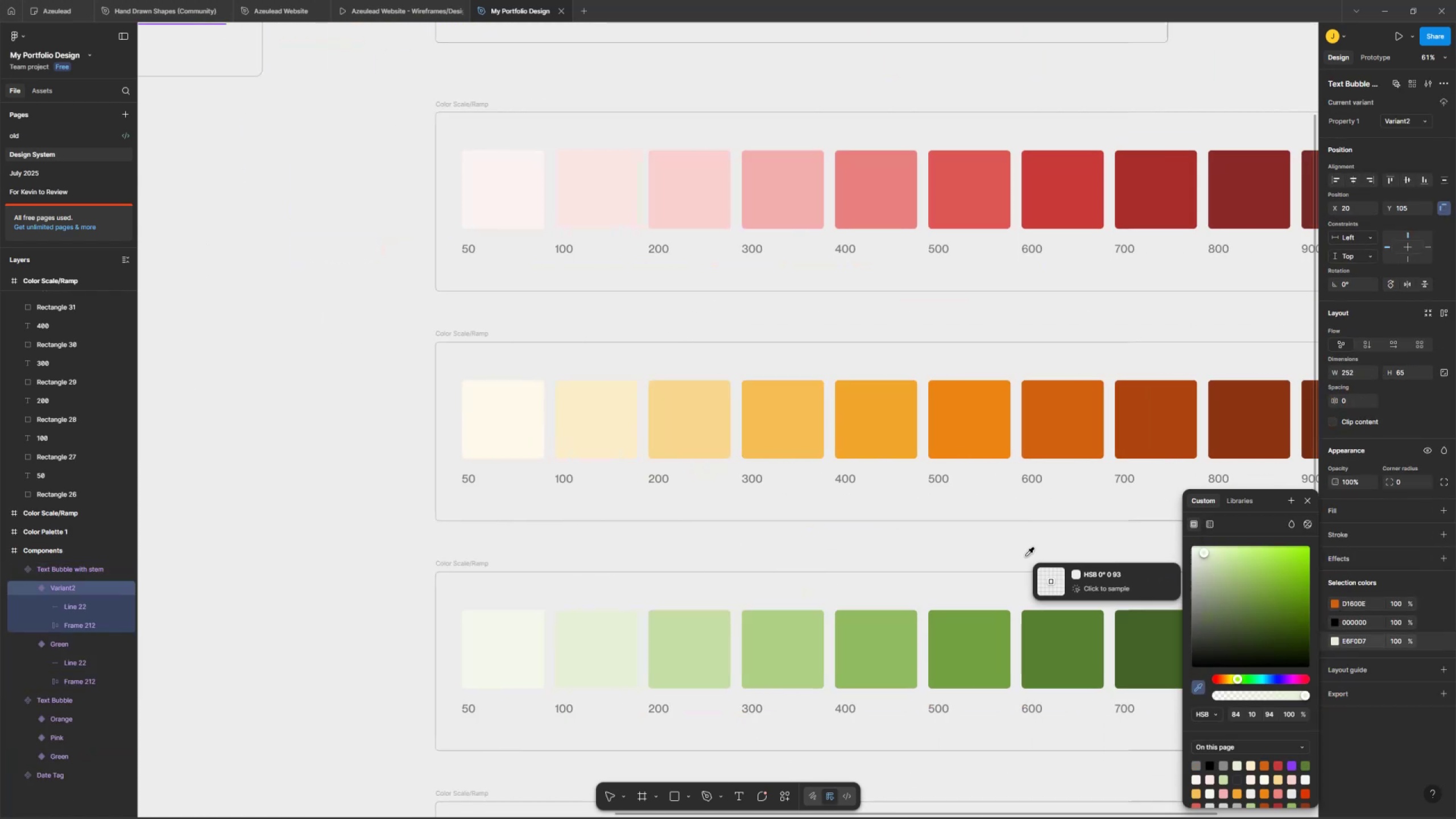 
hold_key(key=ControlLeft, duration=0.39)
 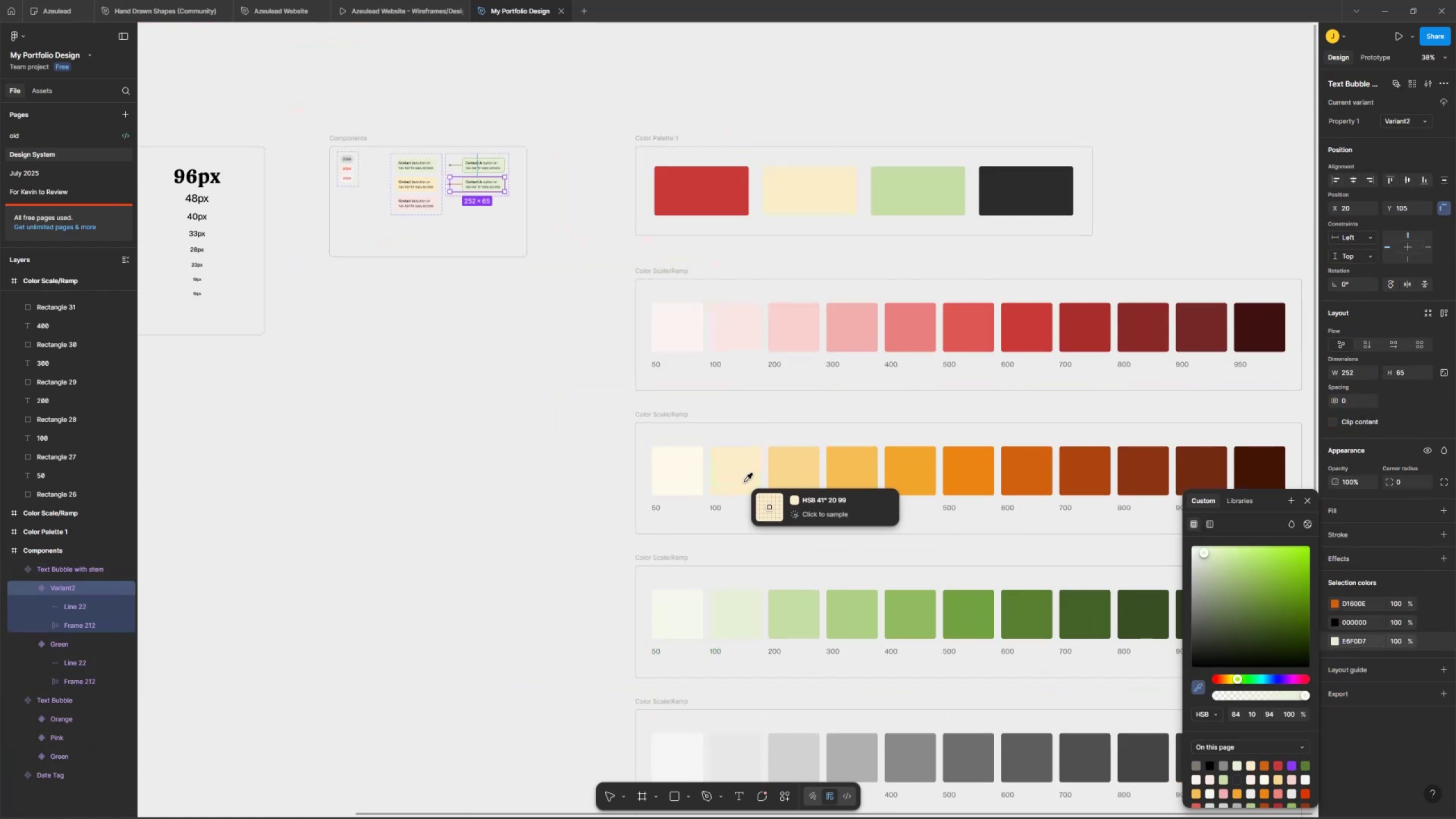 
left_click([740, 465])
 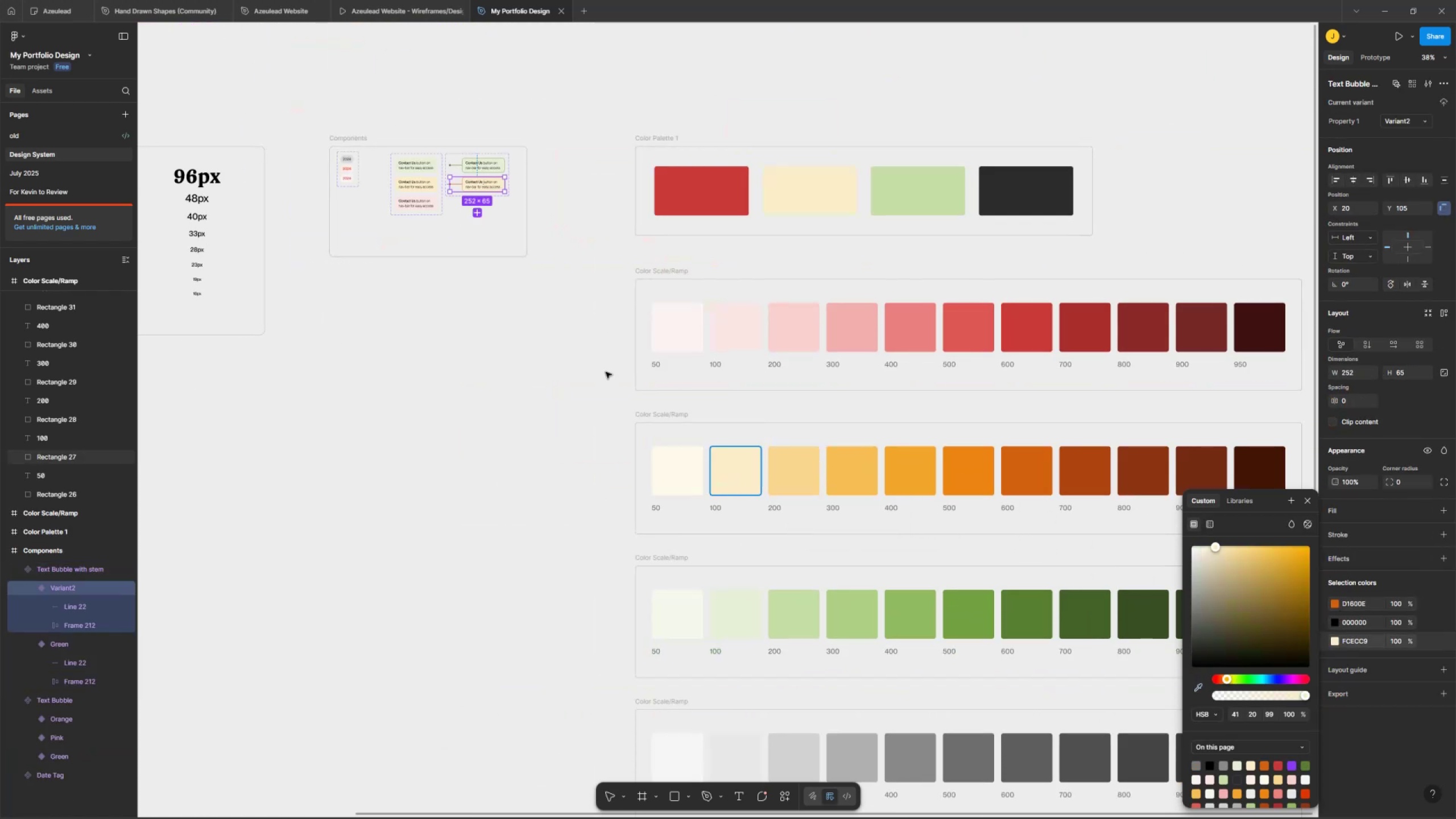 
left_click_drag(start_coordinate=[555, 268], to_coordinate=[549, 267])
 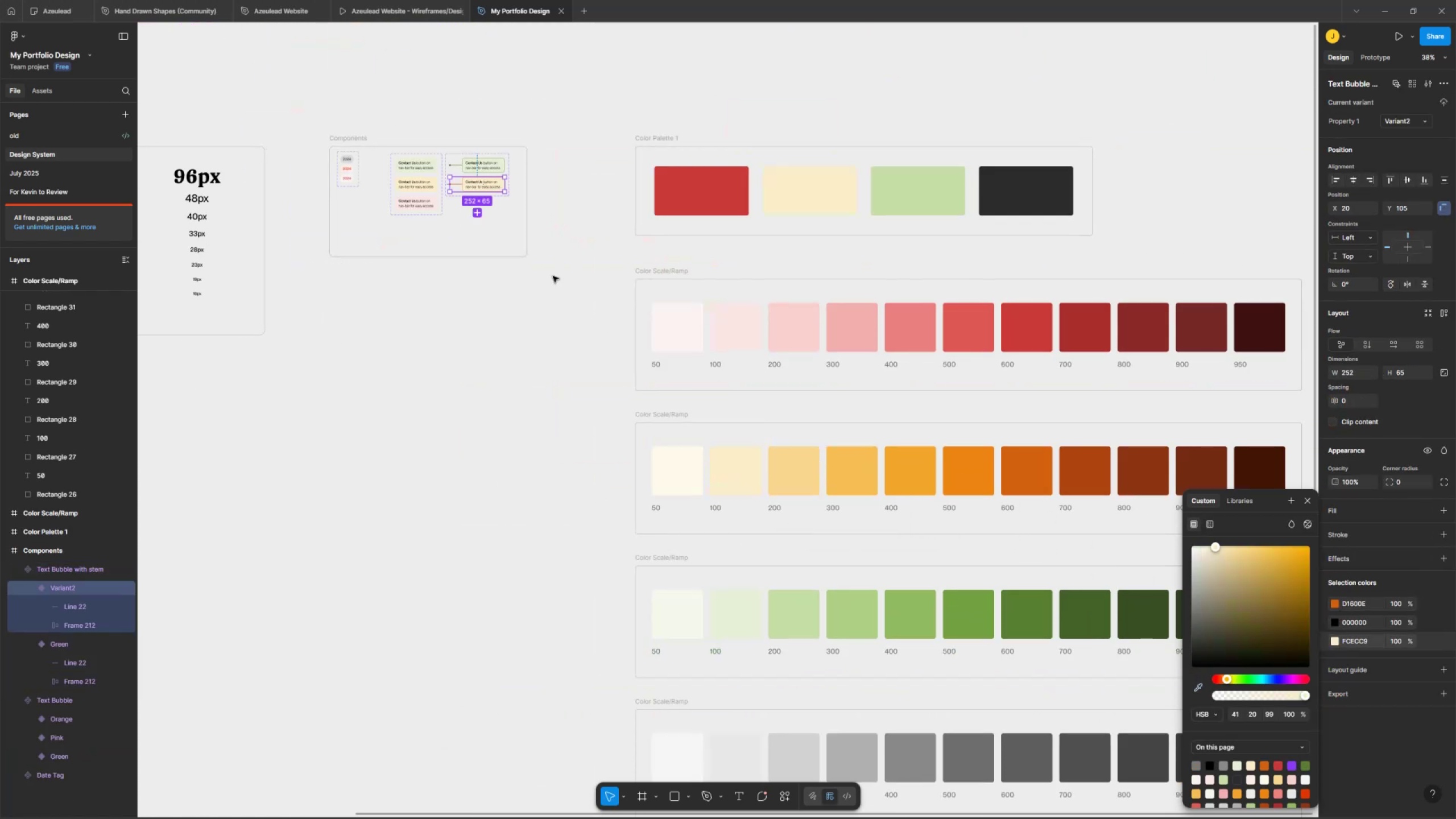 
hold_key(key=ControlLeft, duration=0.74)
scroll: coordinate [553, 168], scroll_direction: up, amount: 10.0
 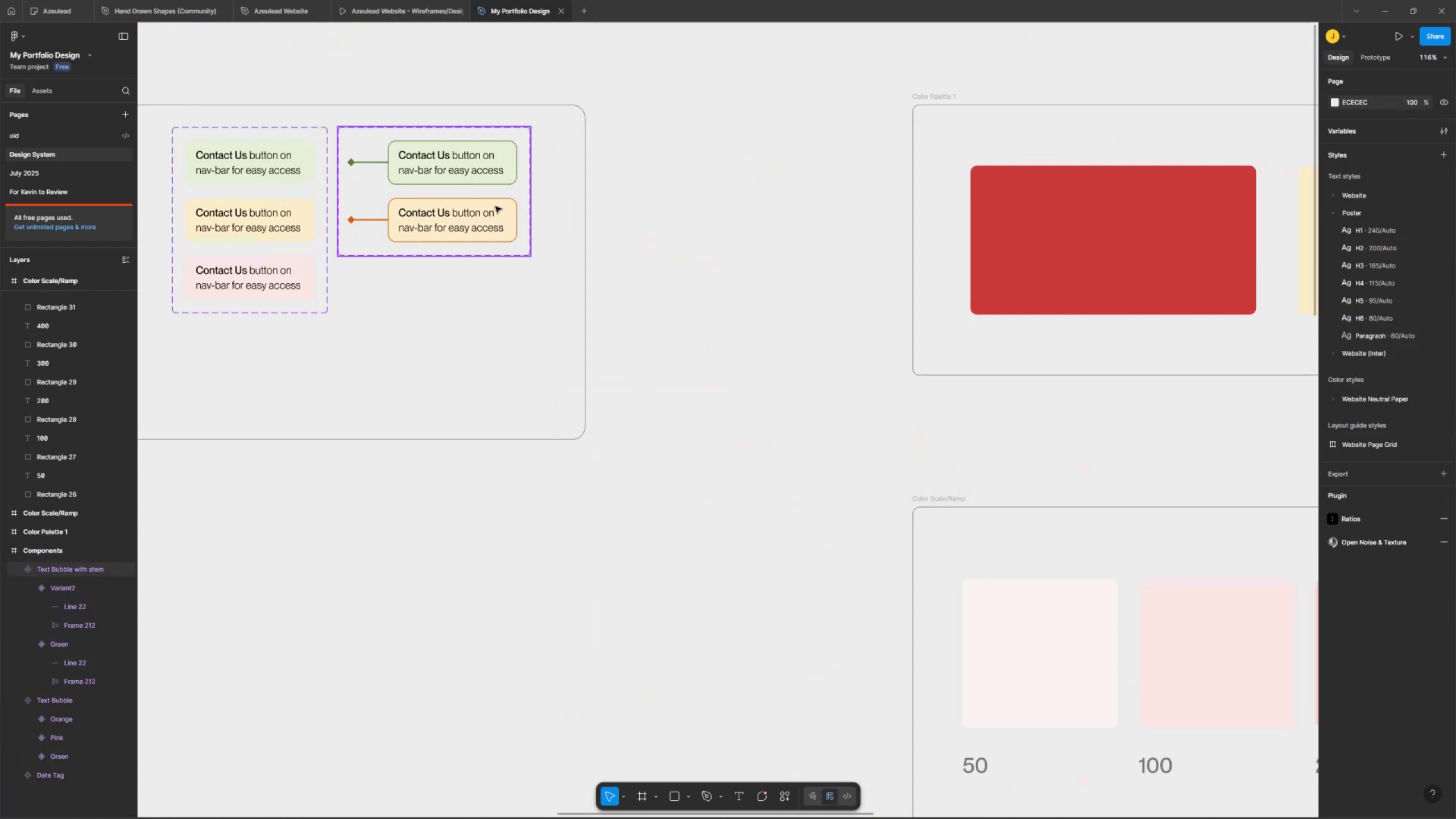 
double_click([495, 201])
 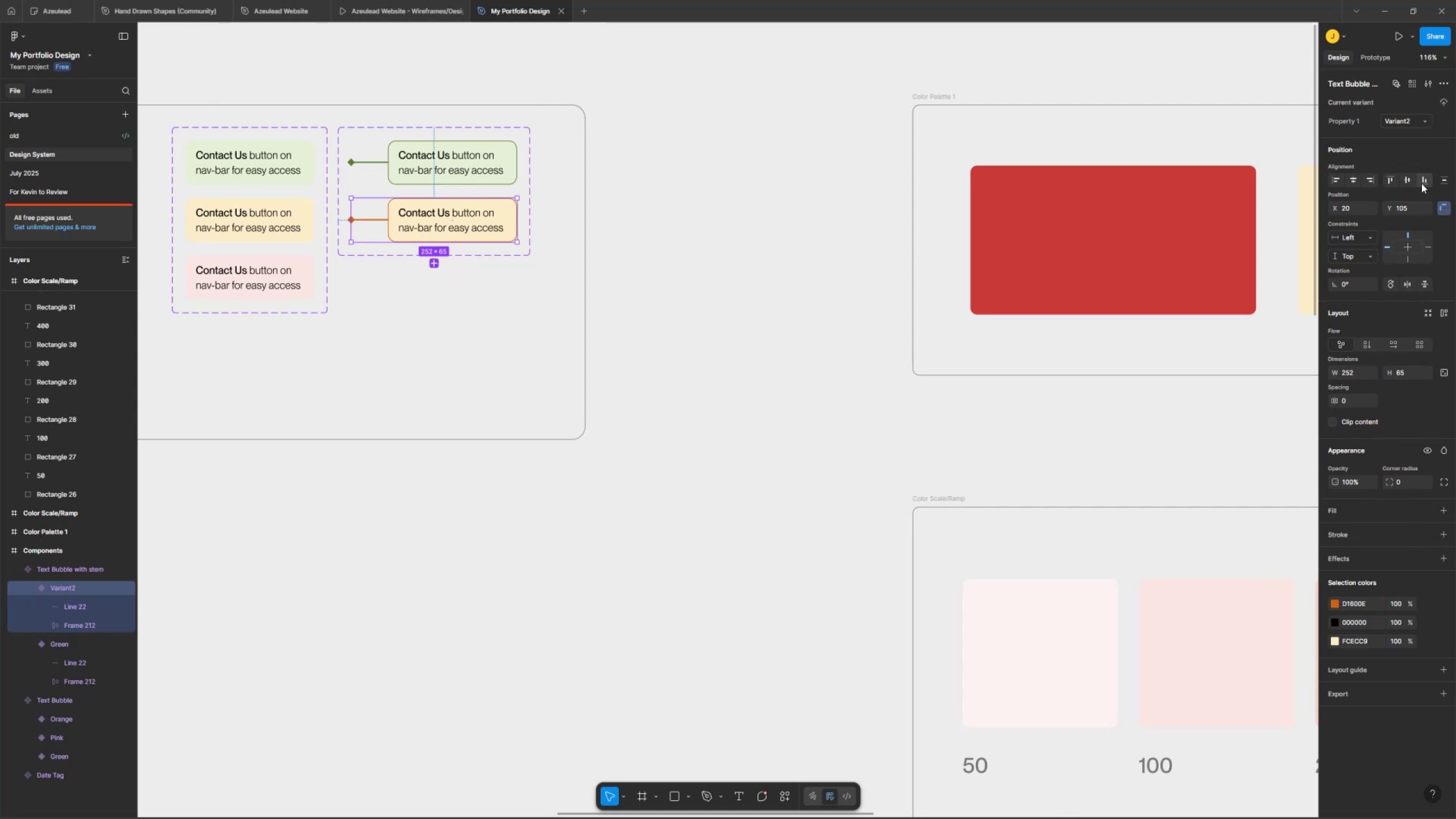 
left_click([1405, 120])
 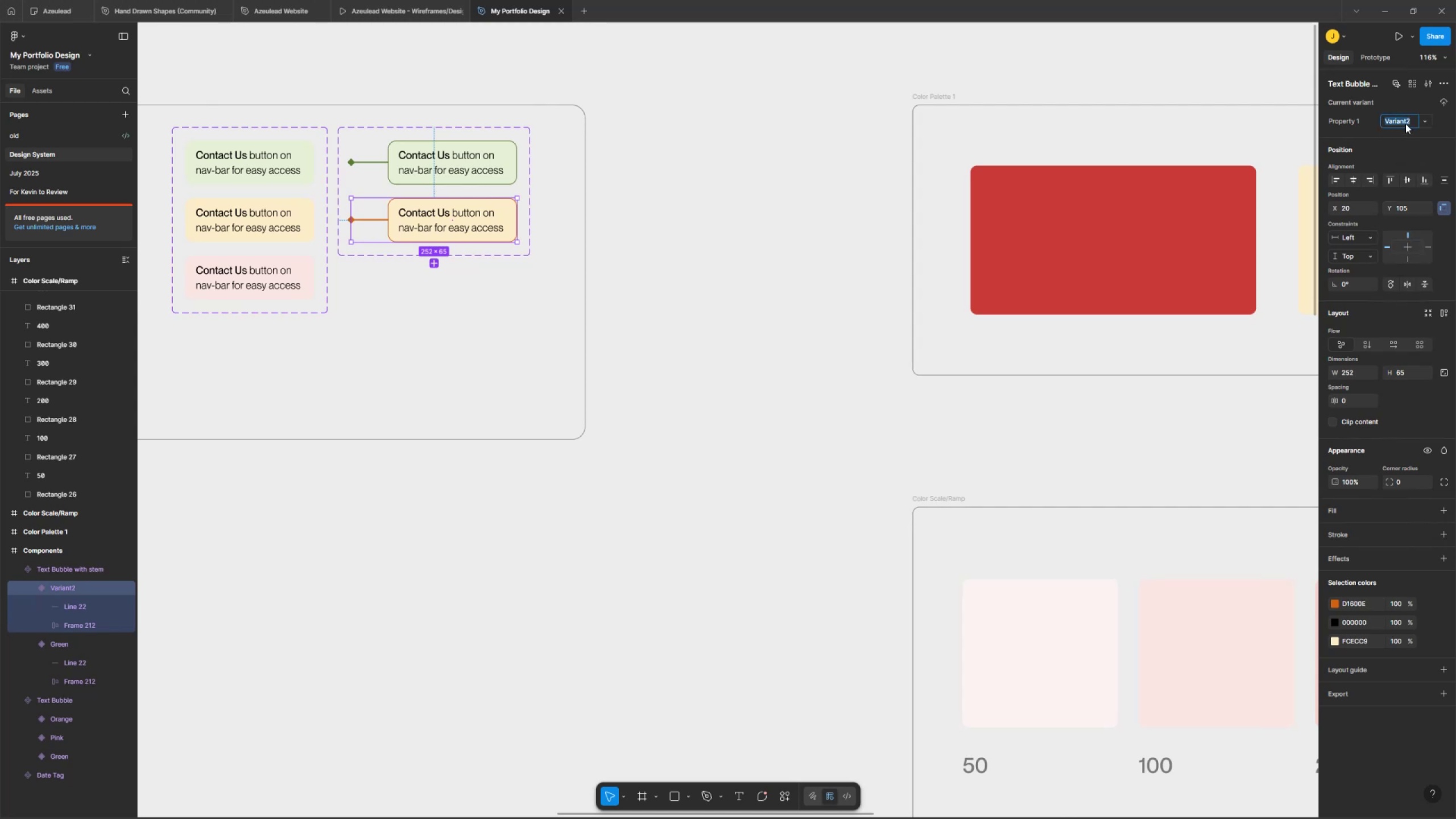 
type(Orange)
 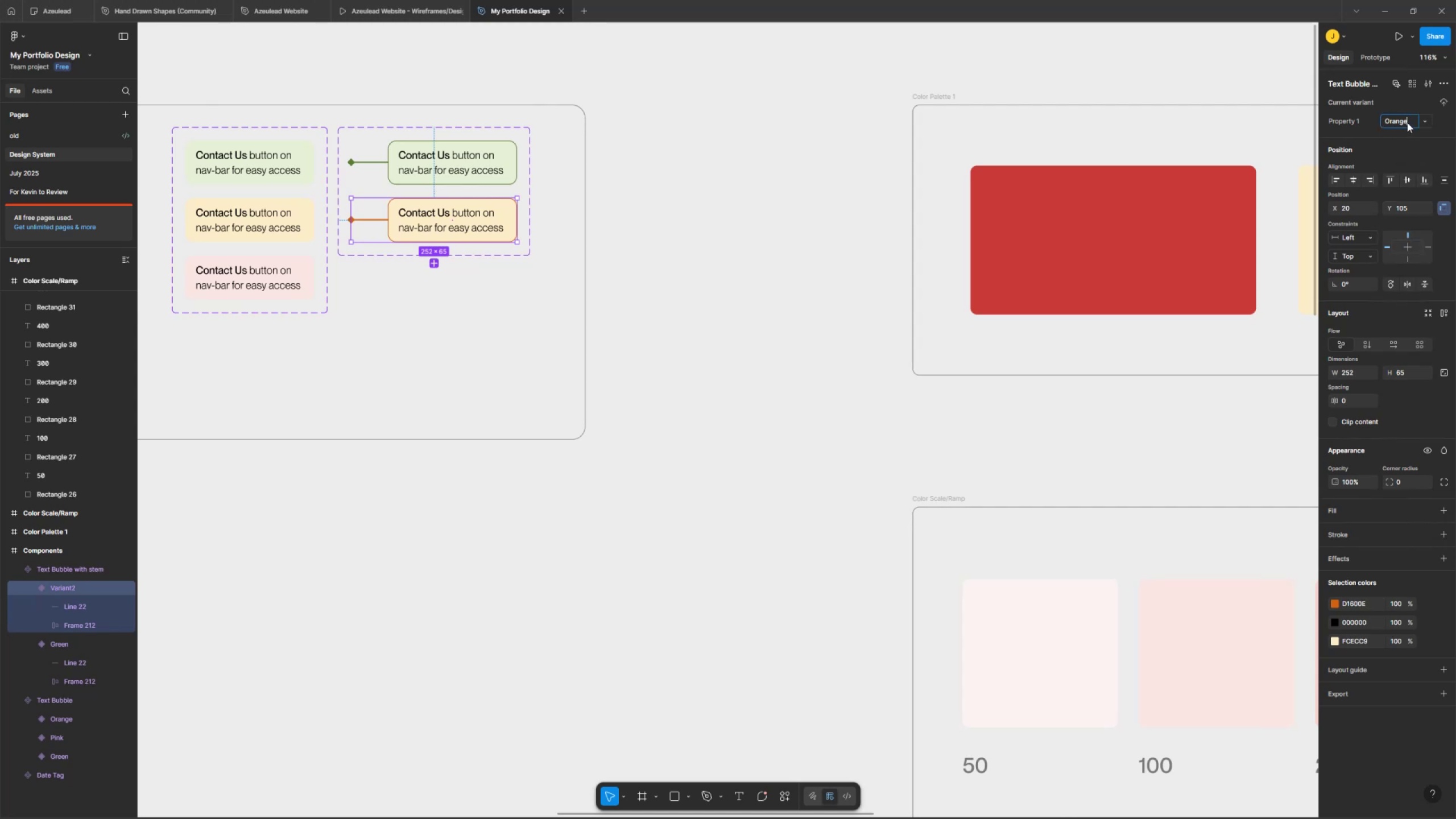 
key(Enter)
 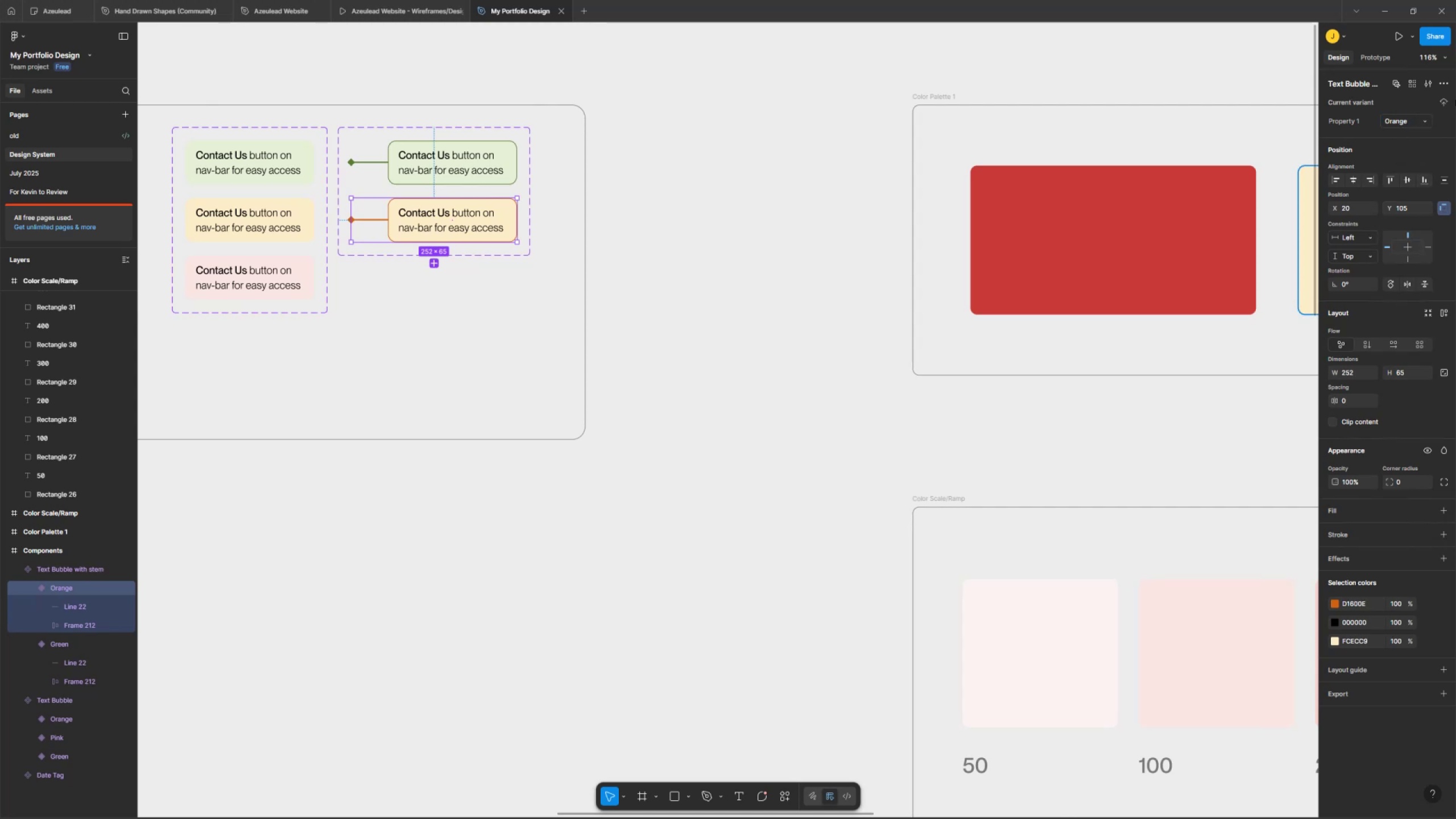 
scroll: coordinate [1090, 413], scroll_direction: down, amount: 23.0
 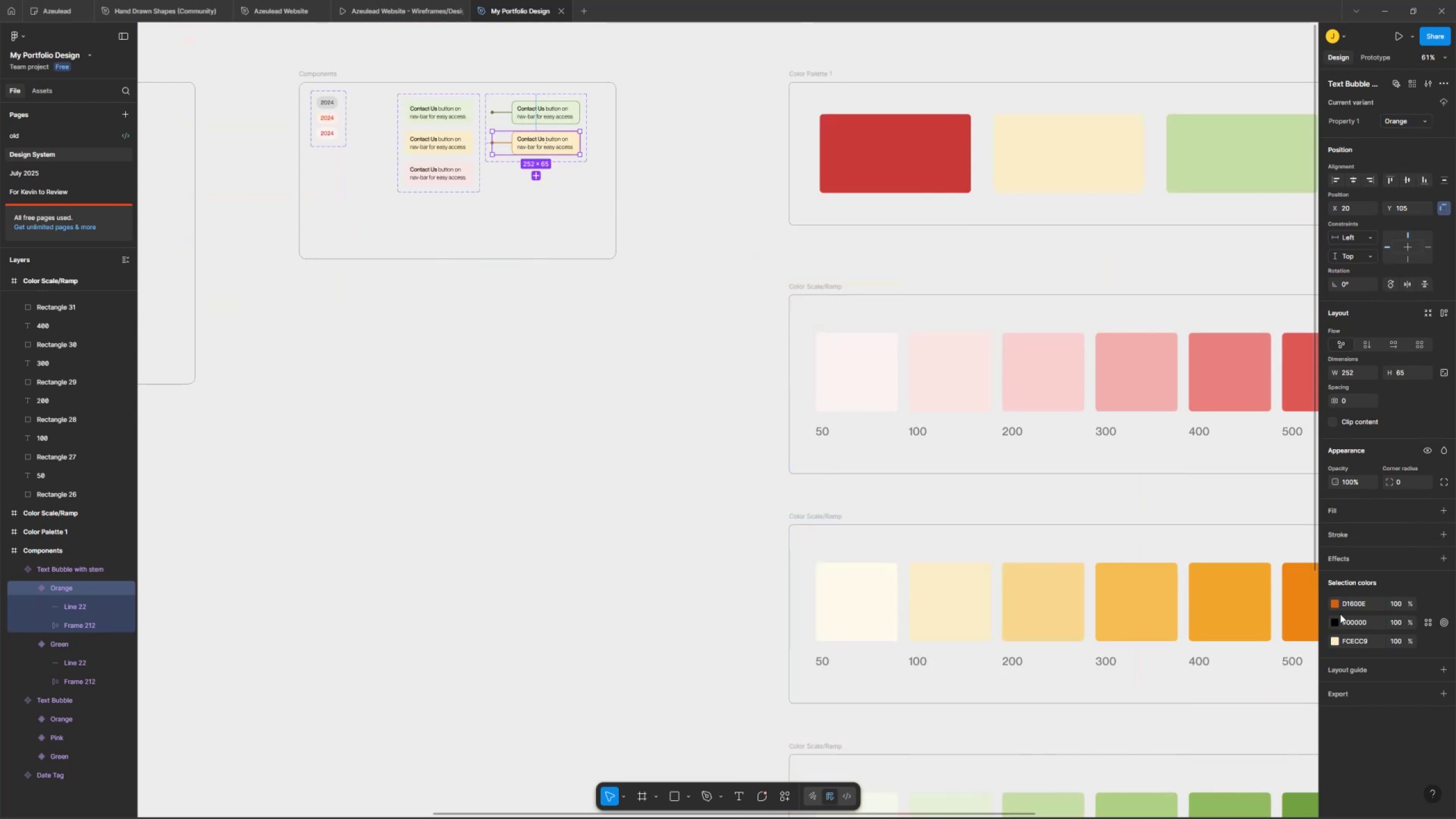 
key(Shift+ShiftLeft)
 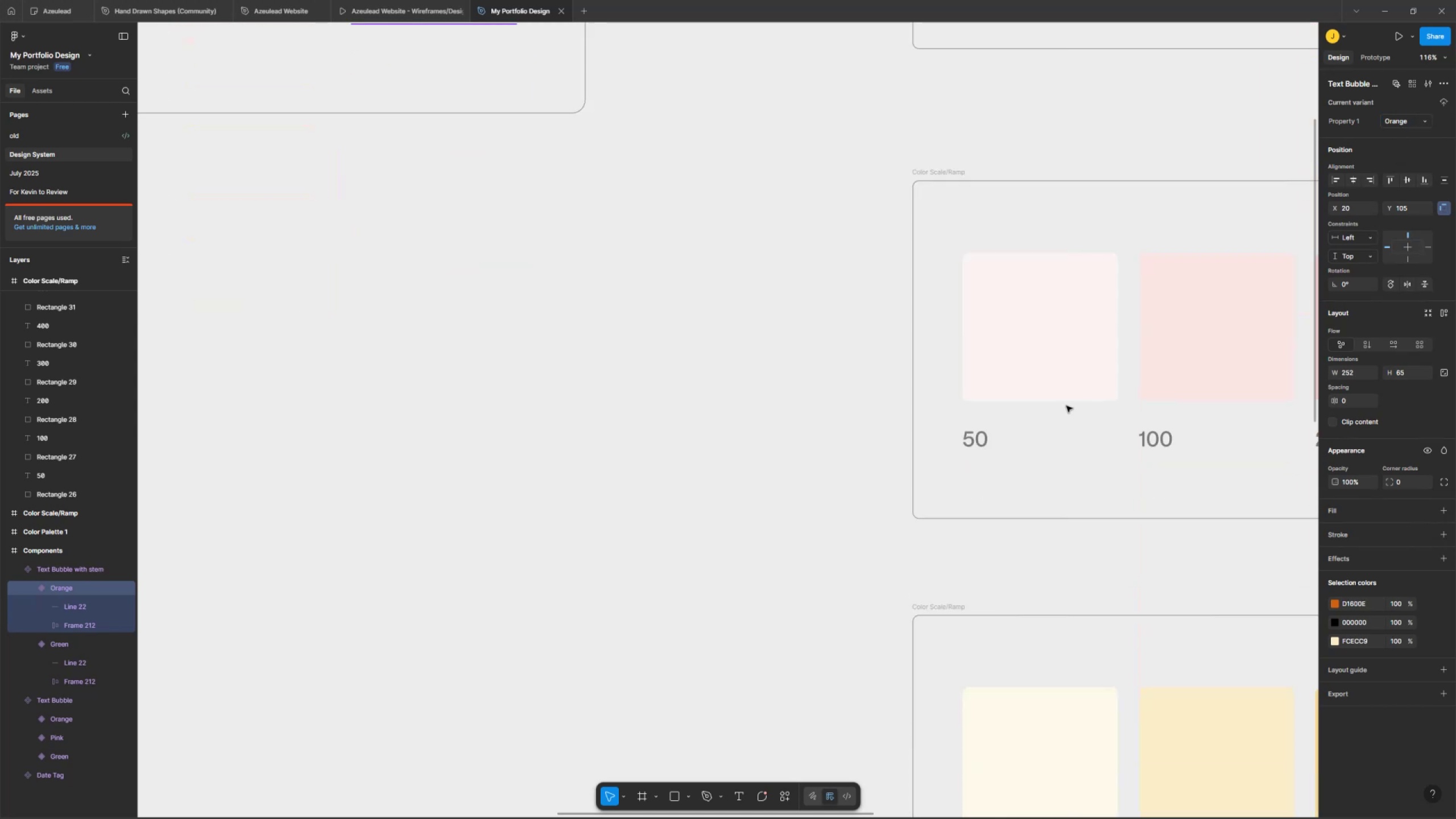 
hold_key(key=ControlLeft, duration=0.37)
 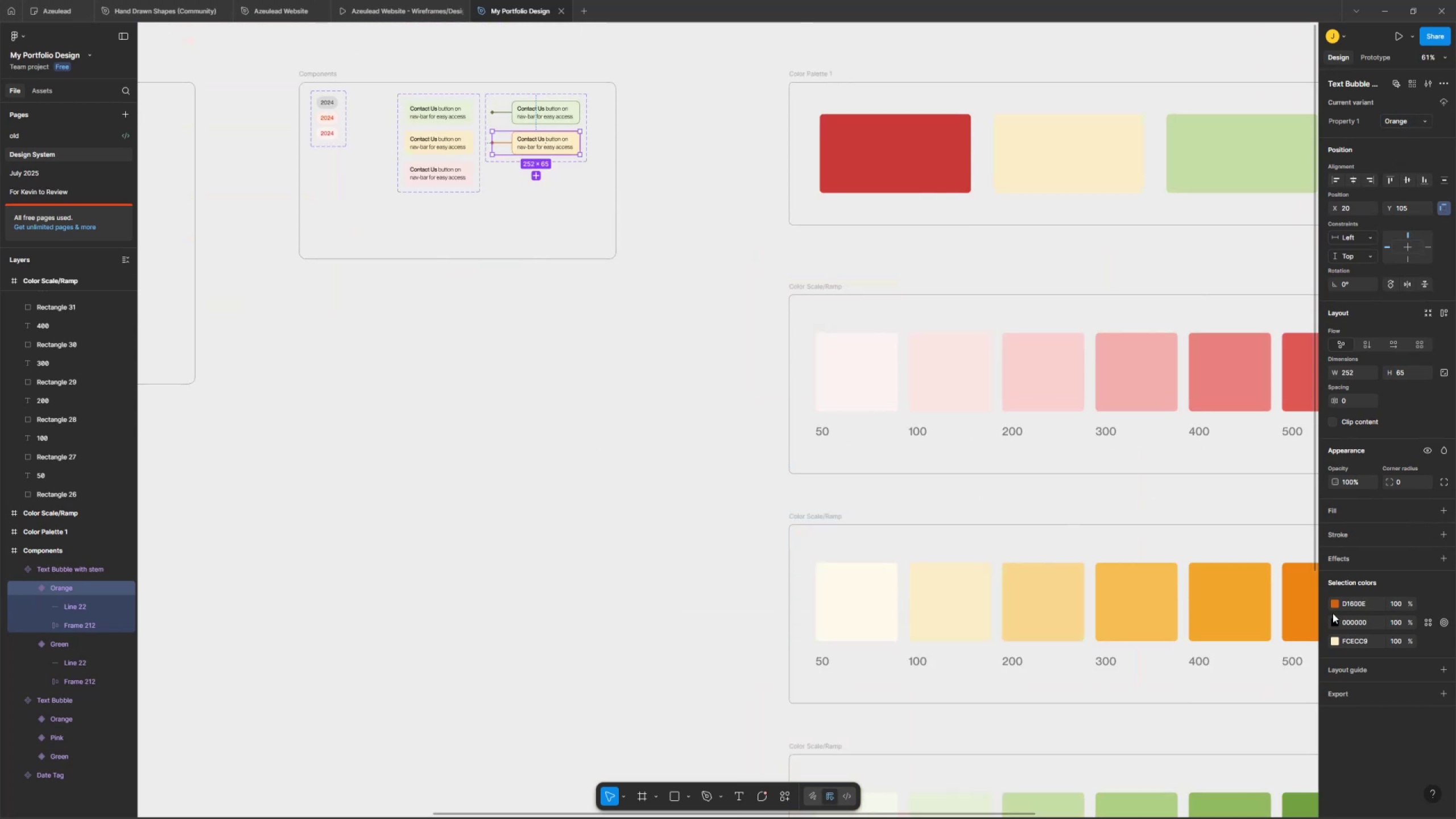 
left_click([1335, 589])
 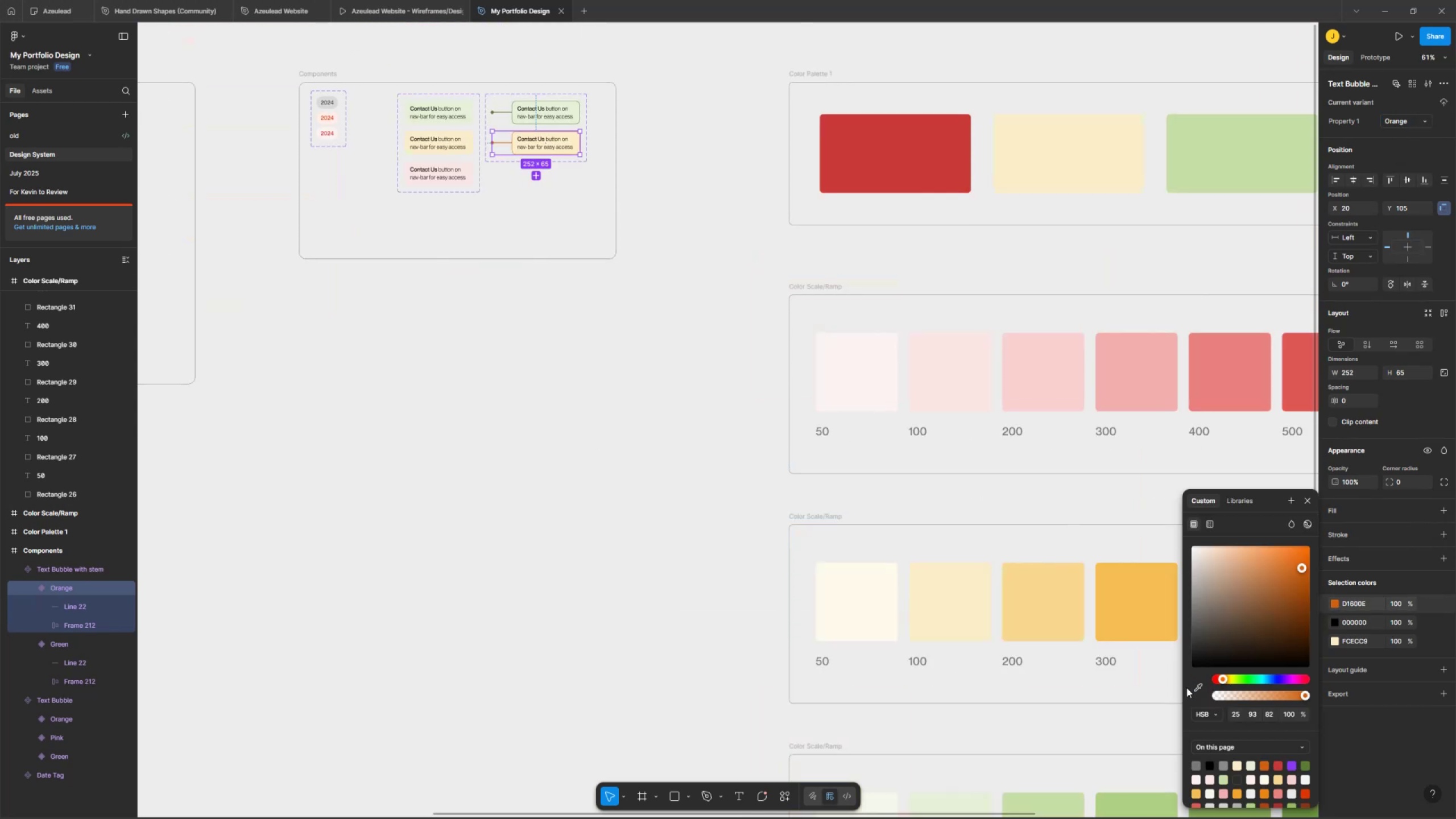 
left_click([1192, 671])
 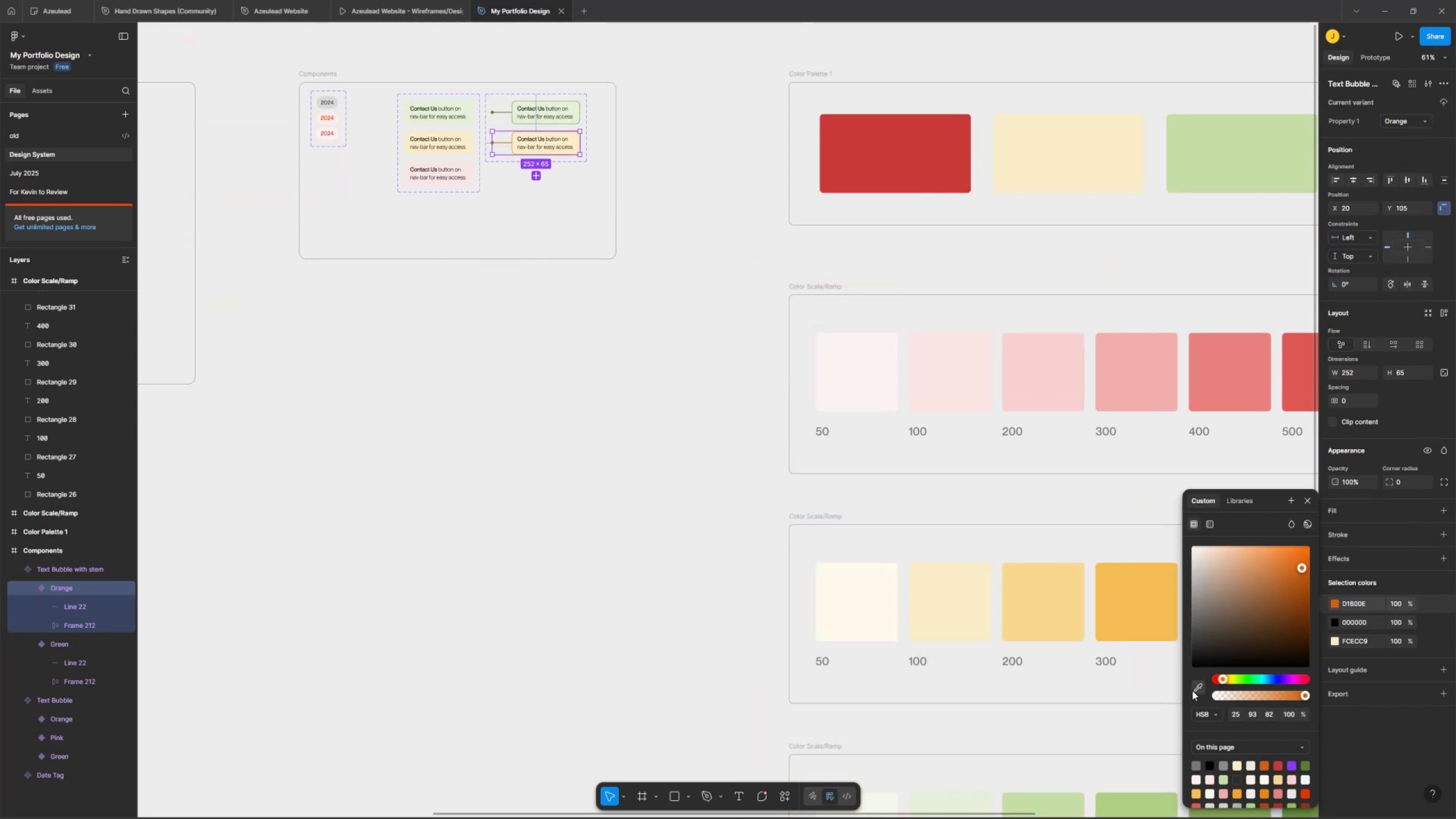 
hold_key(key=ShiftLeft, duration=1.5)
scroll: coordinate [1112, 618], scroll_direction: down, amount: 18.0
 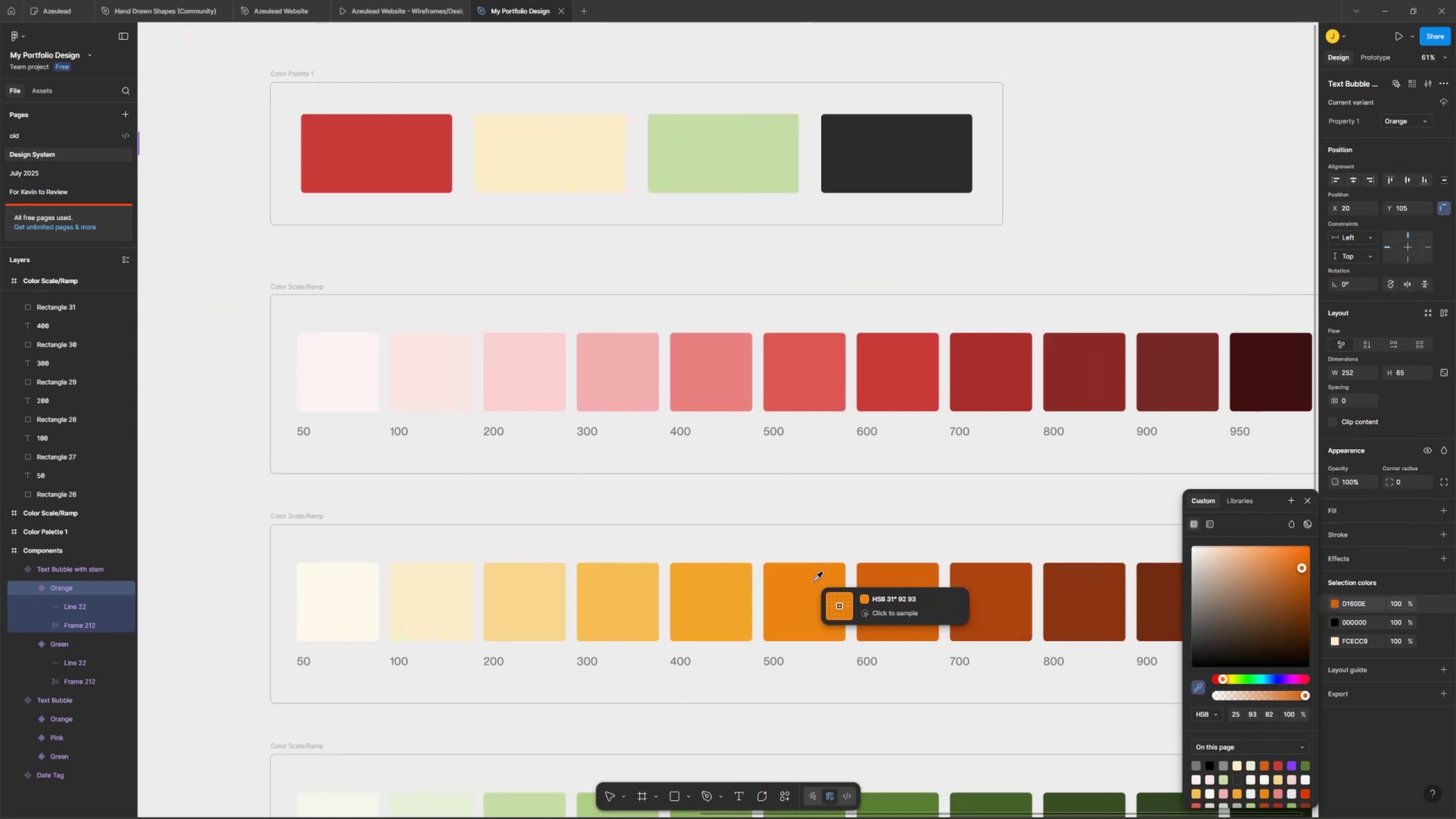 
left_click([796, 567])
 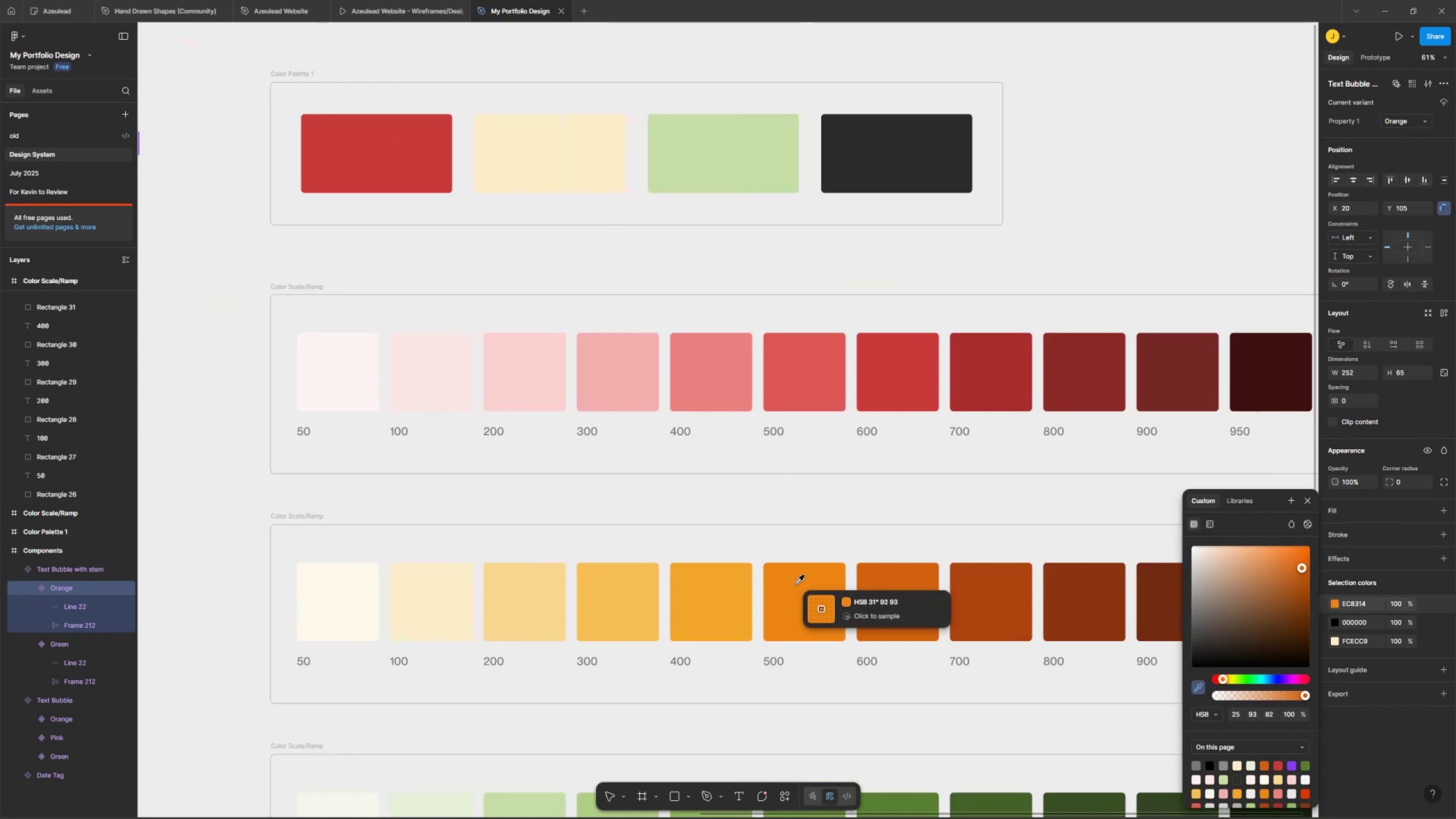 
key(Shift+ShiftLeft)
 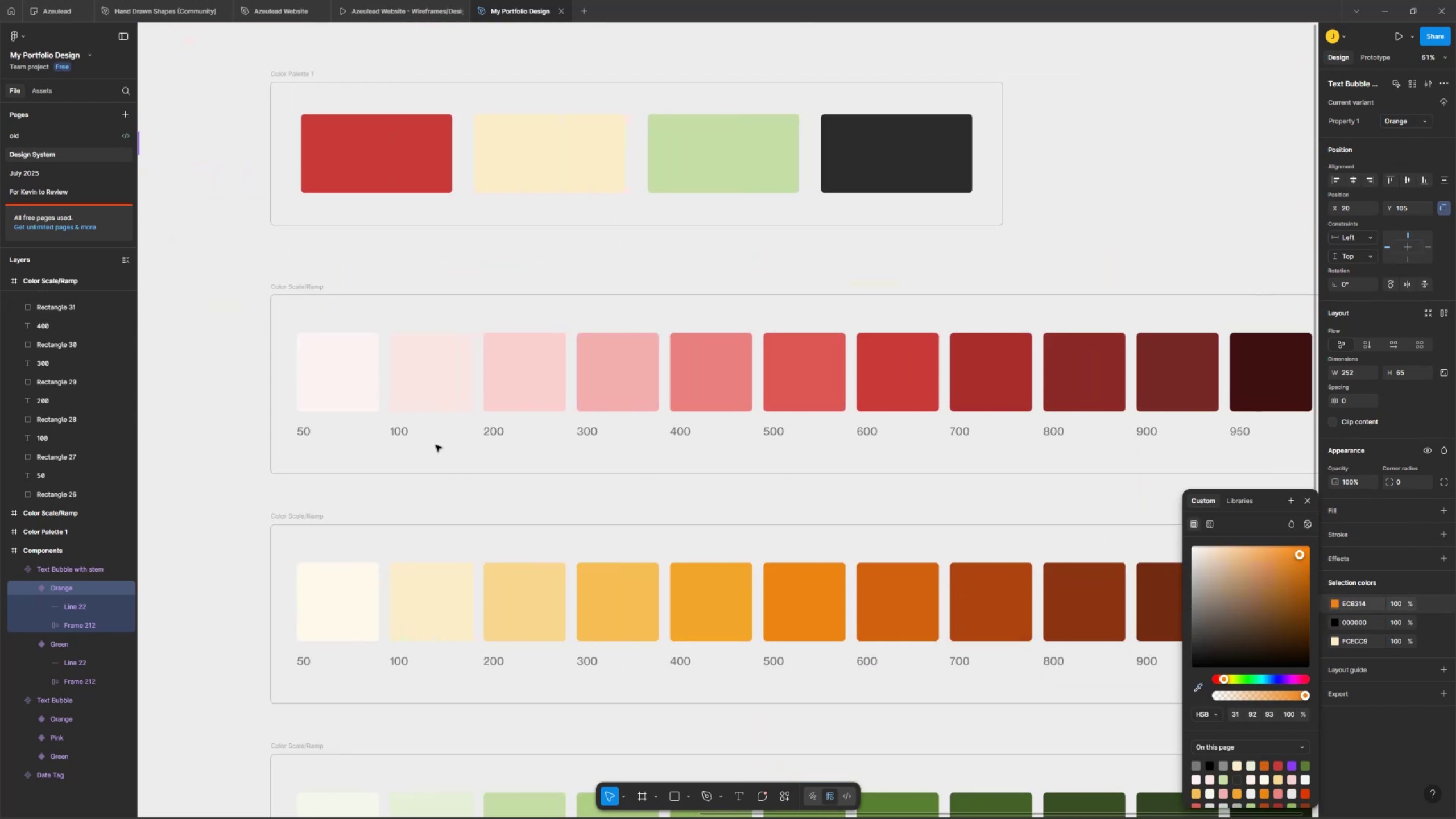 
hold_key(key=ControlLeft, duration=0.94)
scroll: coordinate [350, 254], scroll_direction: up, amount: 12.0
 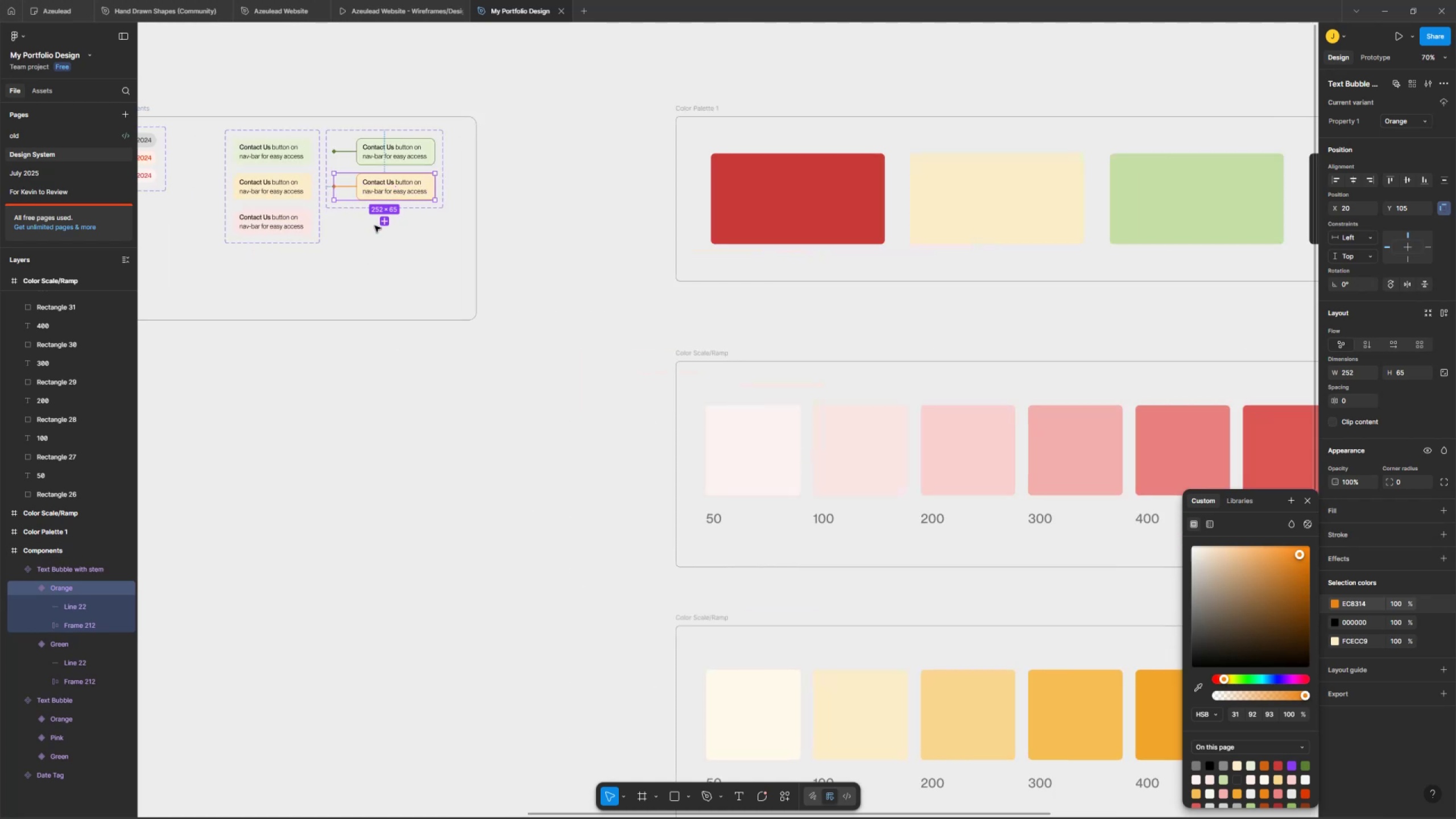 
hold_key(key=ShiftLeft, duration=0.52)
 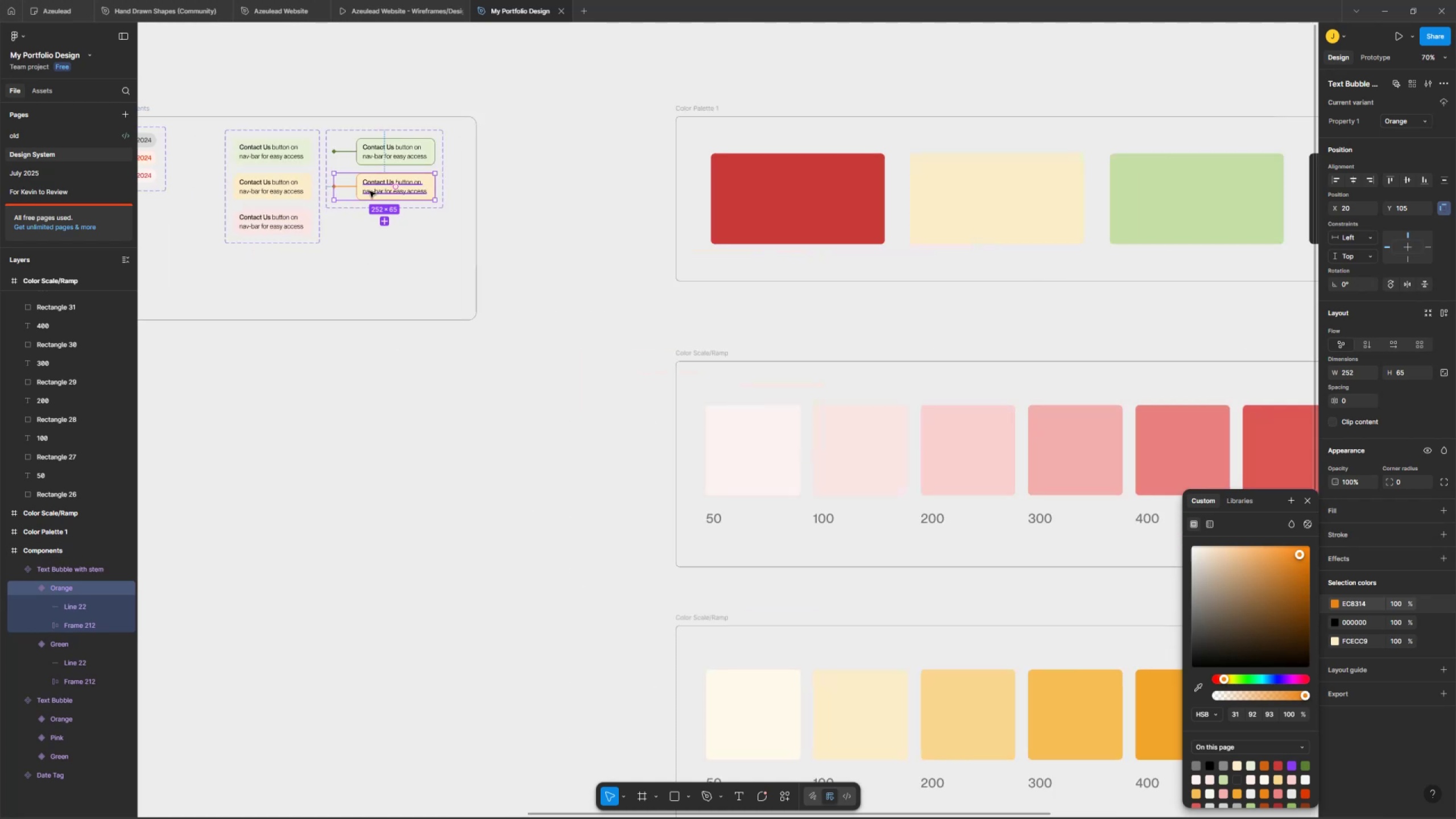 
hold_key(key=ControlLeft, duration=0.44)
 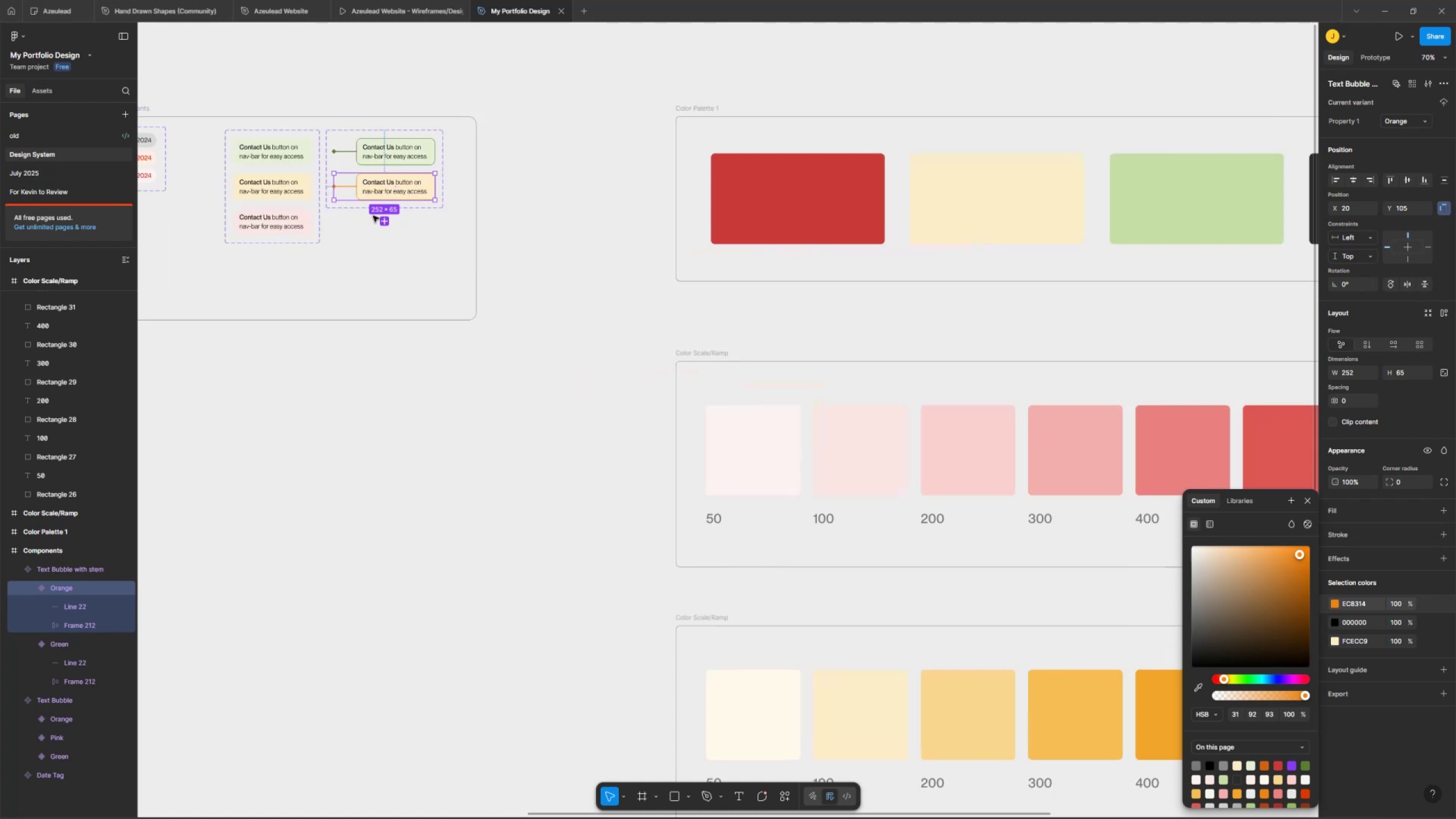 
left_click([375, 220])
 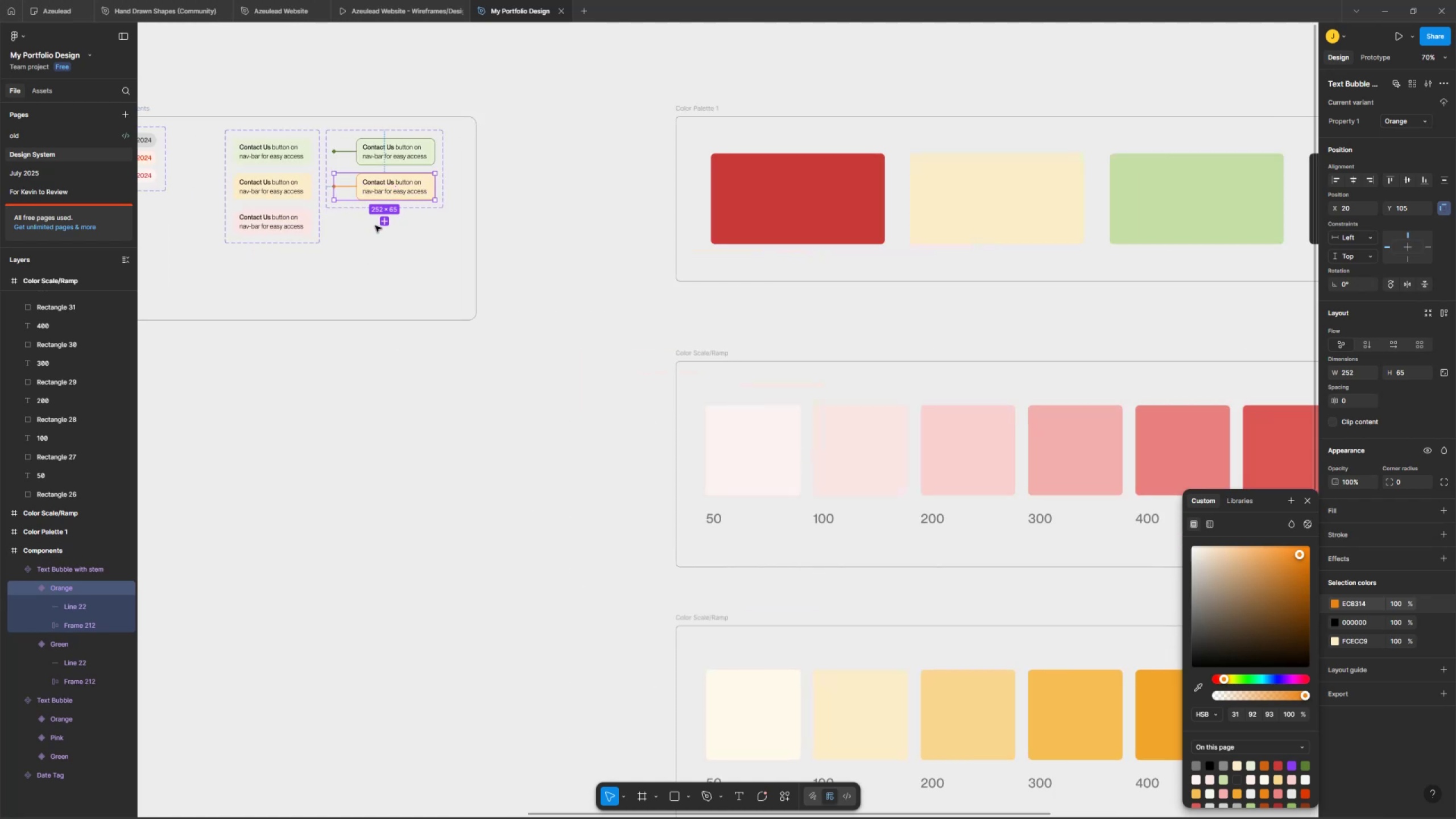 
hold_key(key=ControlLeft, duration=0.46)
scroll: coordinate [375, 210], scroll_direction: up, amount: 6.0
 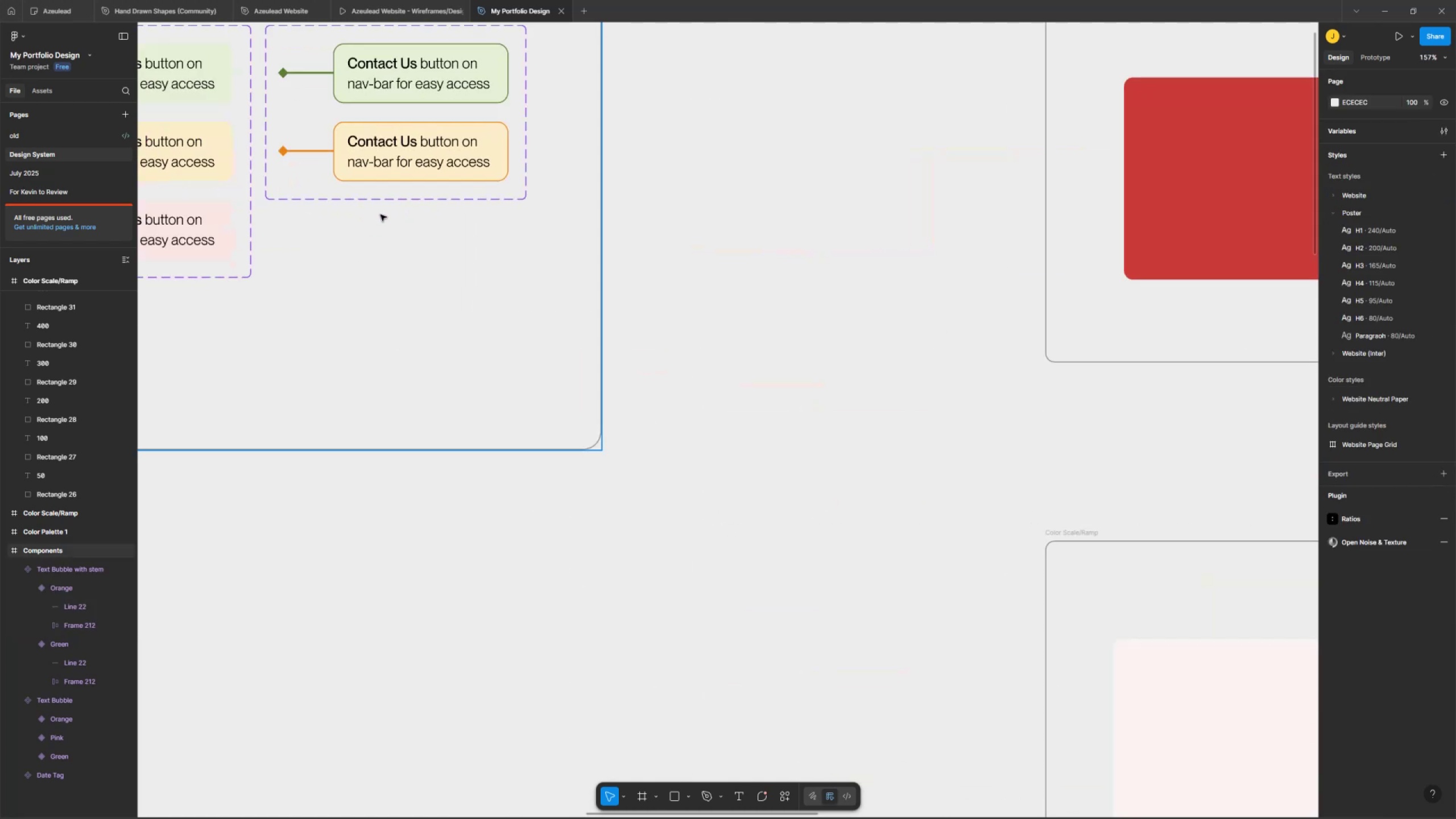 
hold_key(key=Space, duration=0.42)
 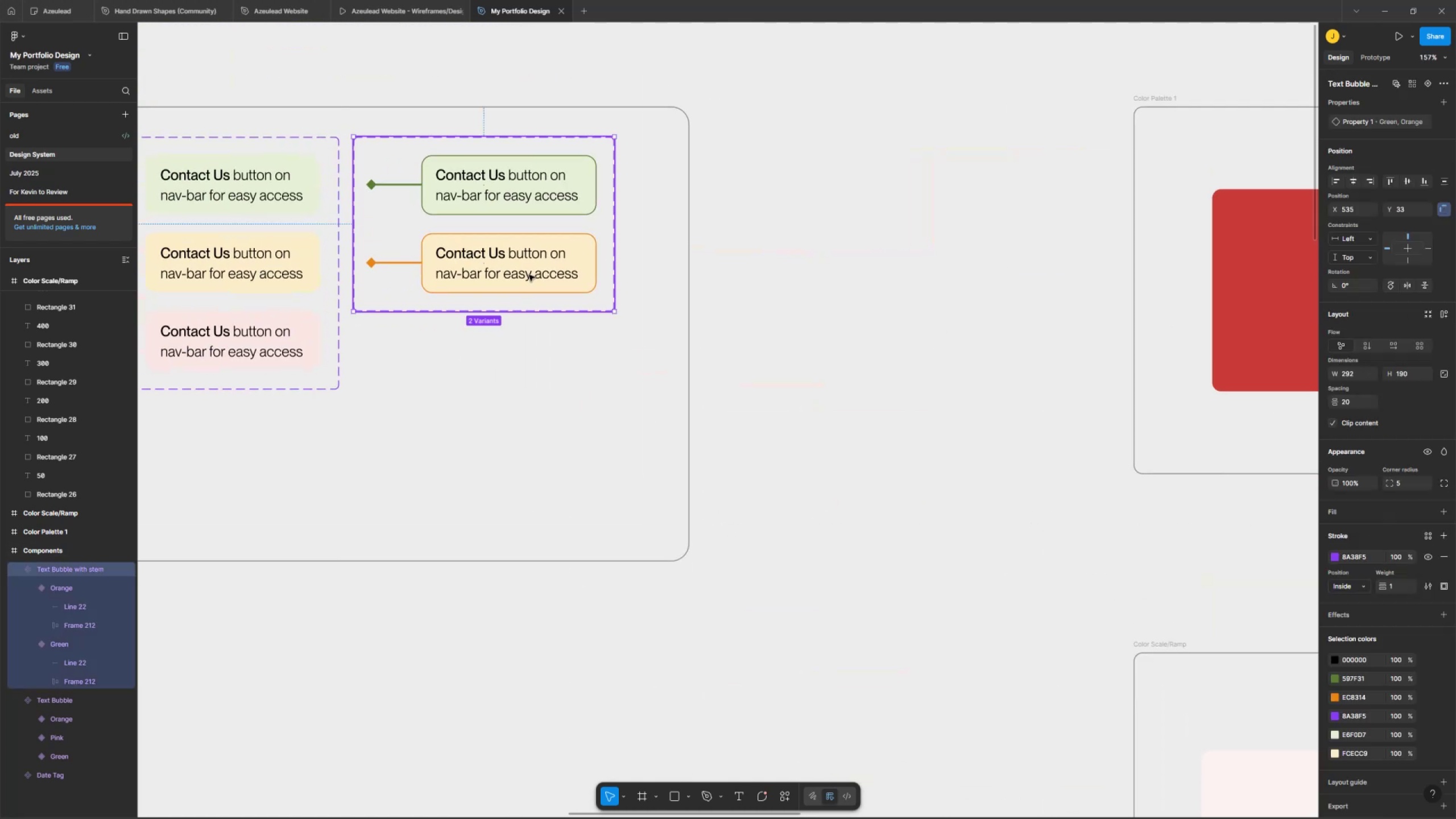 
left_click_drag(start_coordinate=[412, 230], to_coordinate=[500, 339])
 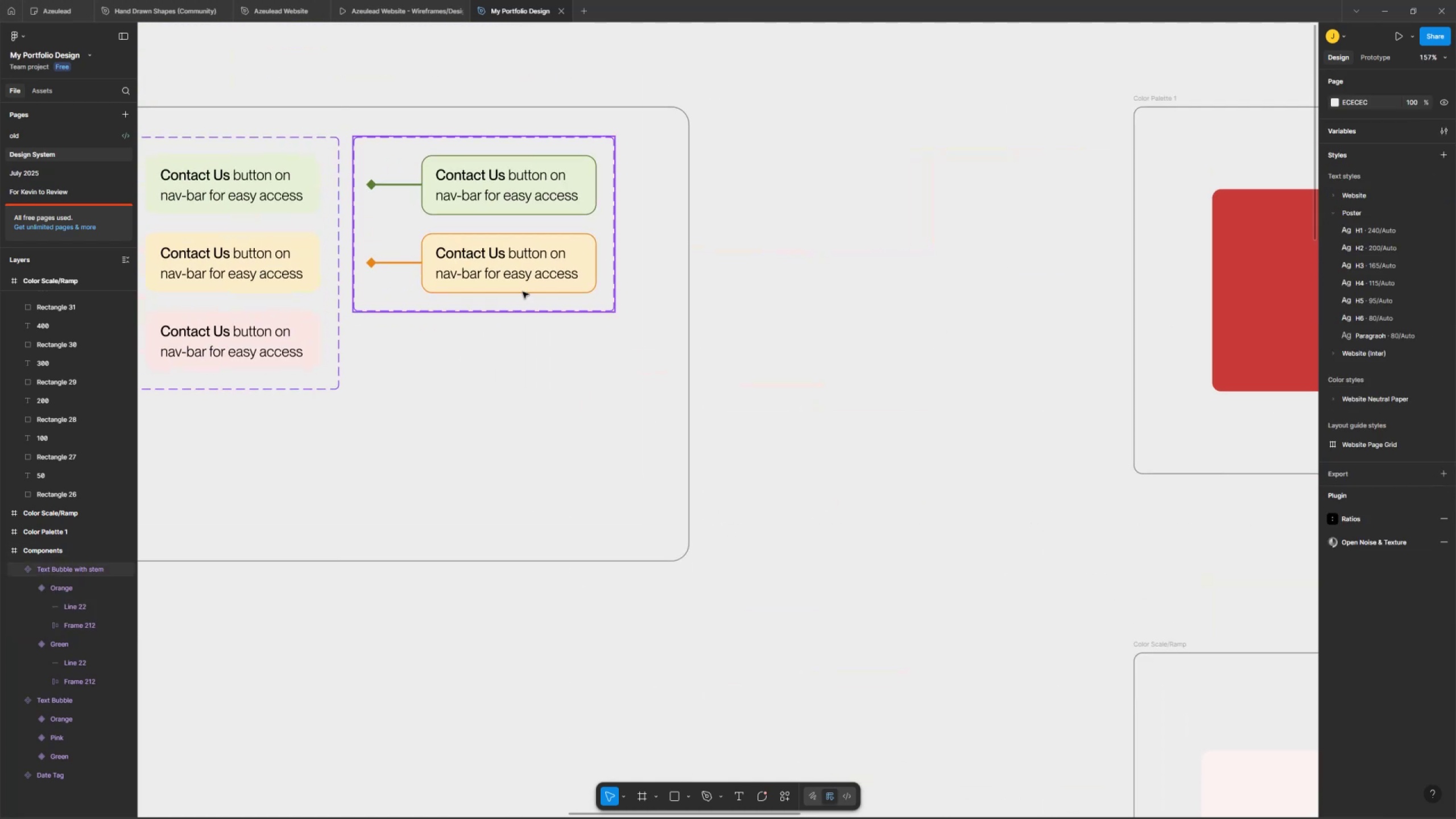 
double_click([529, 267])
 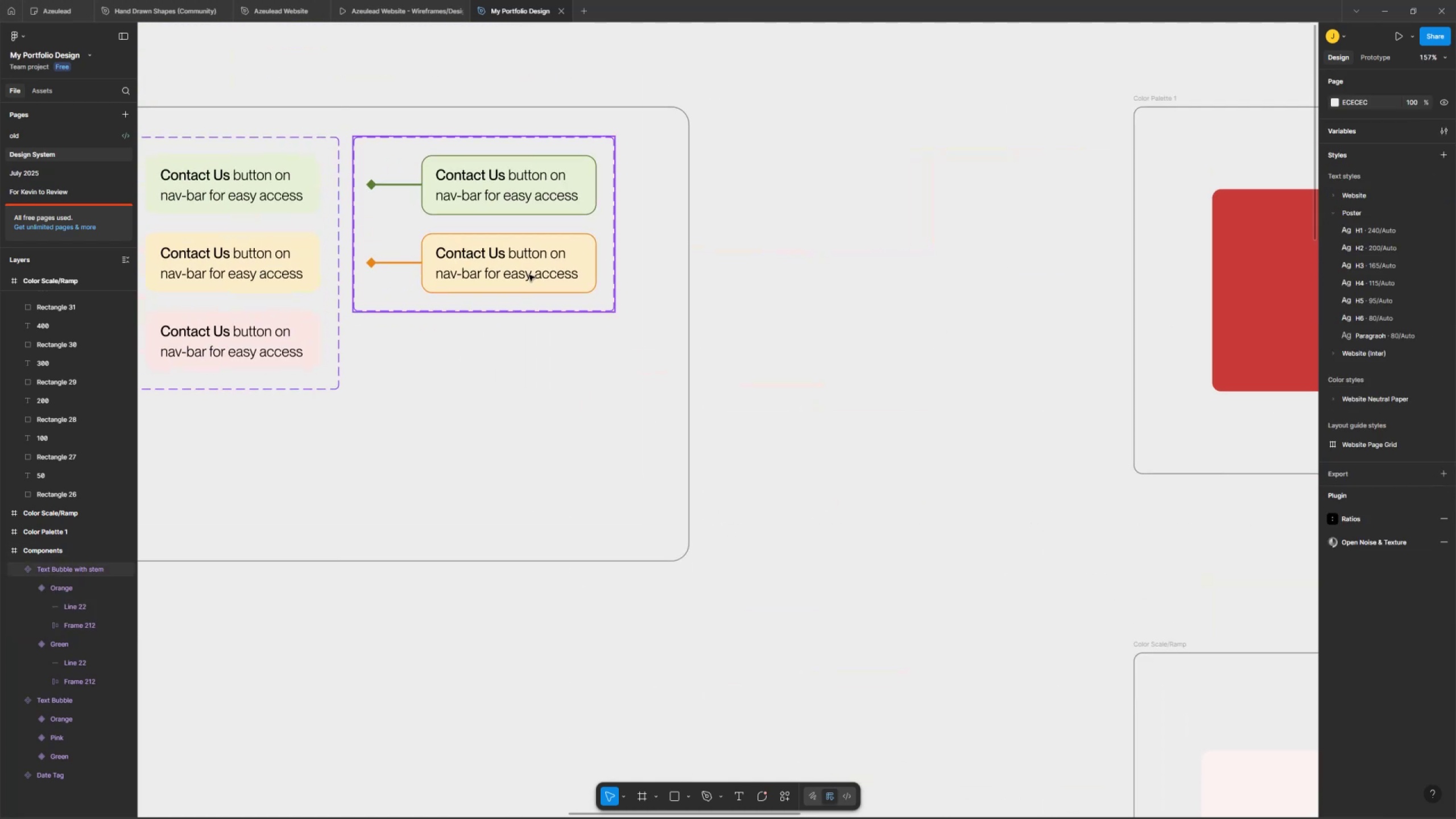 
triple_click([529, 267])
 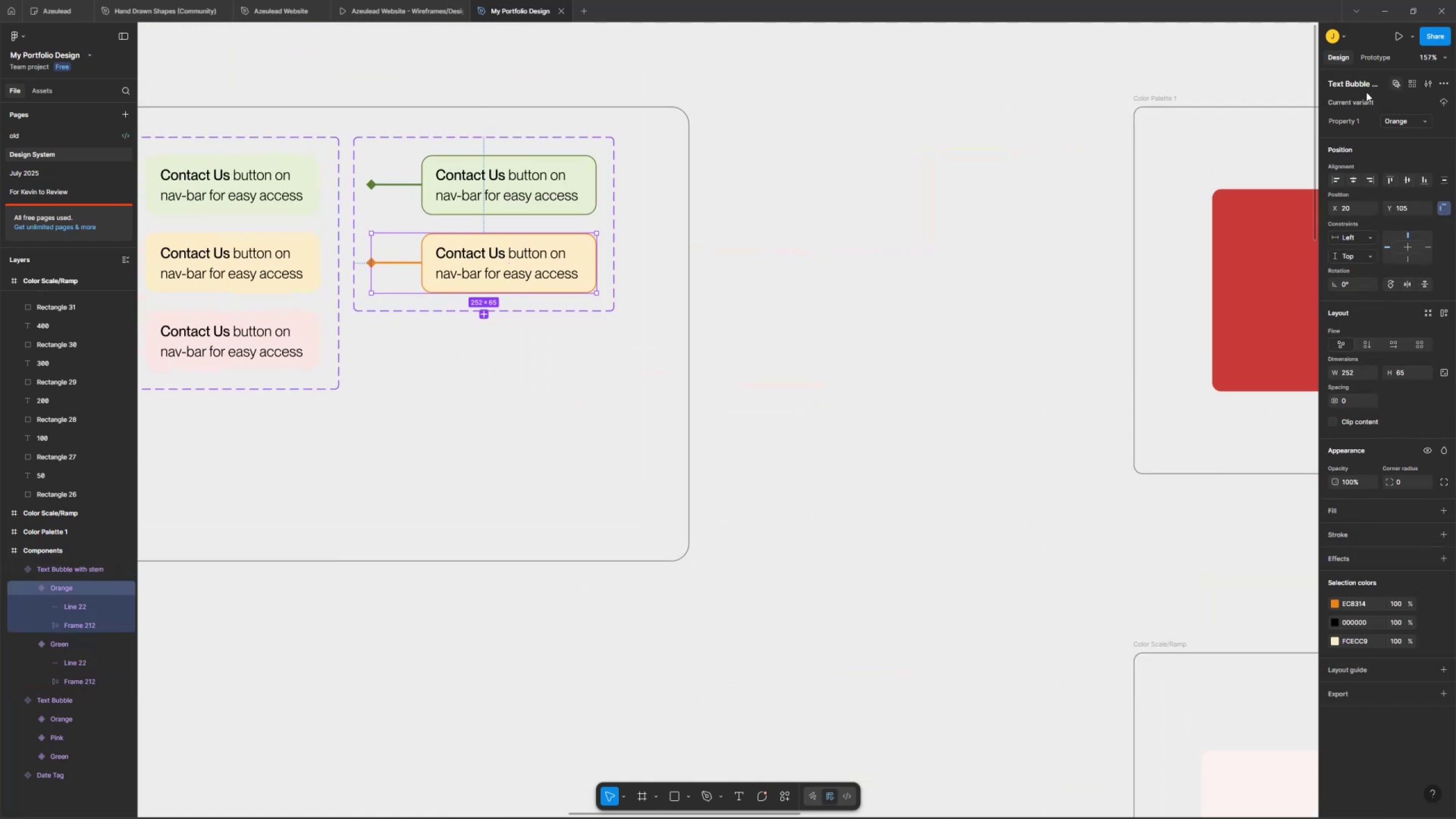 
left_click([482, 304])
 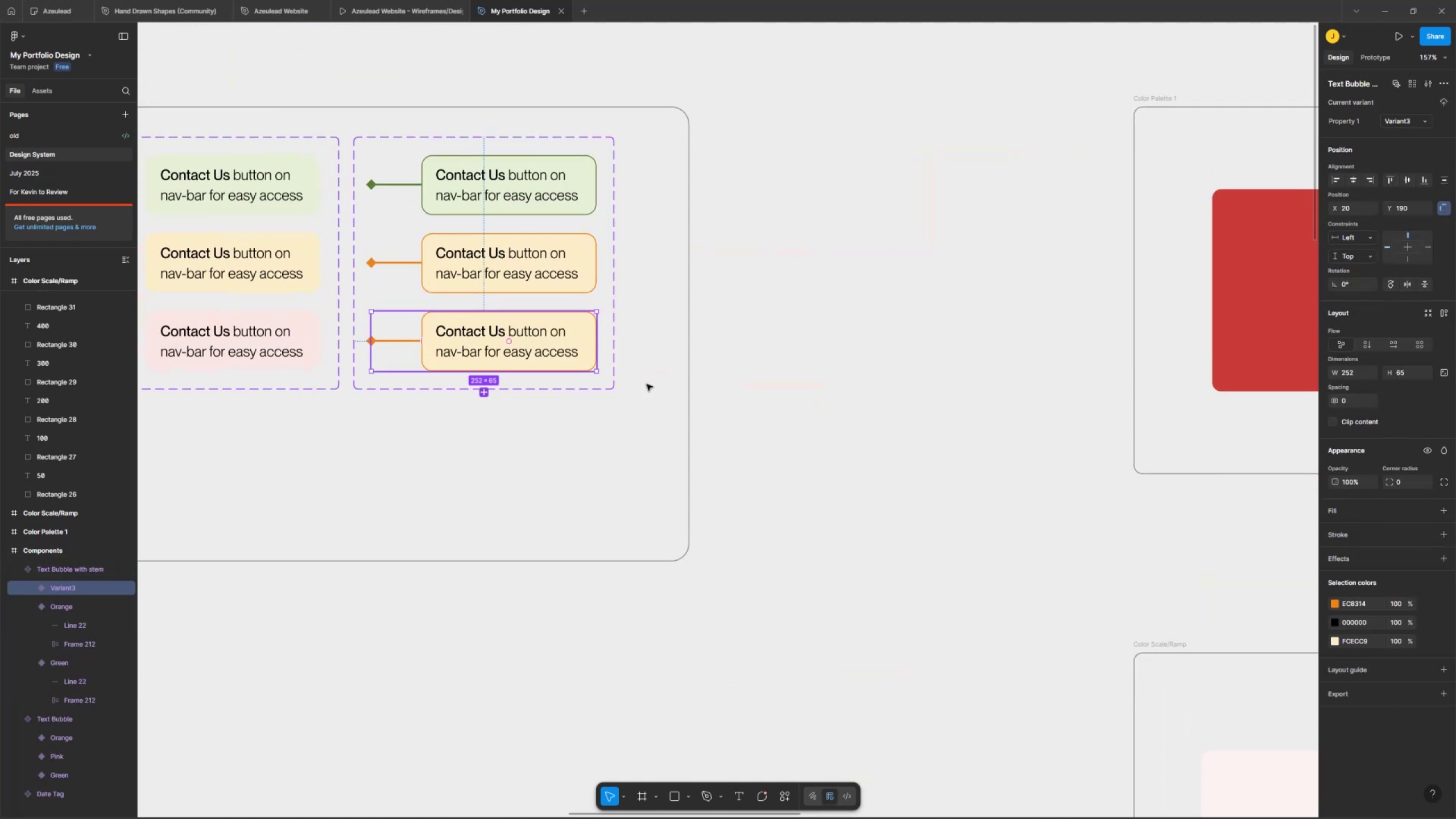 
key(Control+ControlLeft)
 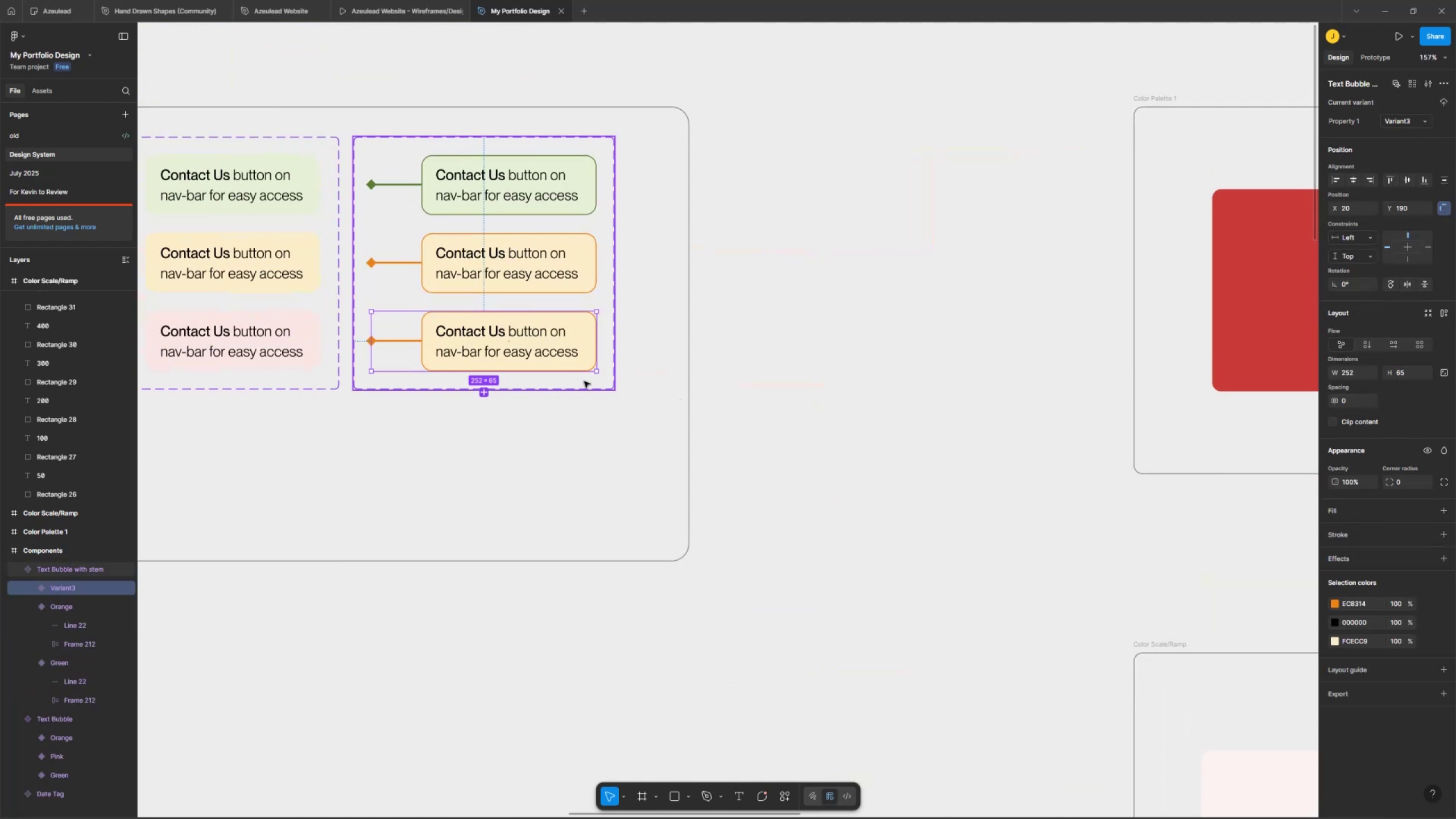 
scroll: coordinate [754, 504], scroll_direction: down, amount: 7.0
 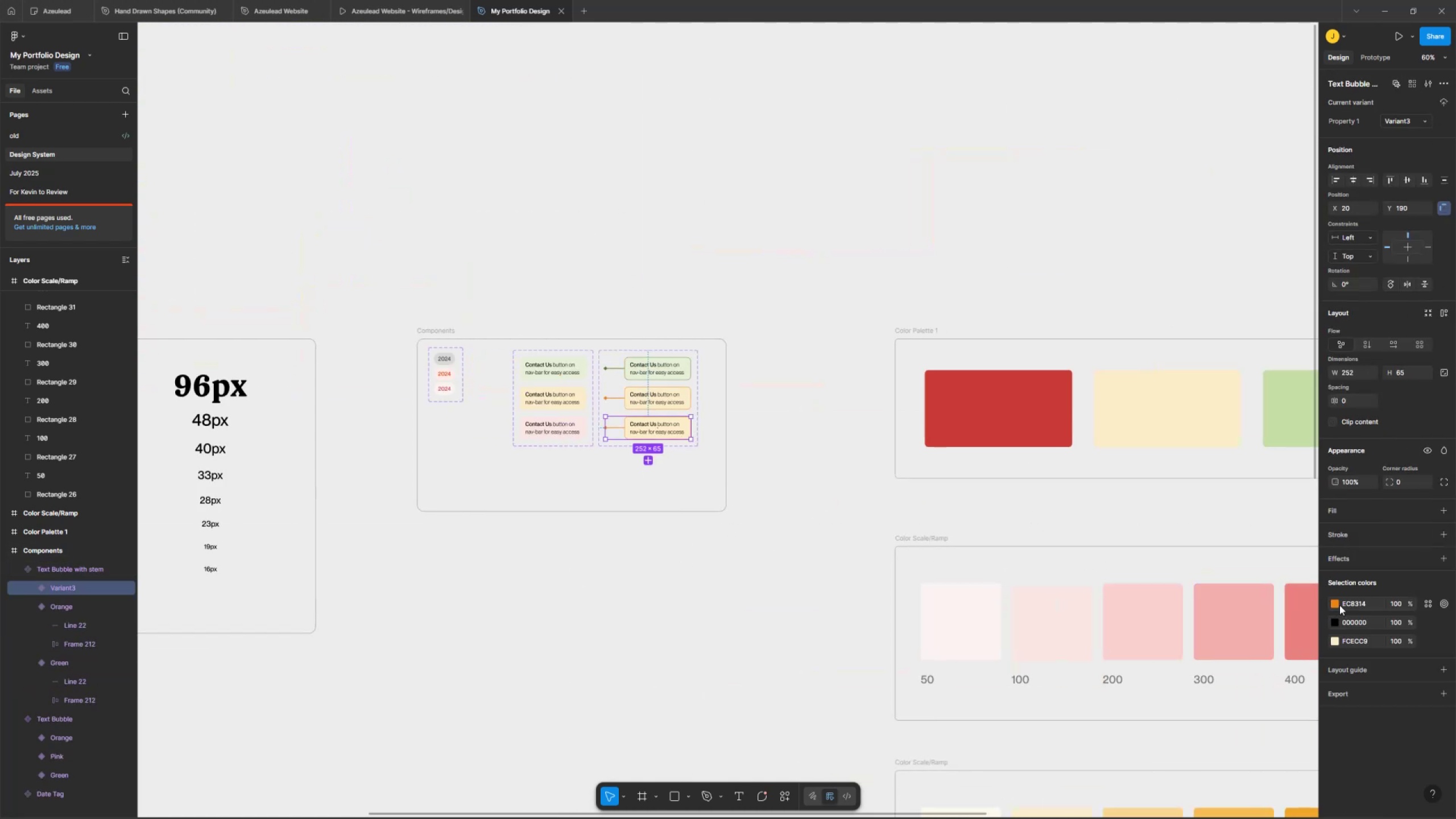 
left_click([1335, 621])
 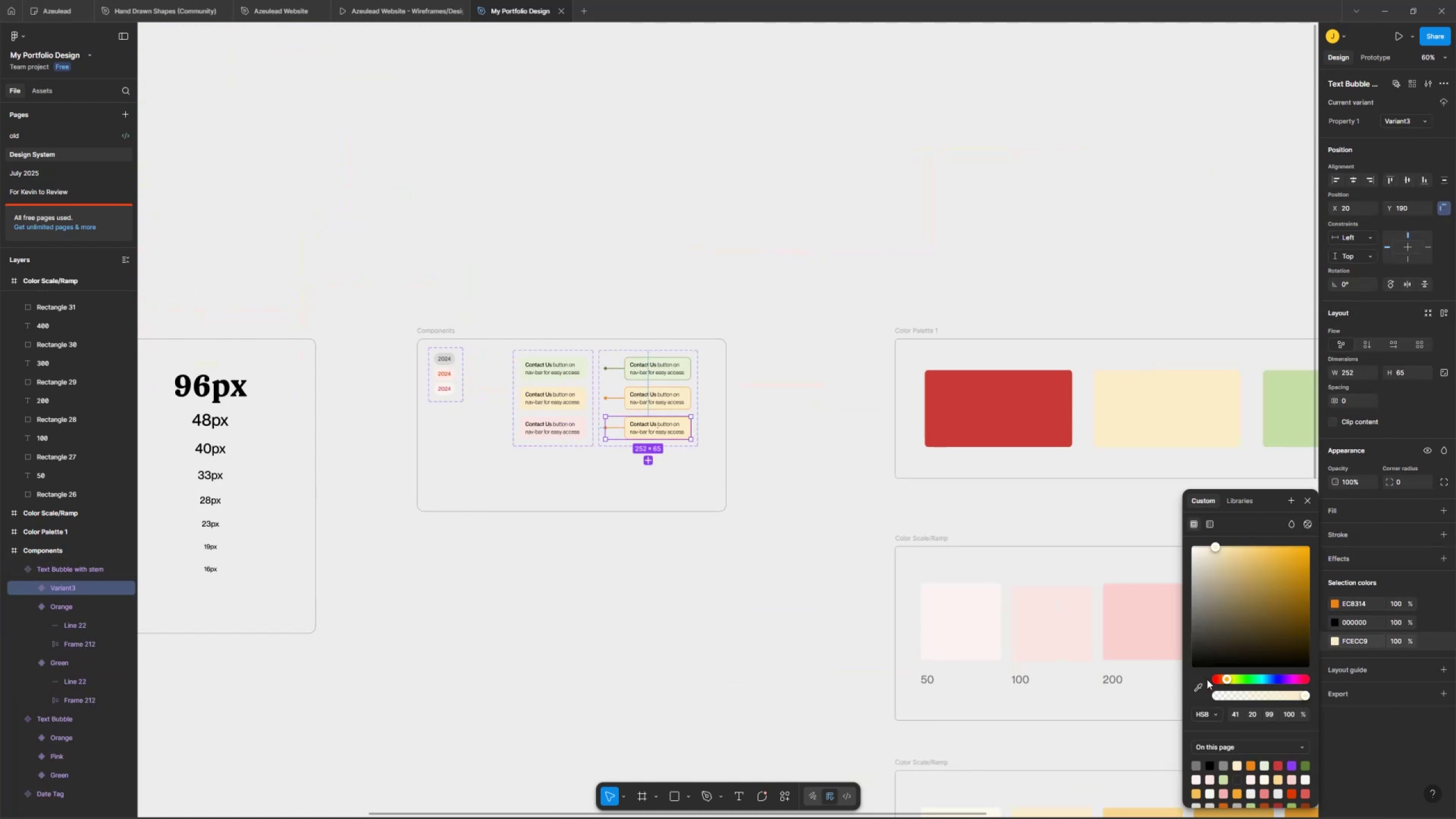 
left_click([1202, 669])
 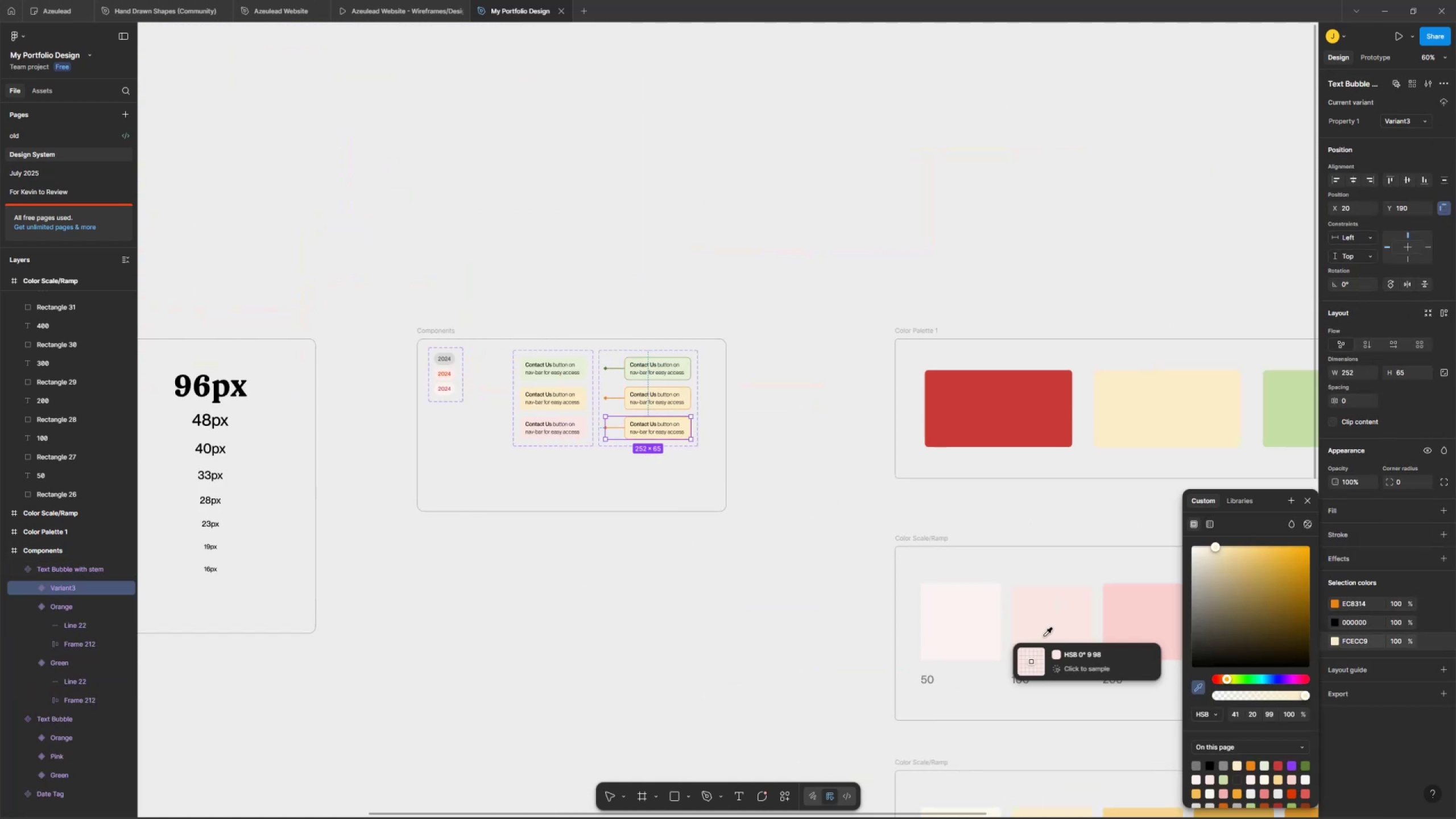 
left_click([1054, 608])
 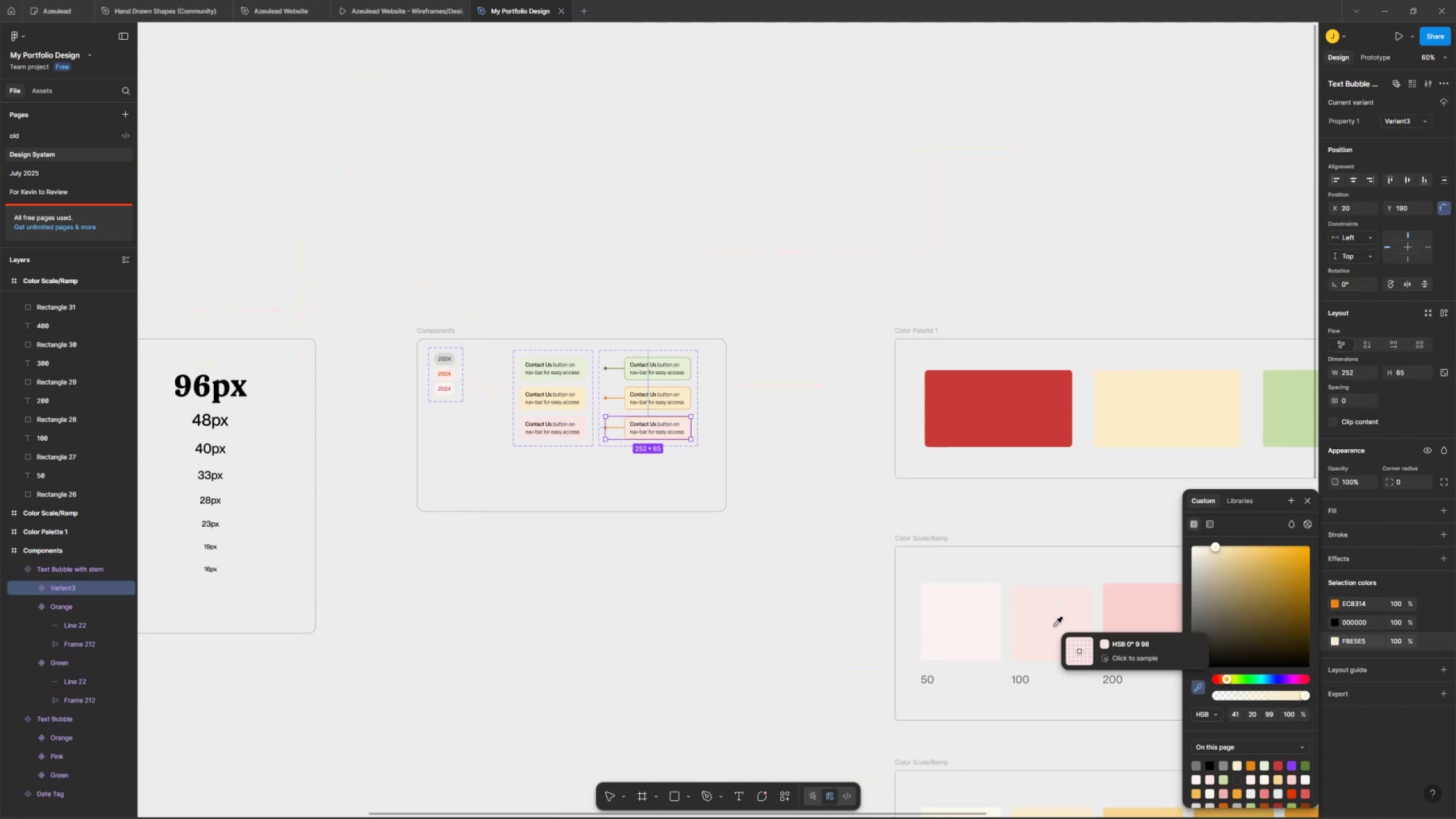 
hold_key(key=ShiftLeft, duration=0.38)
scroll: coordinate [928, 537], scroll_direction: down, amount: 7.0
 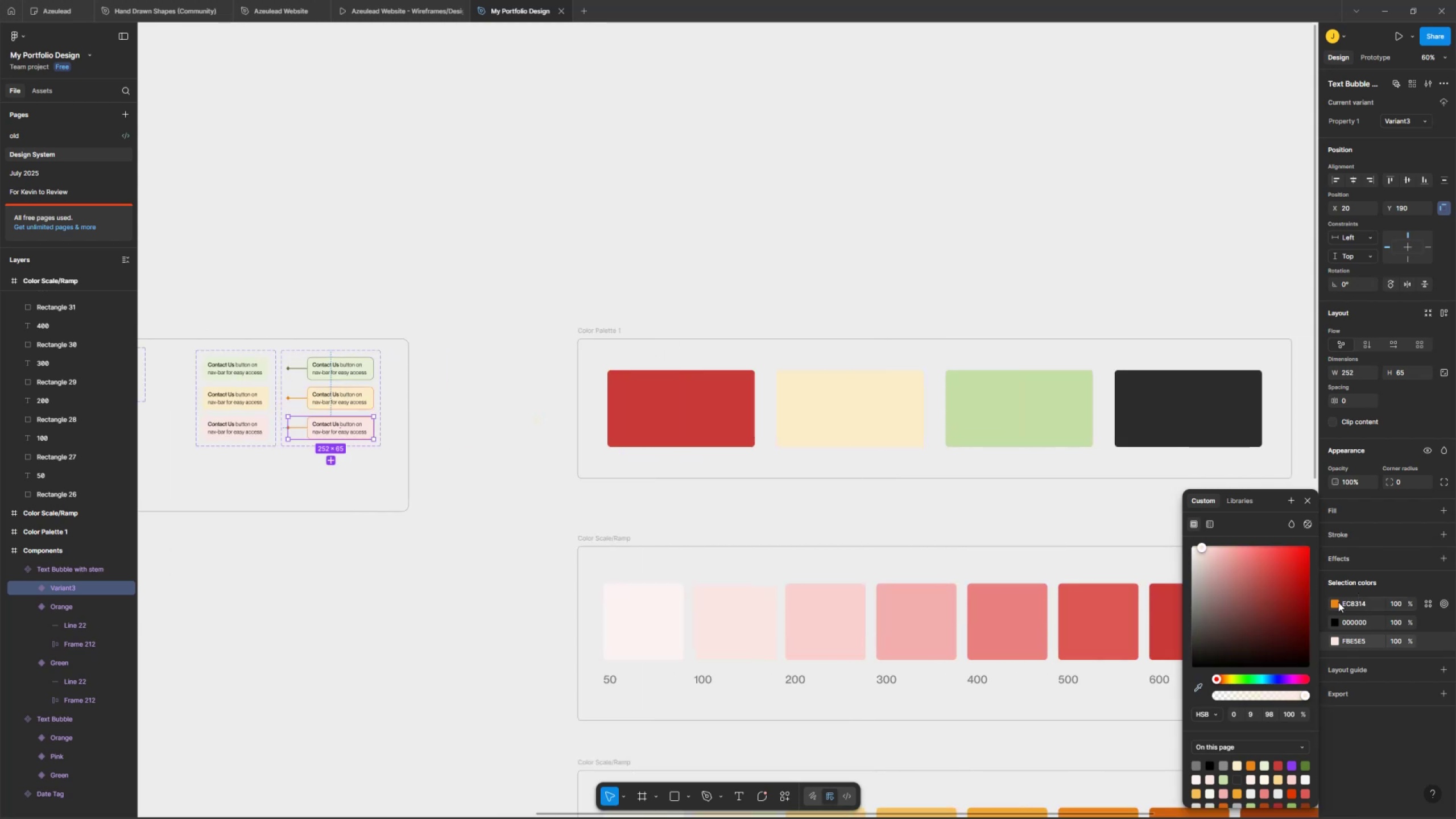 
left_click([1337, 586])
 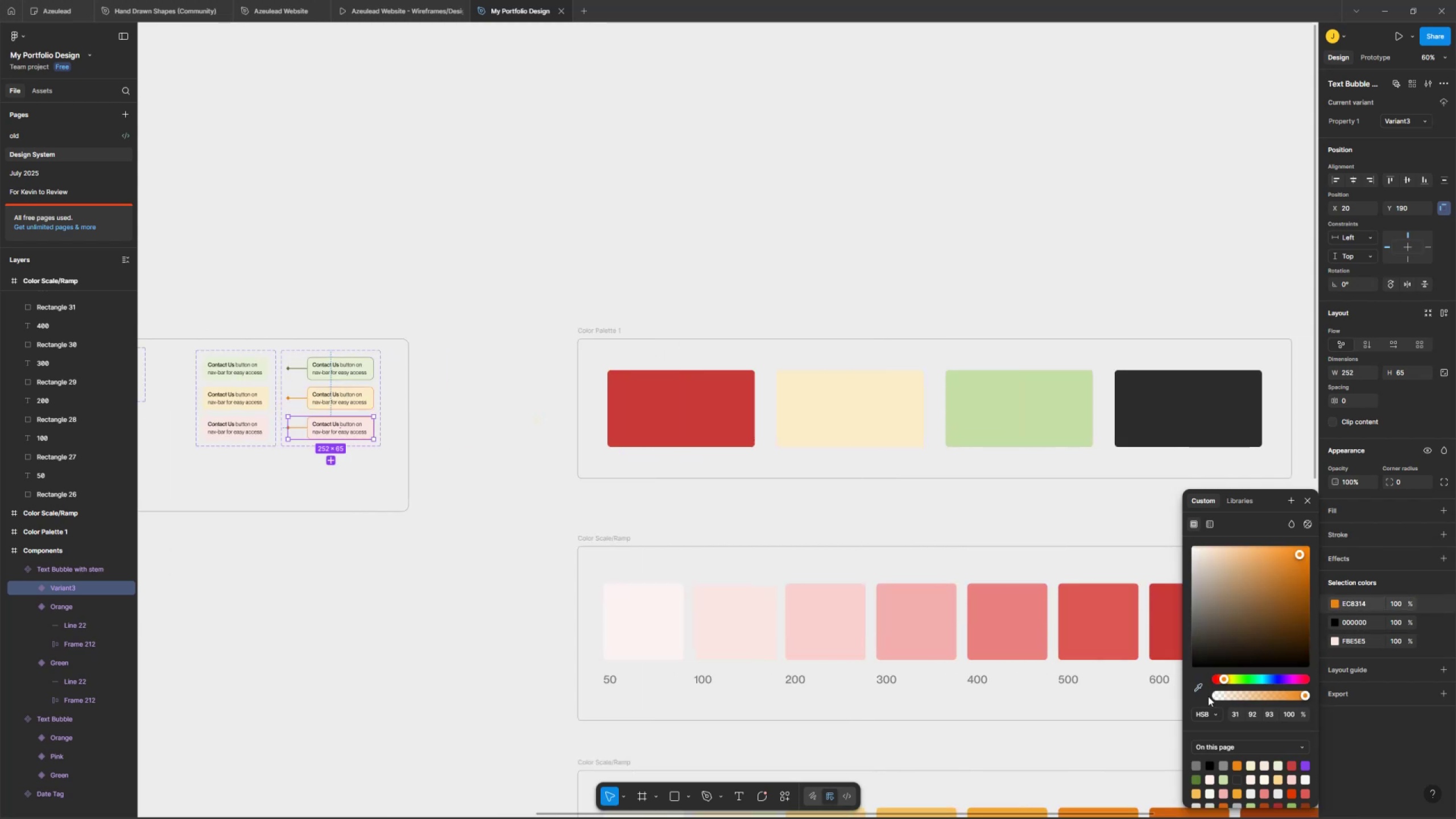 
left_click([1200, 669])
 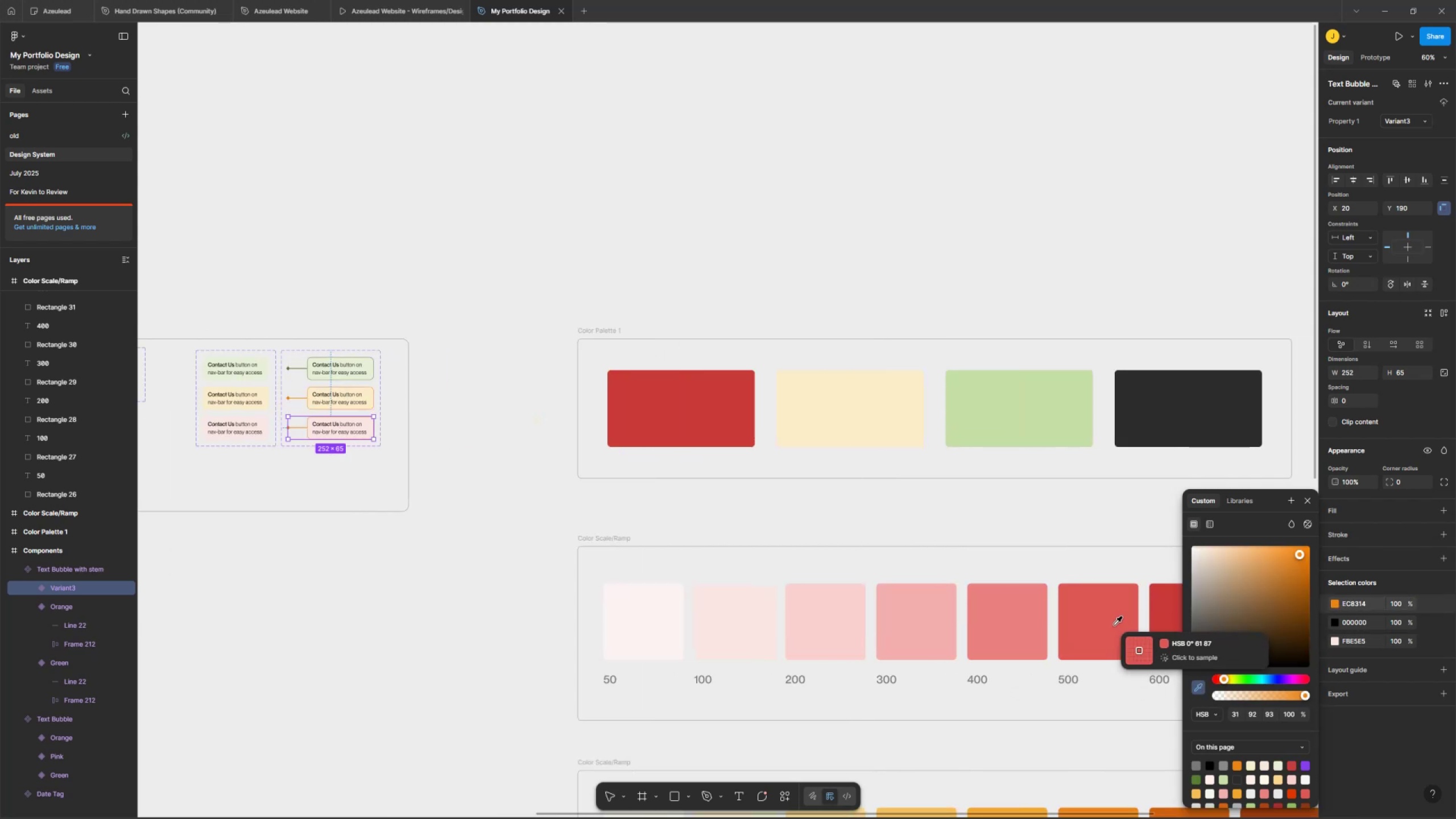 
left_click([1107, 605])
 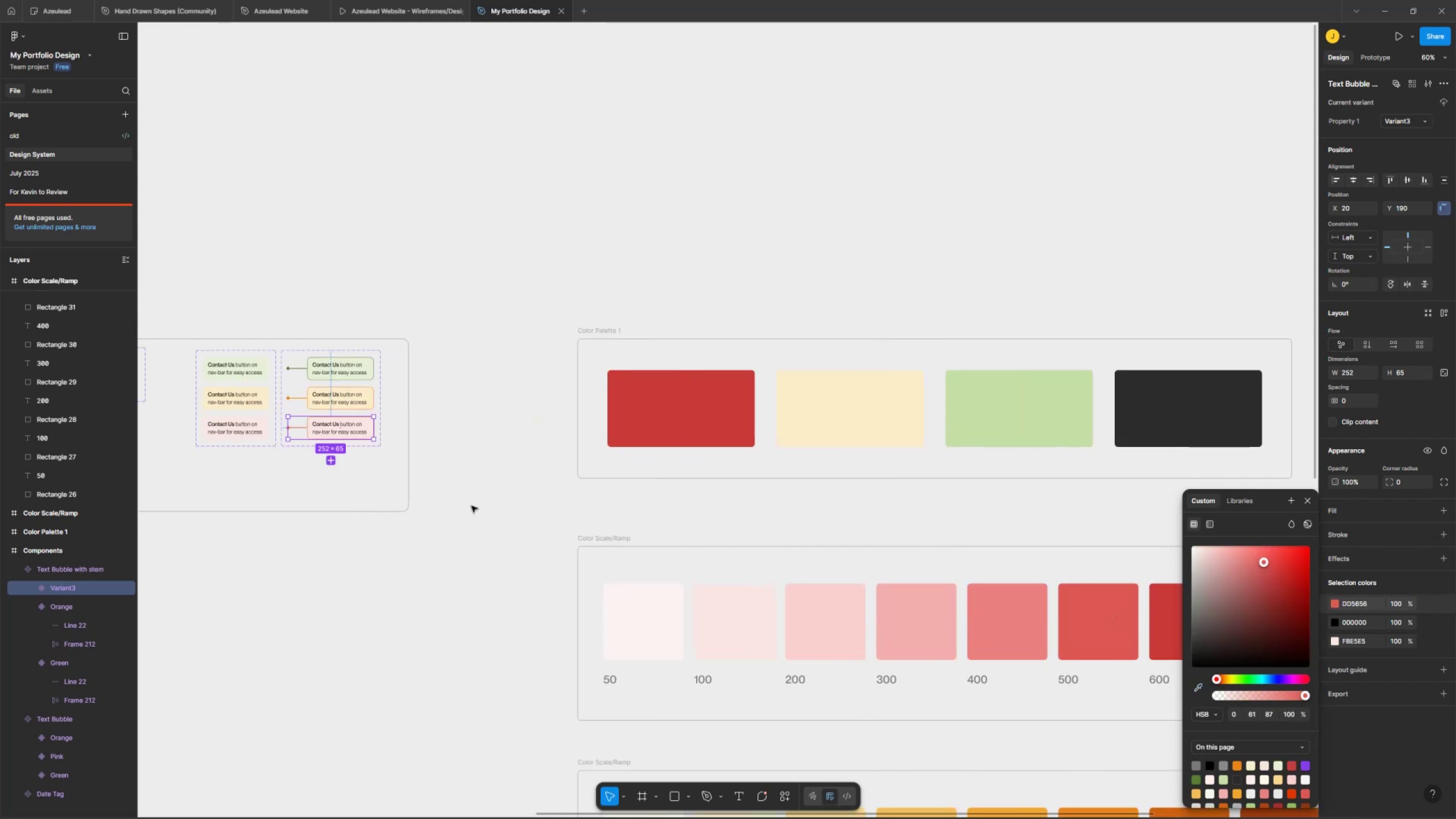 
hold_key(key=Space, duration=0.38)
 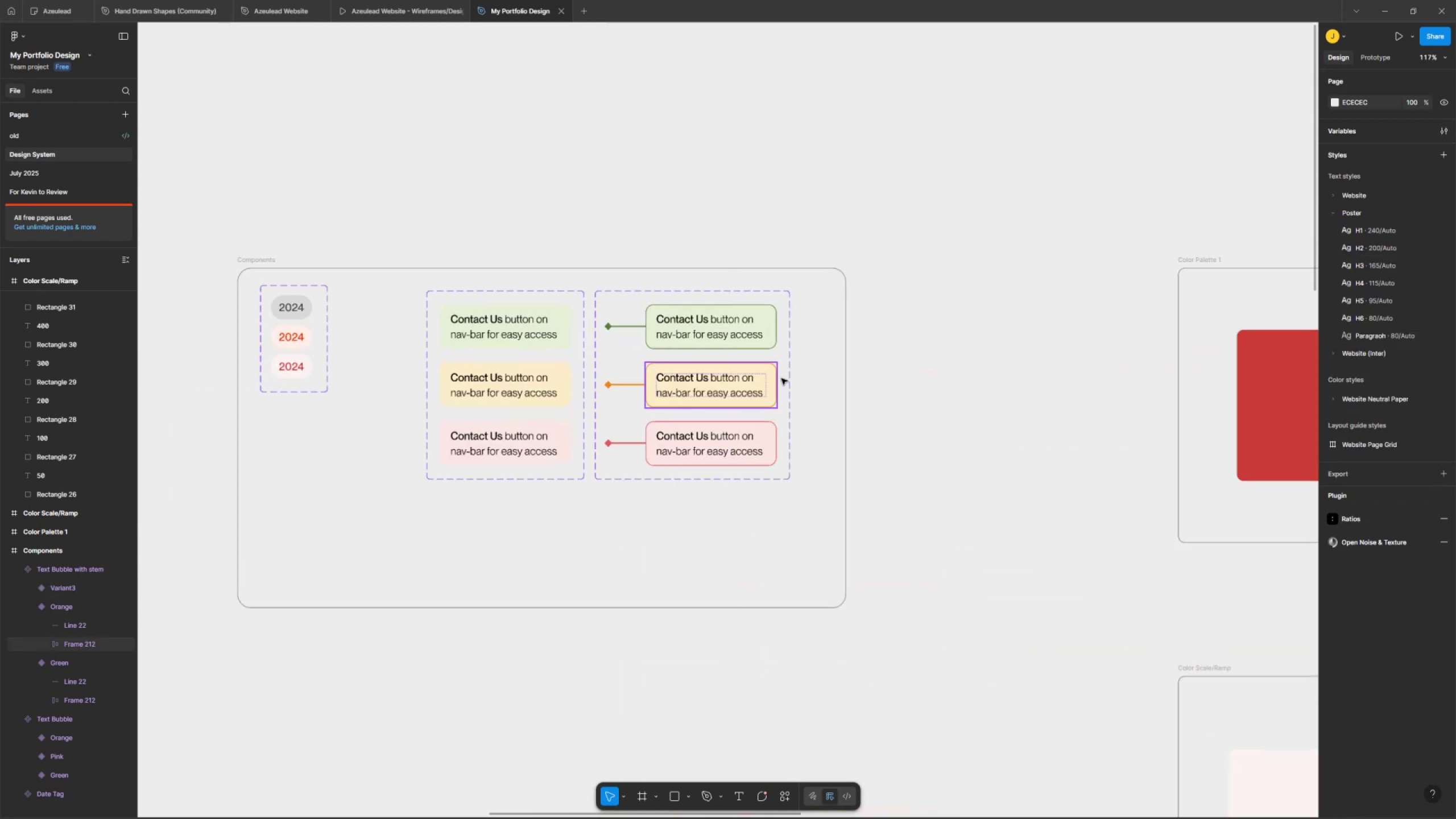 
left_click_drag(start_coordinate=[481, 491], to_coordinate=[822, 479])
 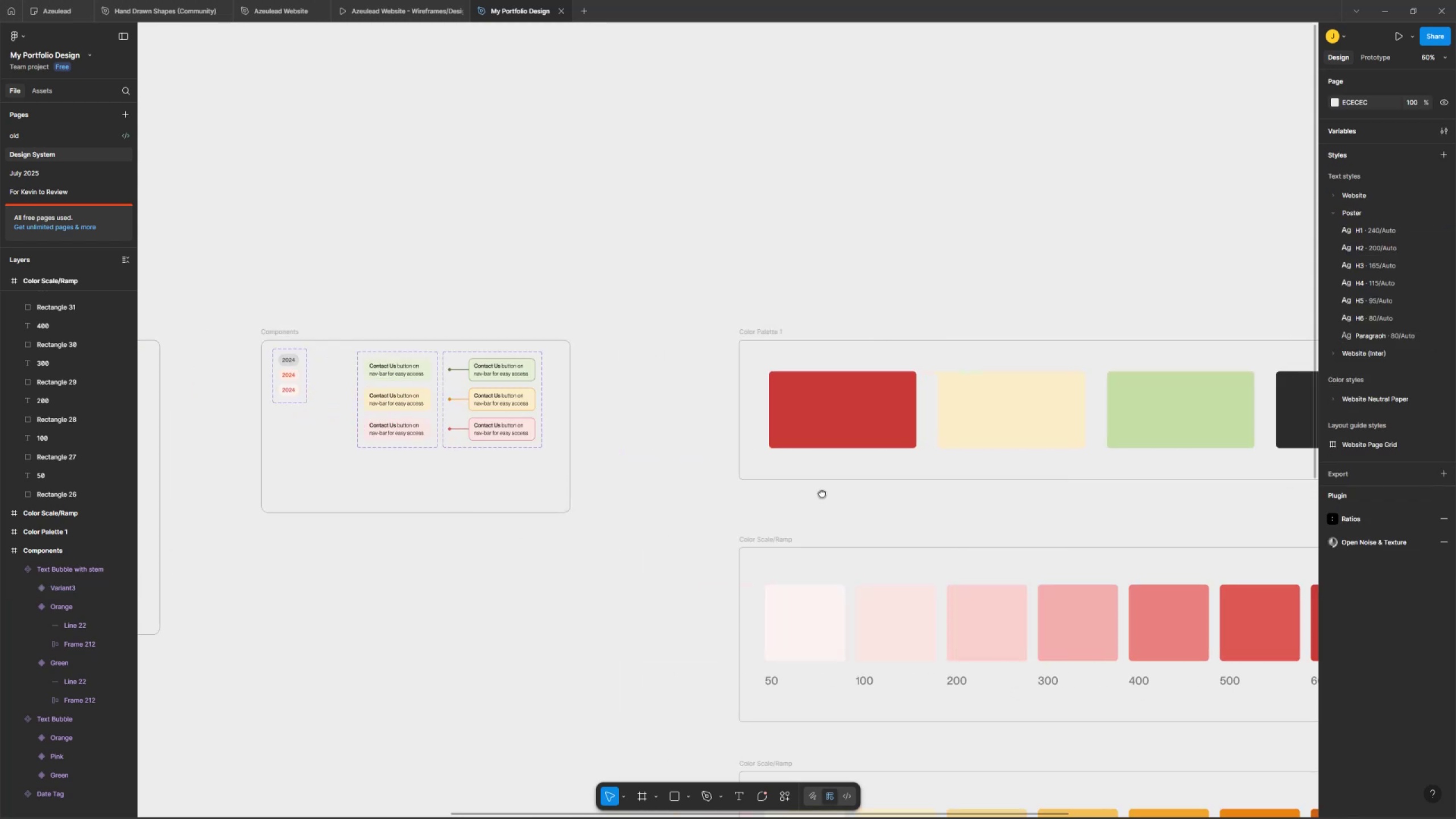 
hold_key(key=ControlLeft, duration=1.03)
scroll: coordinate [819, 366], scroll_direction: up, amount: 12.0
 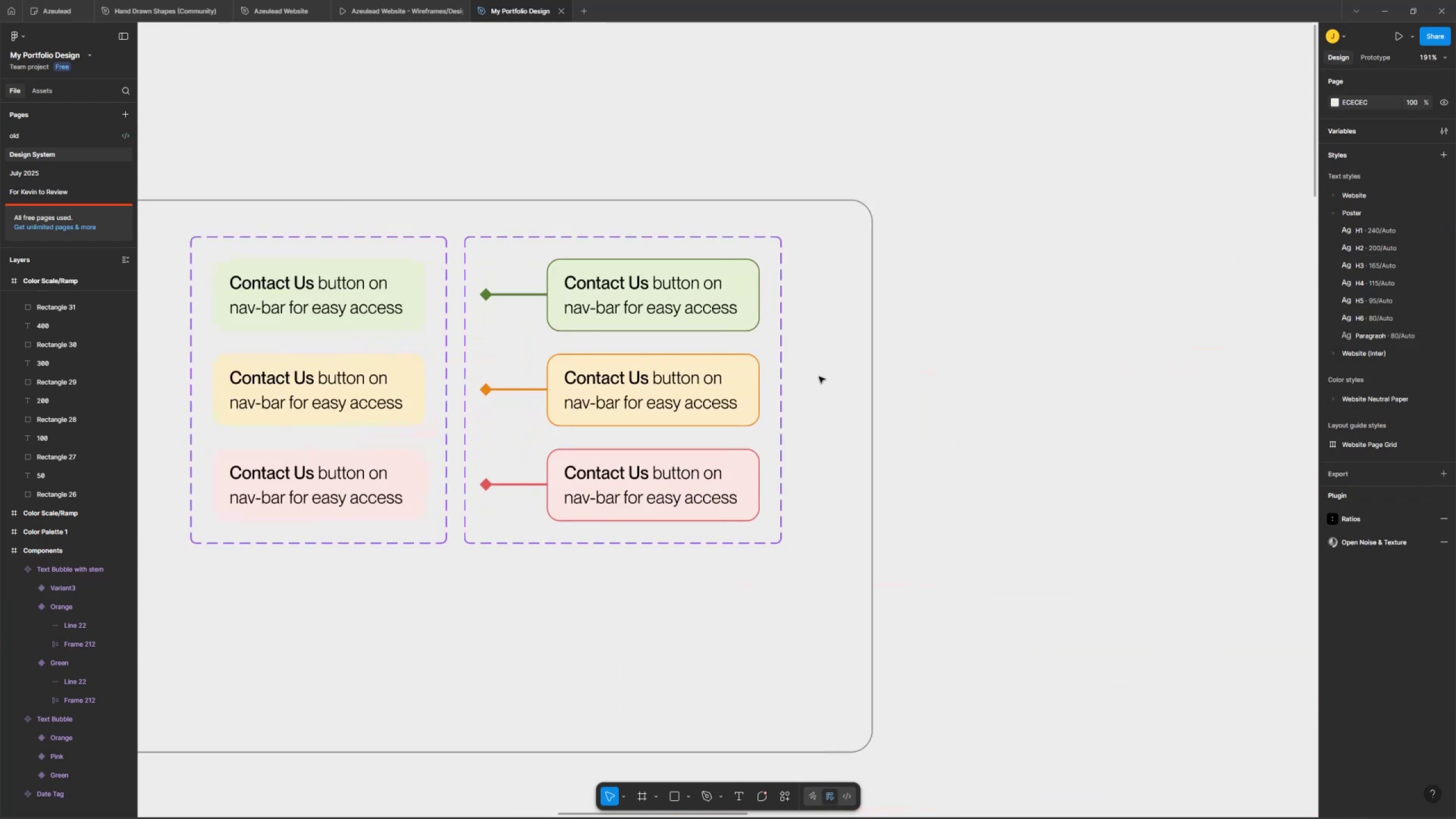 
hold_key(key=Space, duration=0.36)
 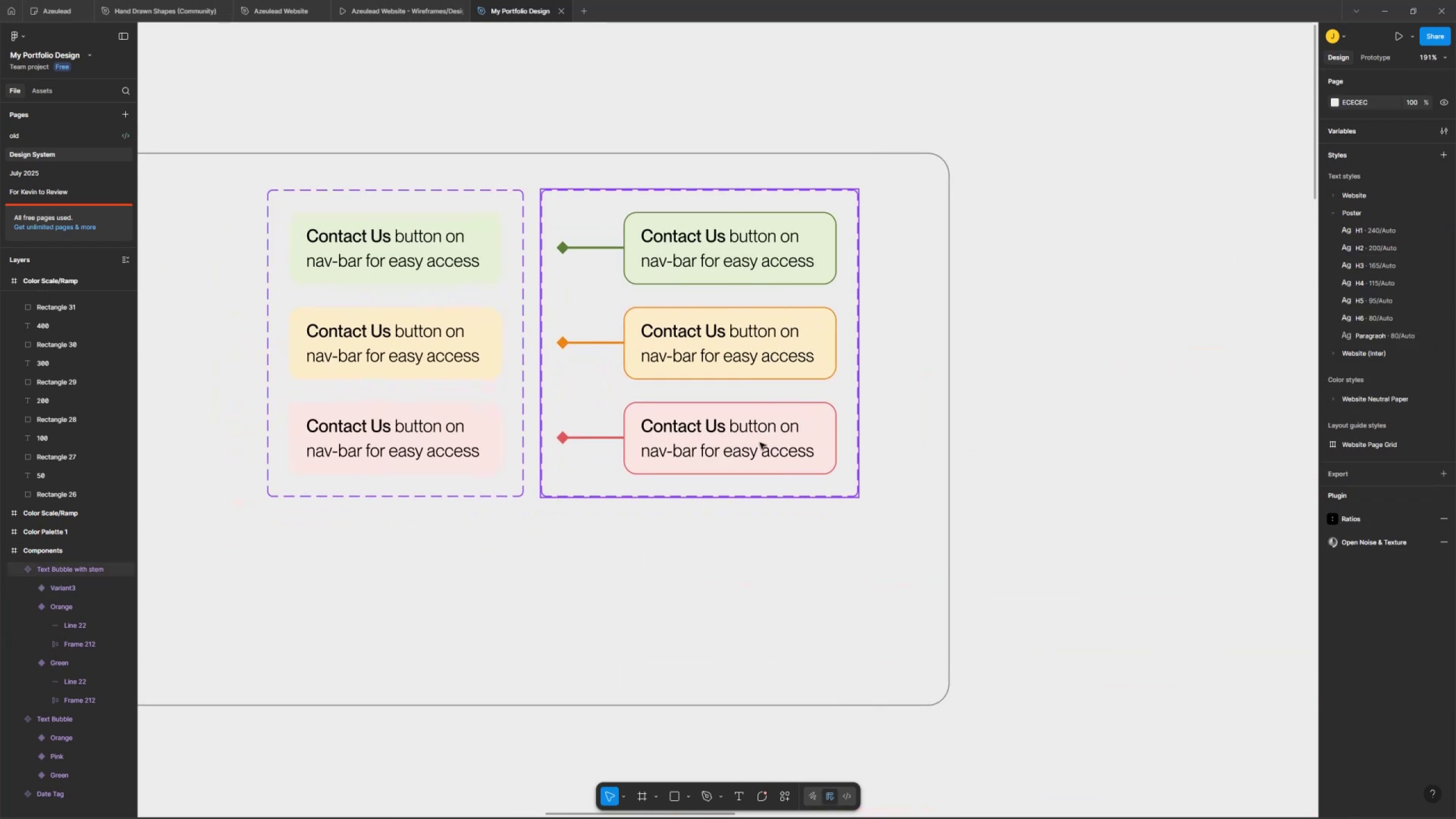 
left_click_drag(start_coordinate=[825, 389], to_coordinate=[901, 344])
 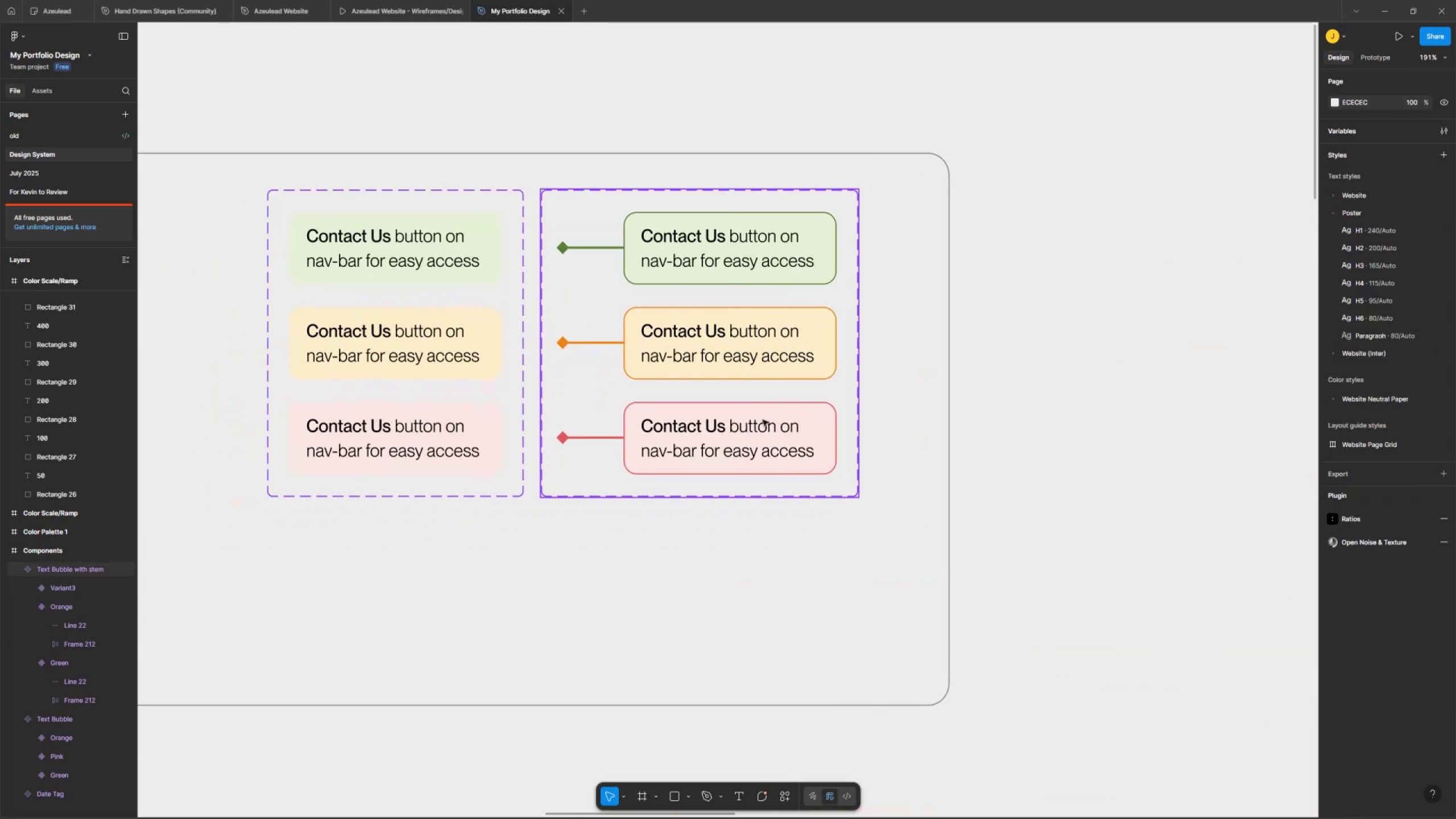 
double_click([760, 429])
 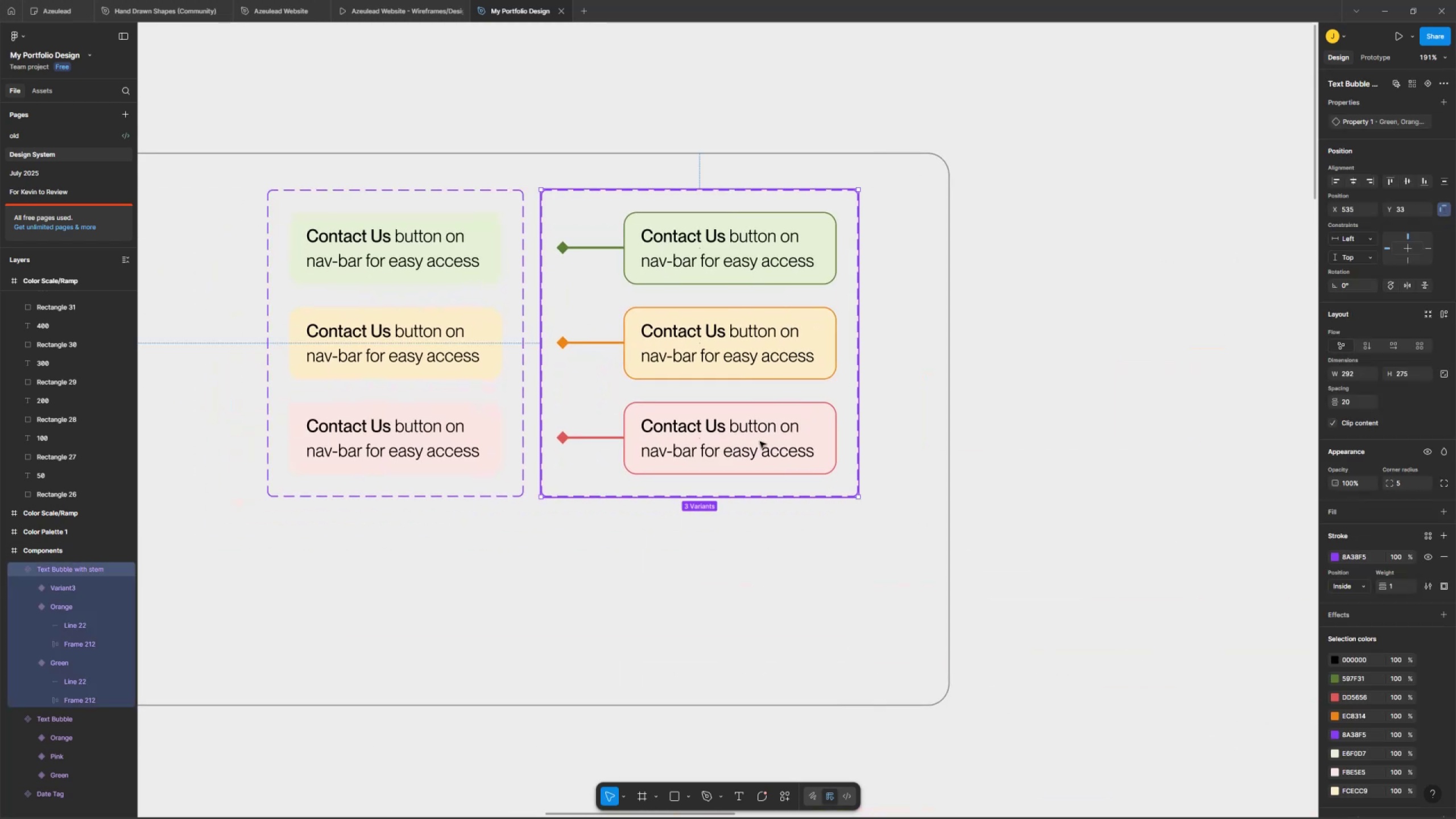 
triple_click([760, 429])
 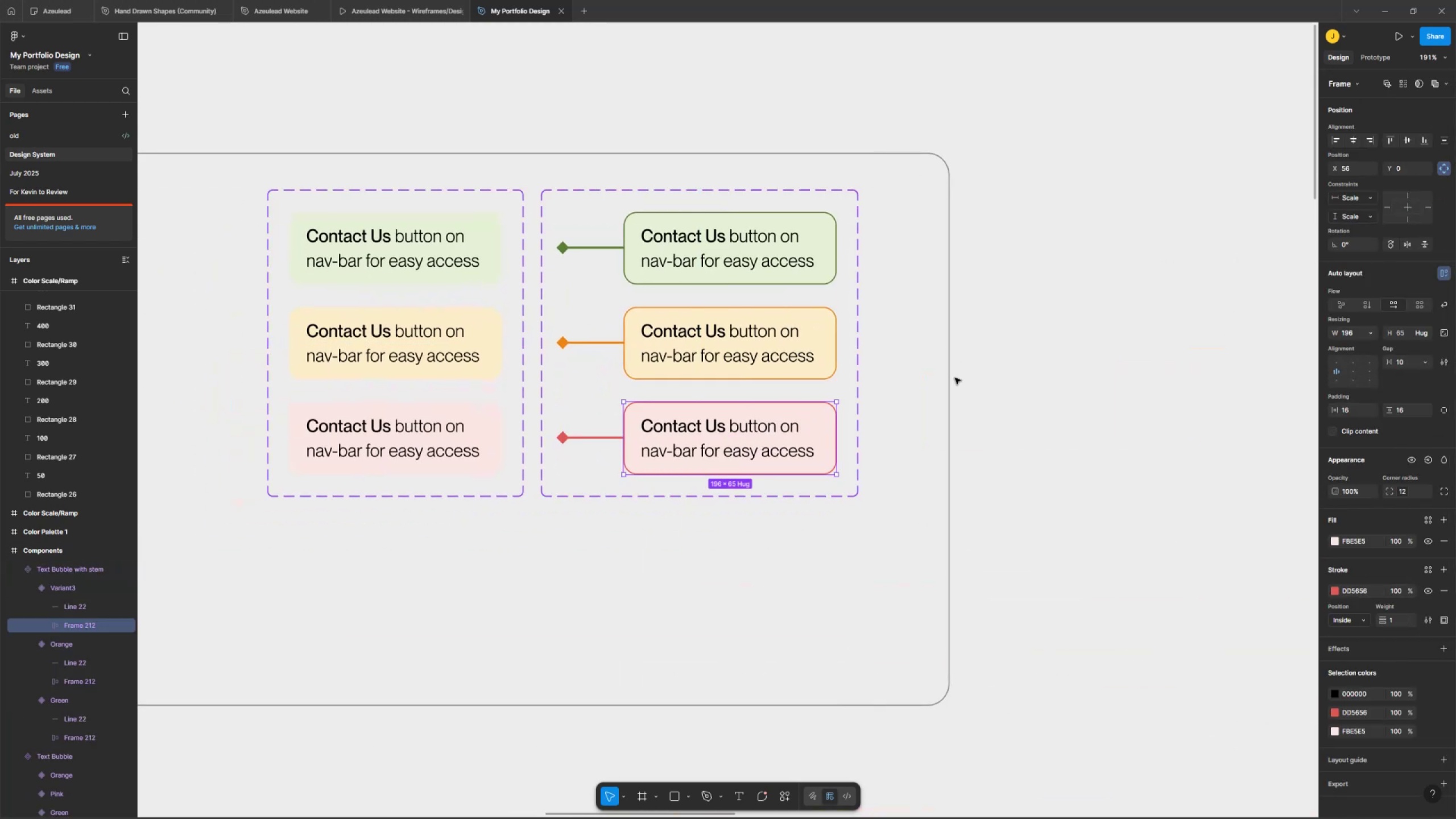 
double_click([792, 390])
 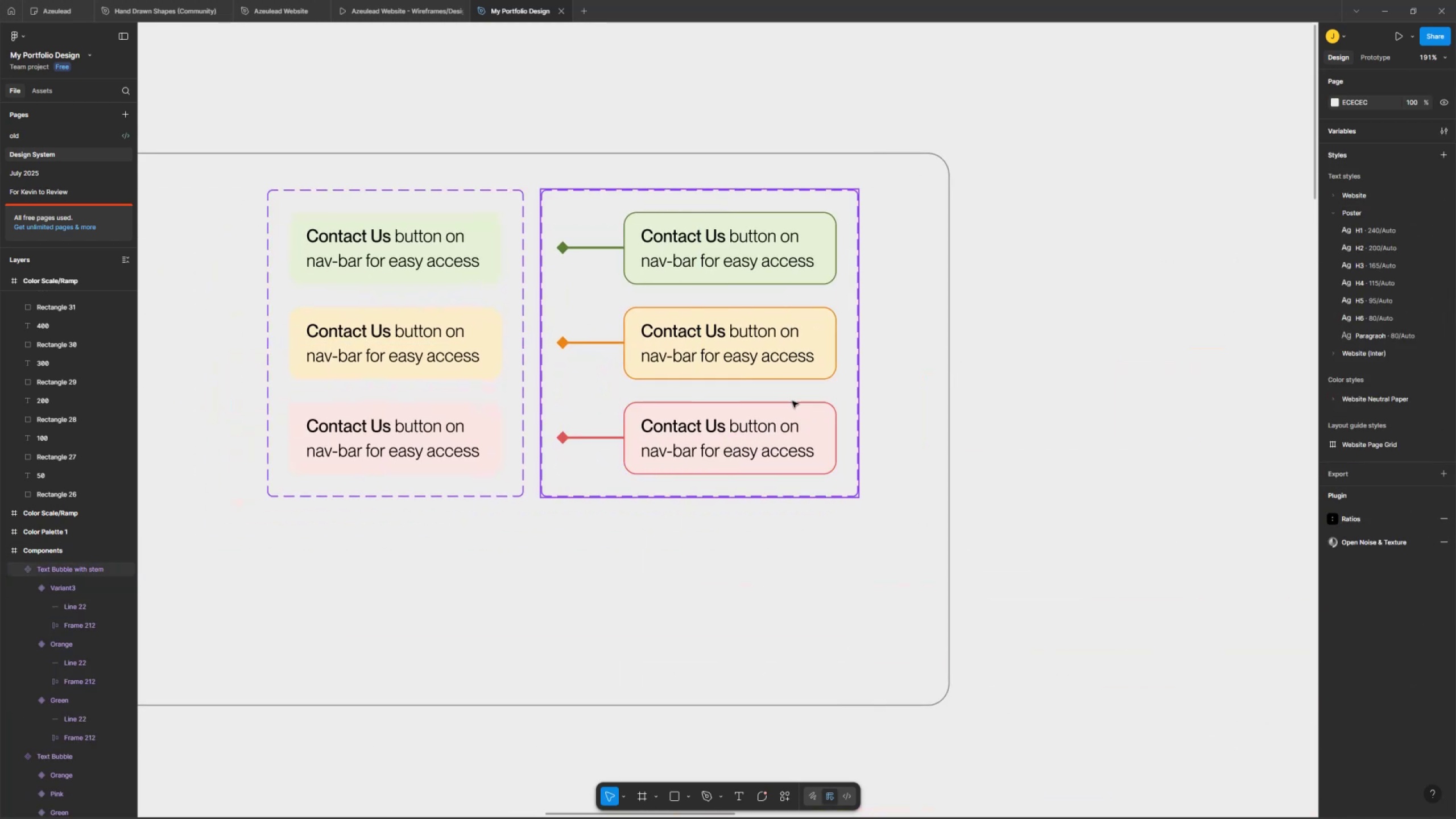 
triple_click([792, 390])
 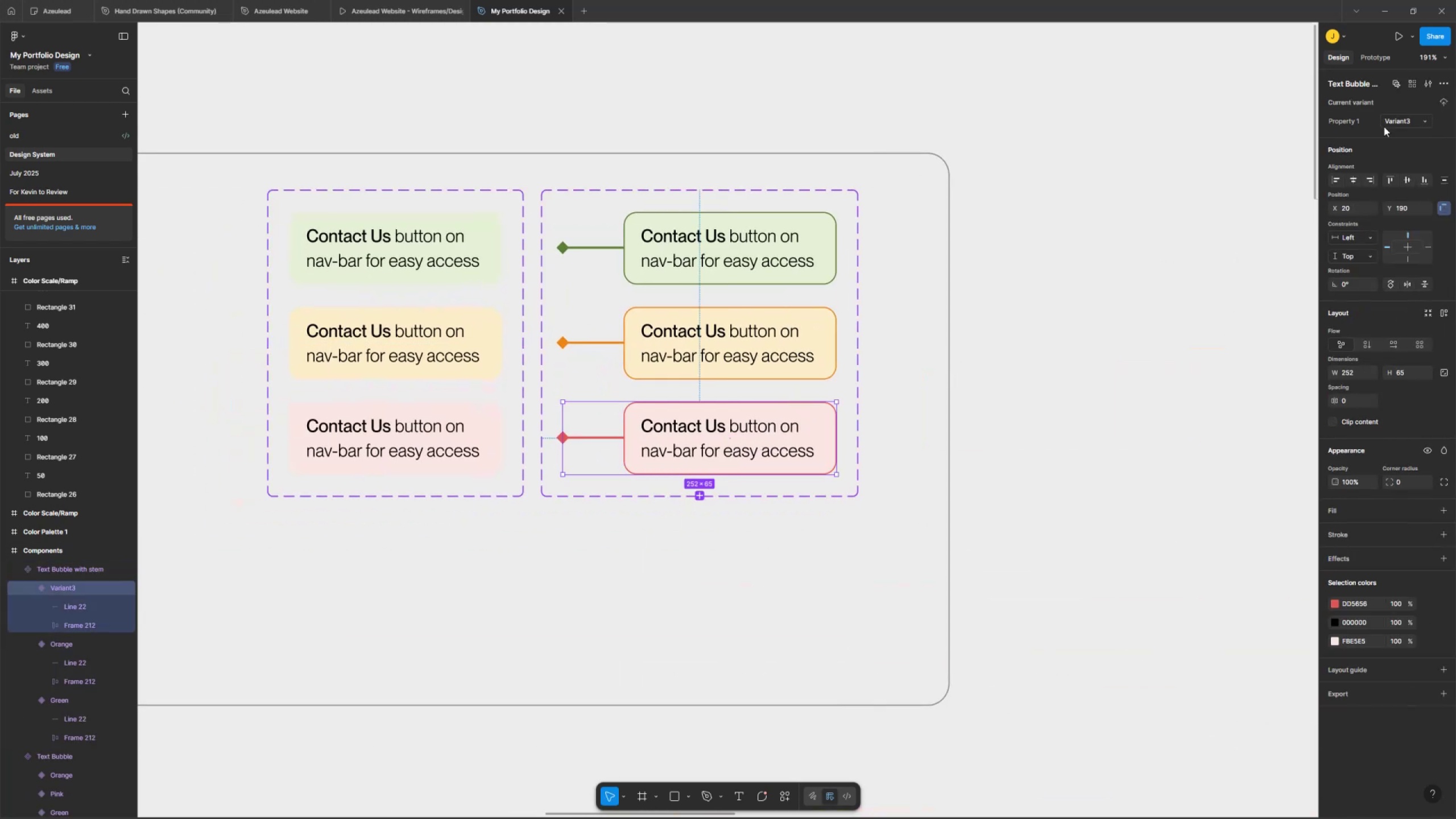 
left_click([1404, 118])
 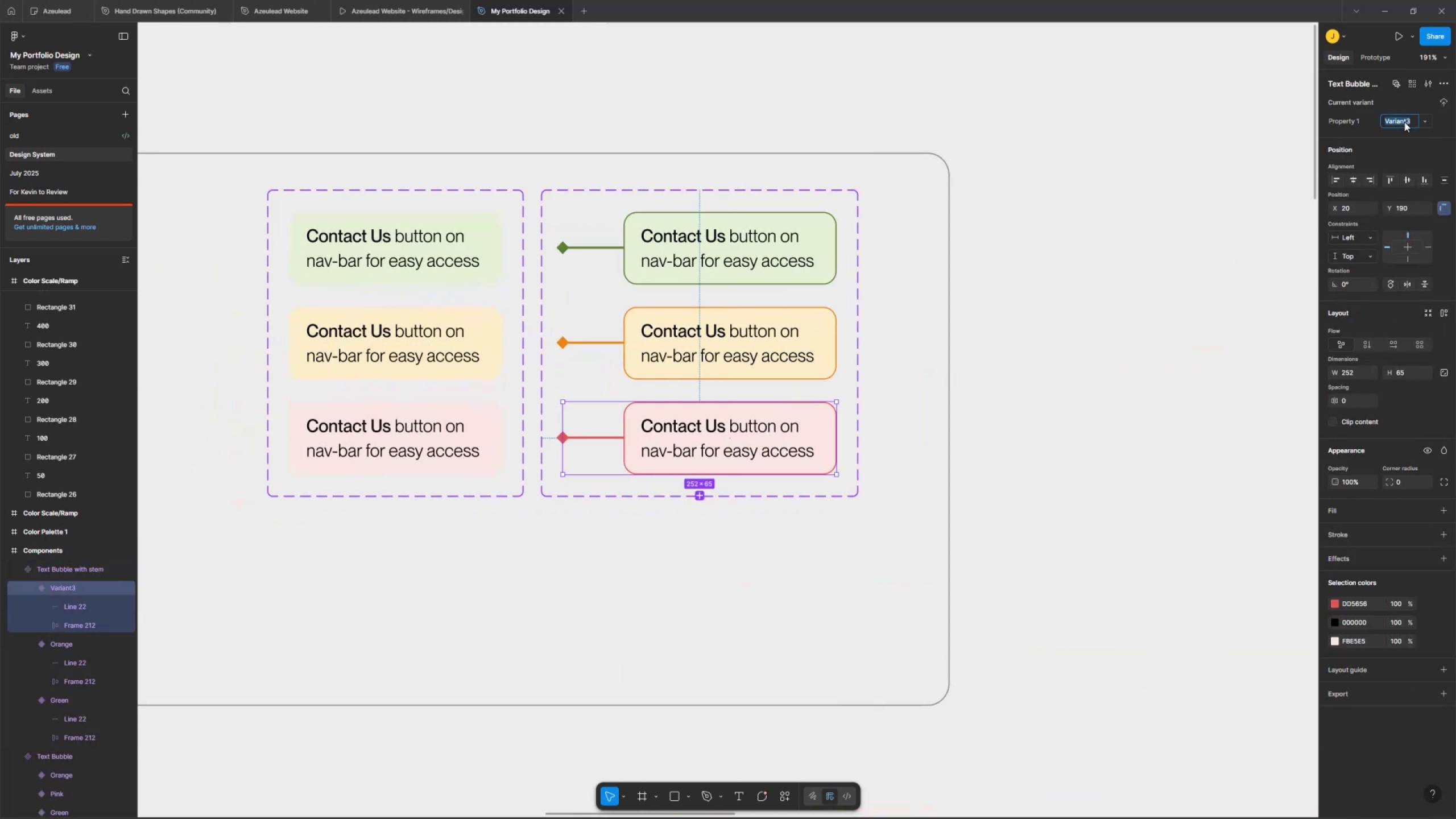 
type(Pink)
 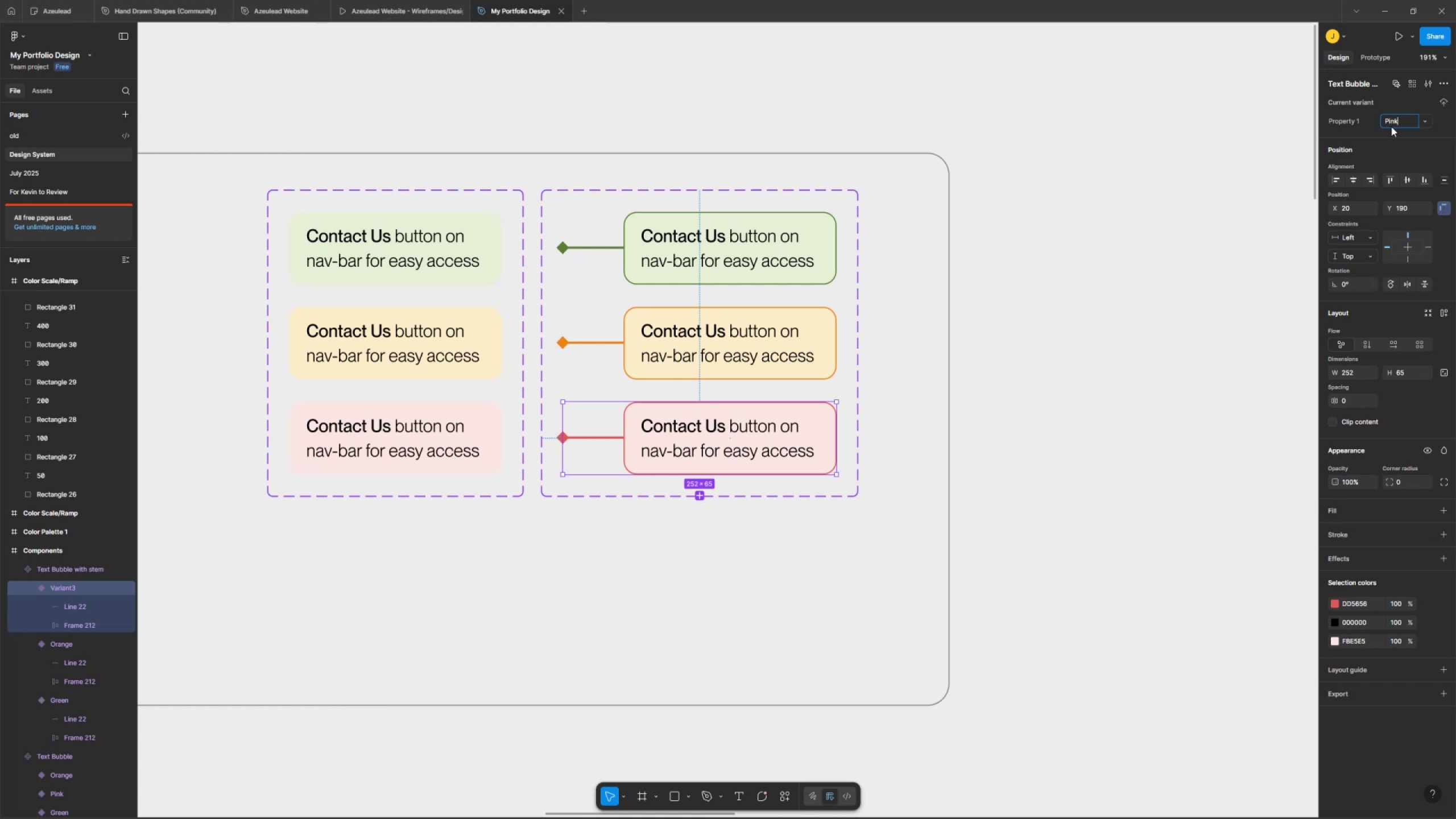 
key(Enter)
 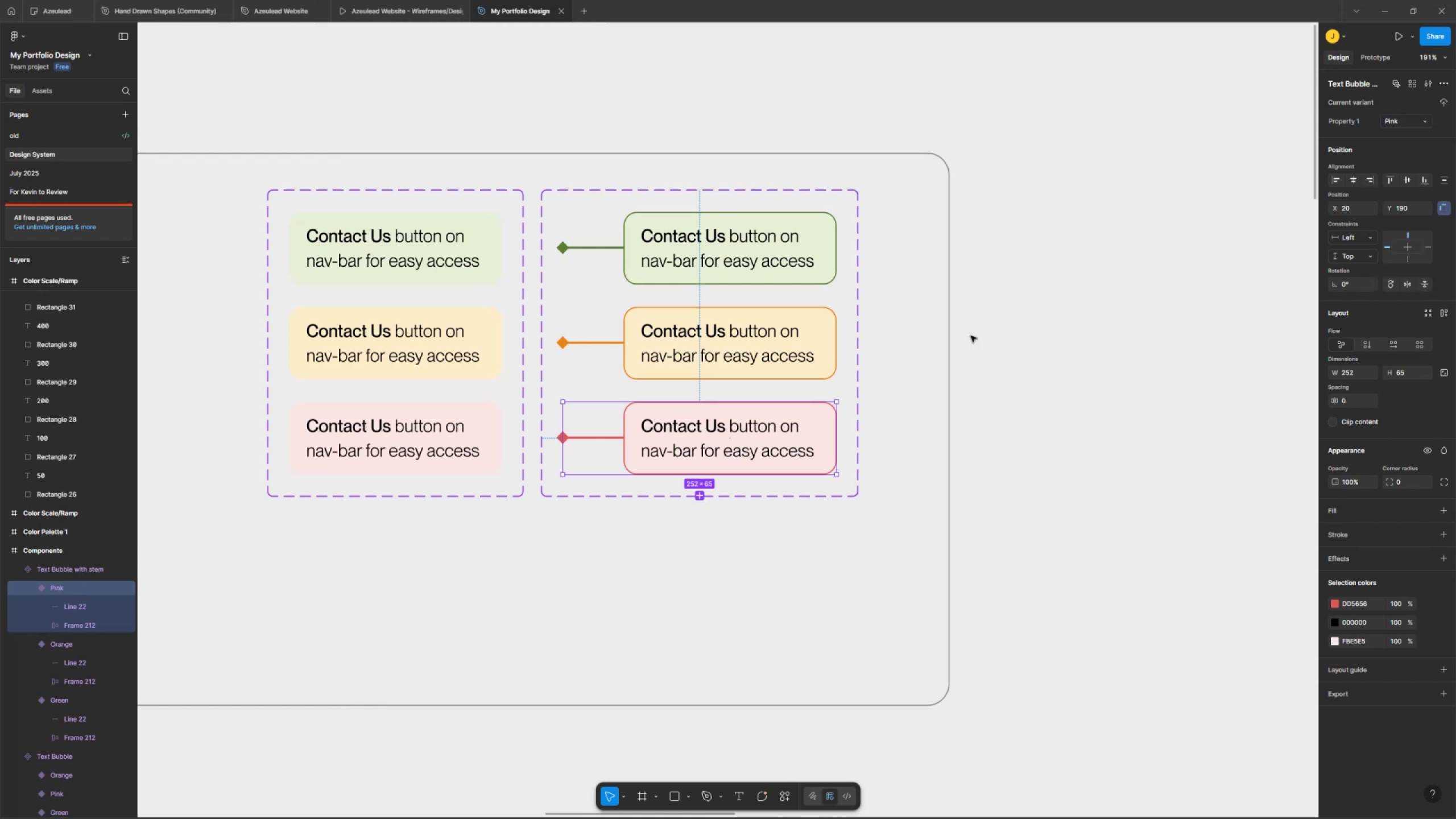 
left_click([1063, 326])
 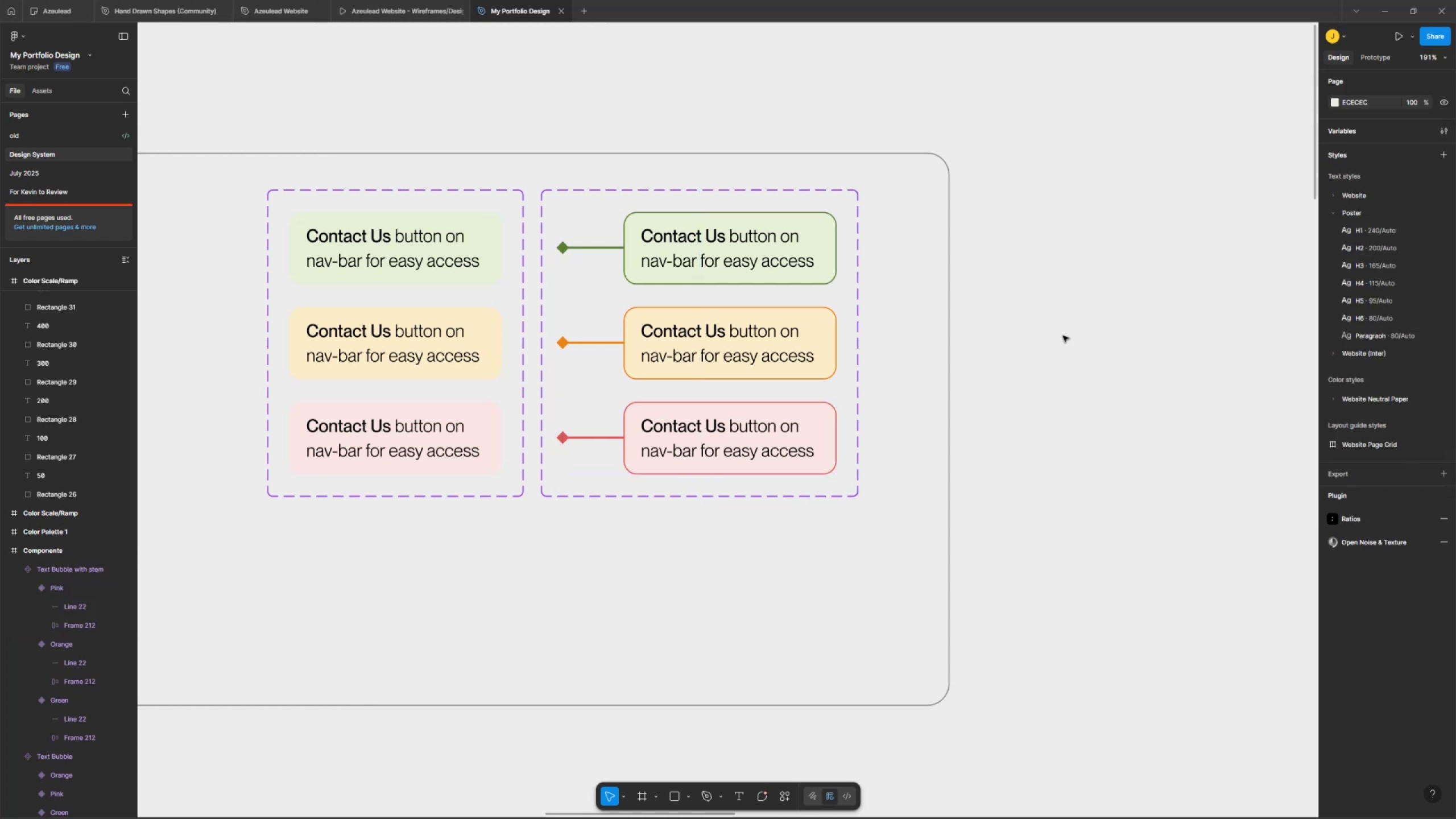 
hold_key(key=Space, duration=0.35)
 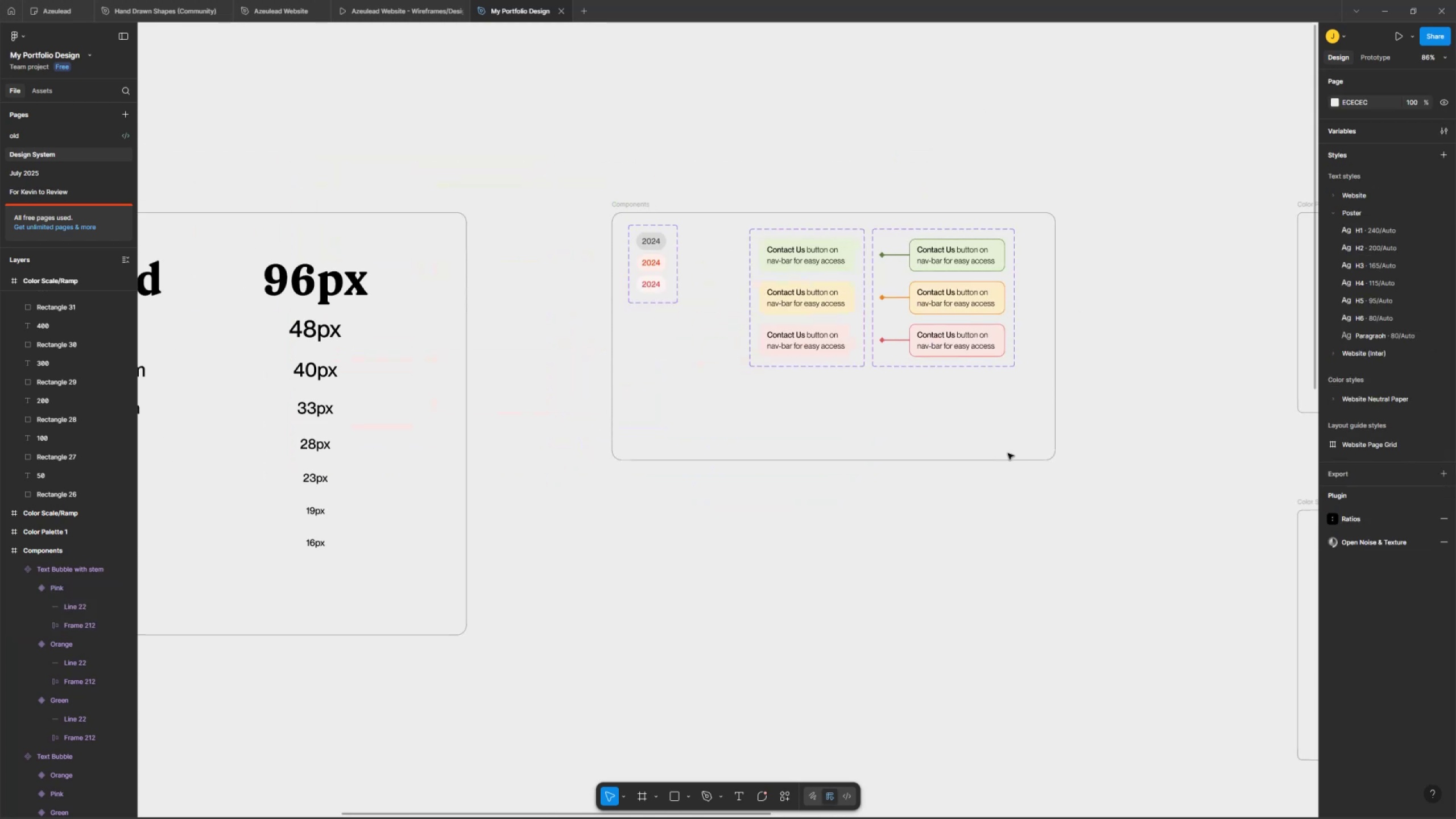 
left_click_drag(start_coordinate=[1065, 322], to_coordinate=[1107, 278])
 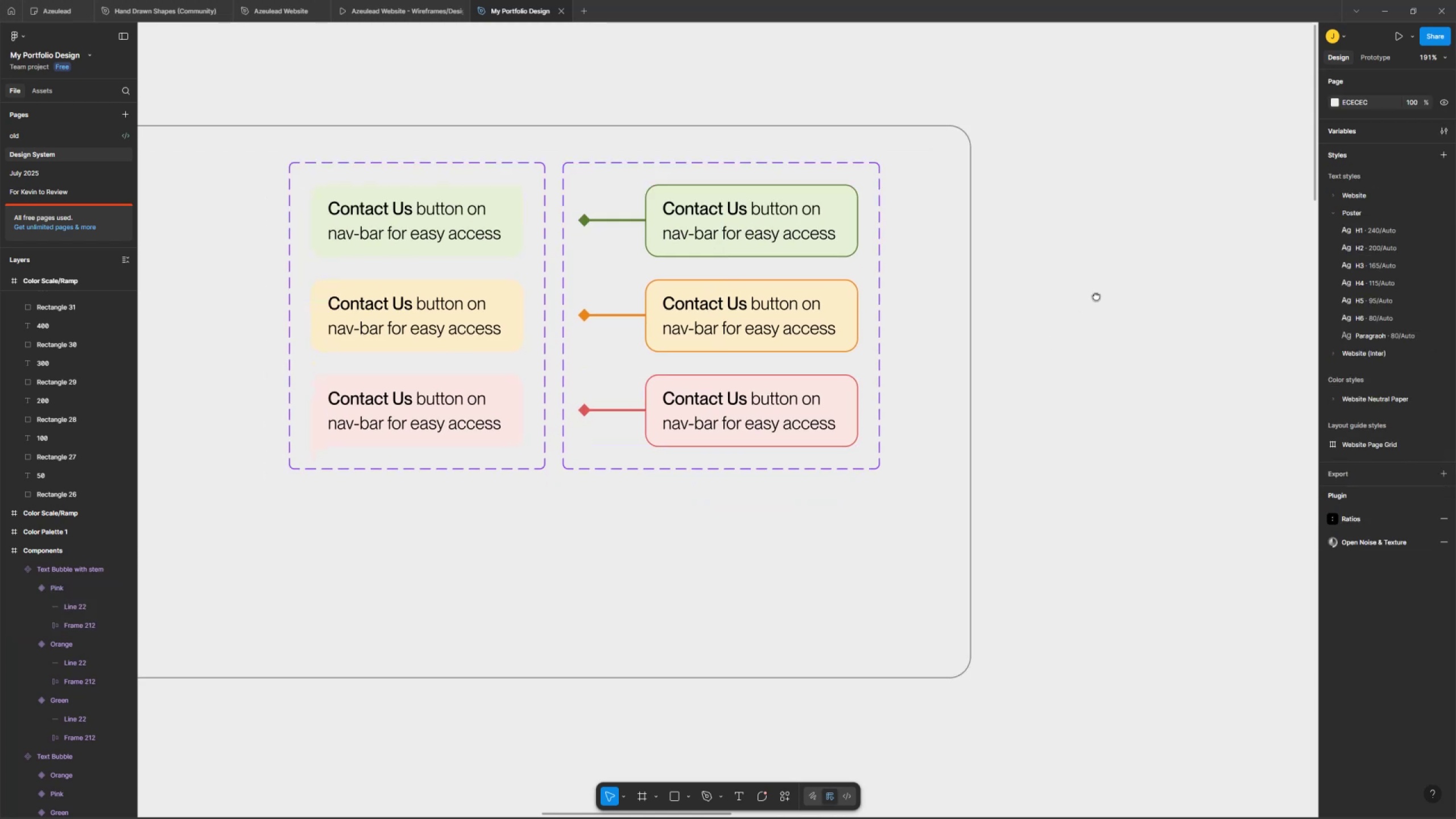 
key(Control+ControlLeft)
 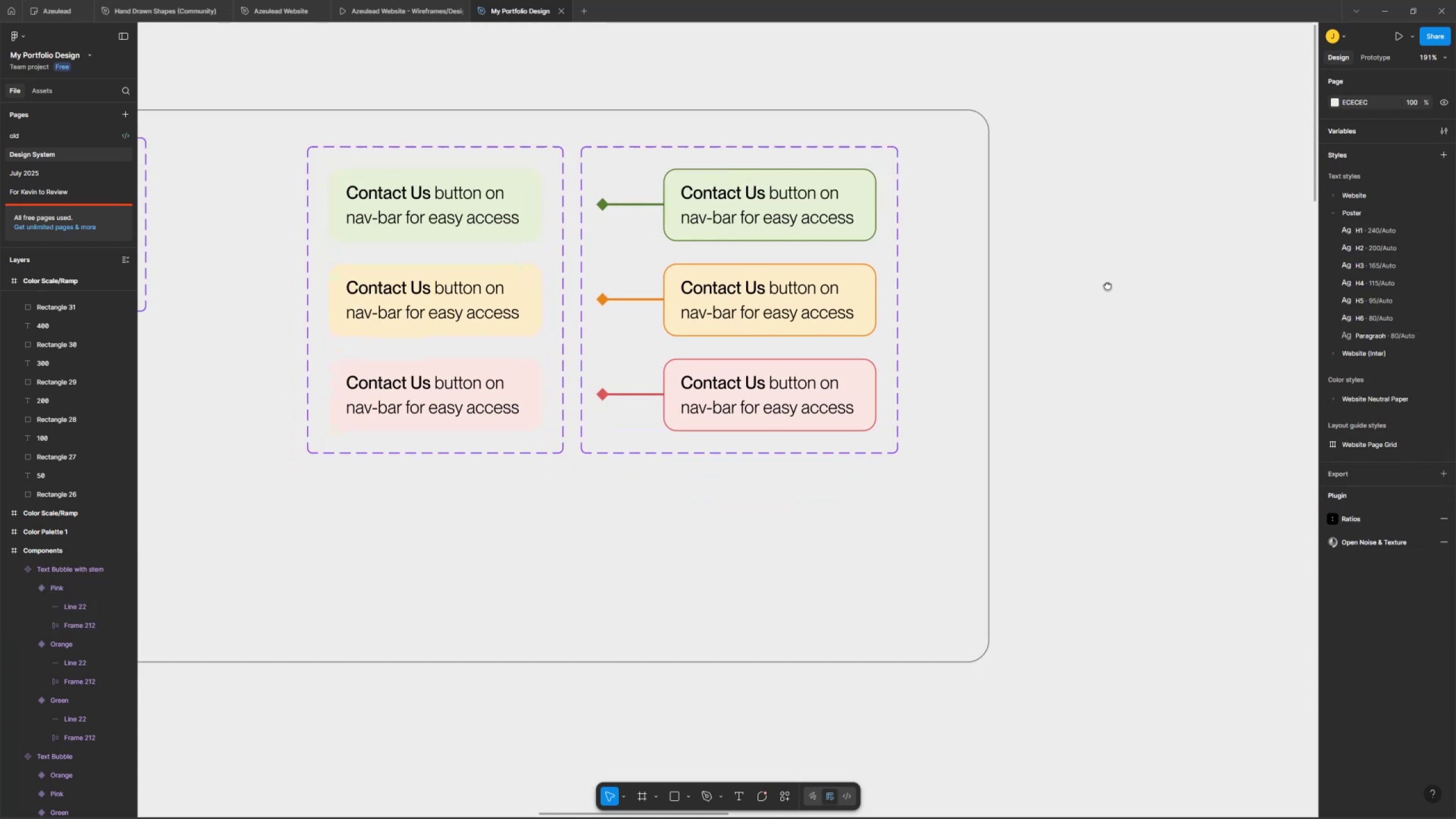 
scroll: coordinate [1107, 289], scroll_direction: down, amount: 6.0
 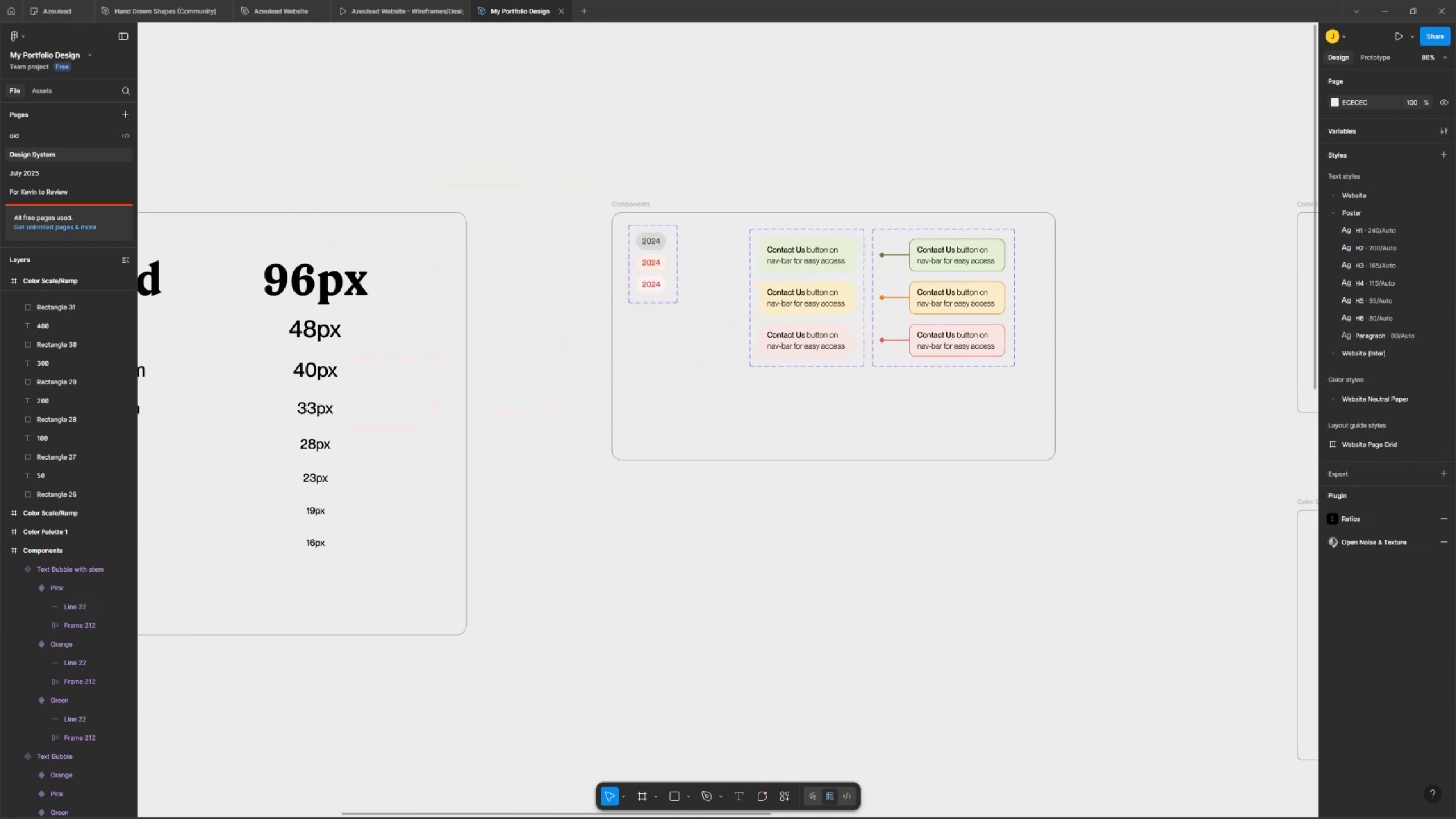 
double_click([368, 775])
 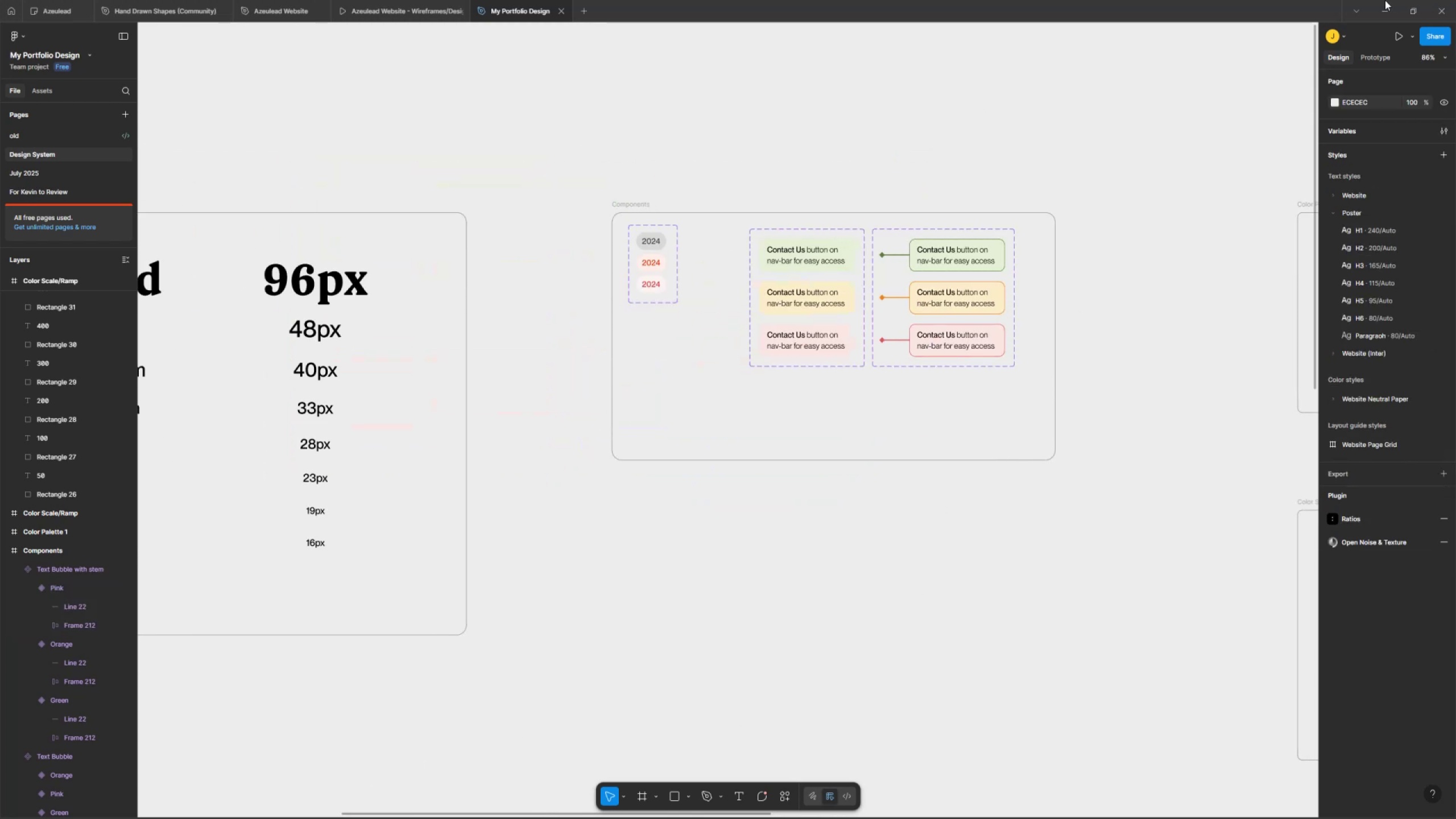 
left_click([1386, 0])
 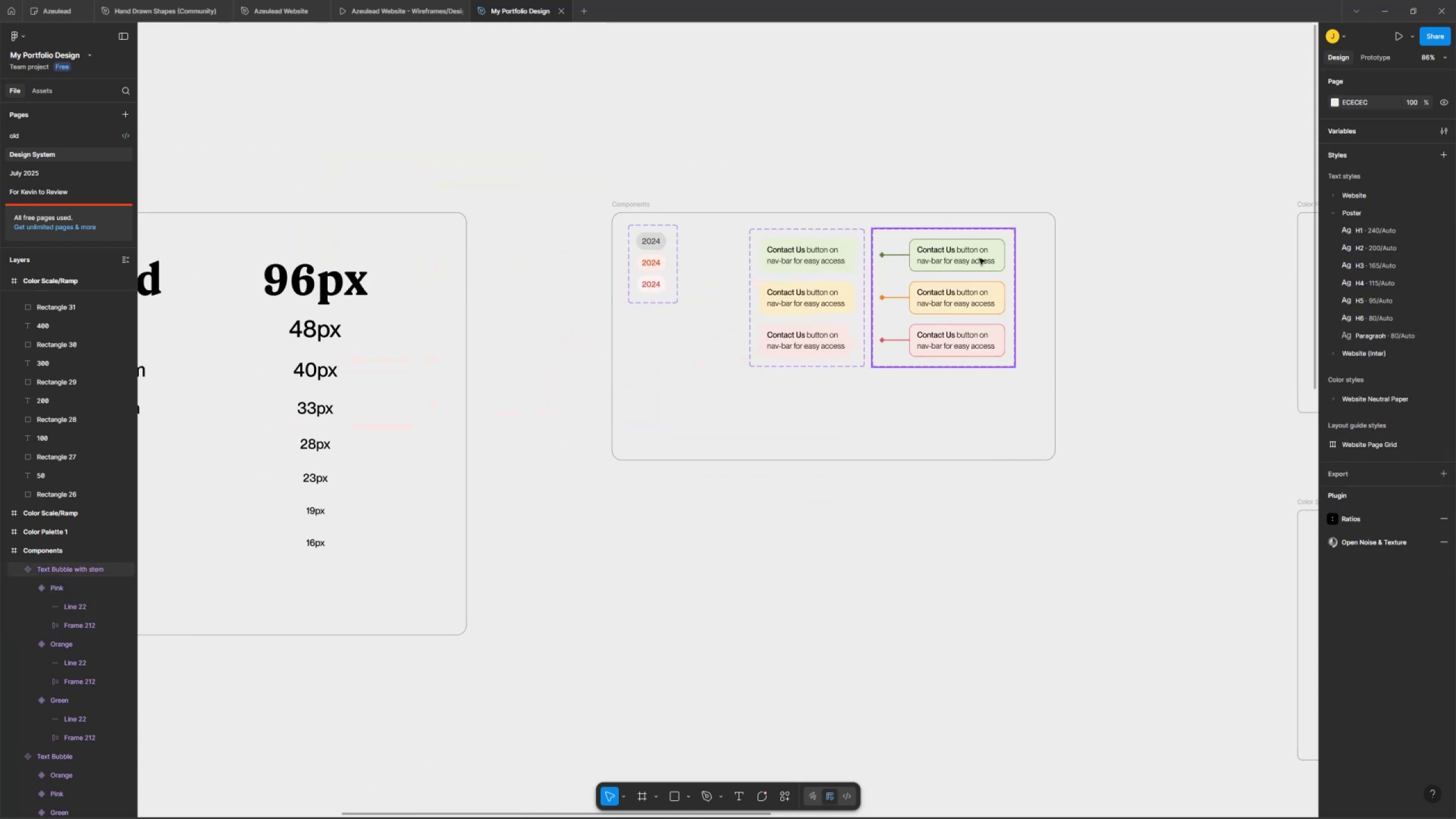 
left_click([1071, 263])
 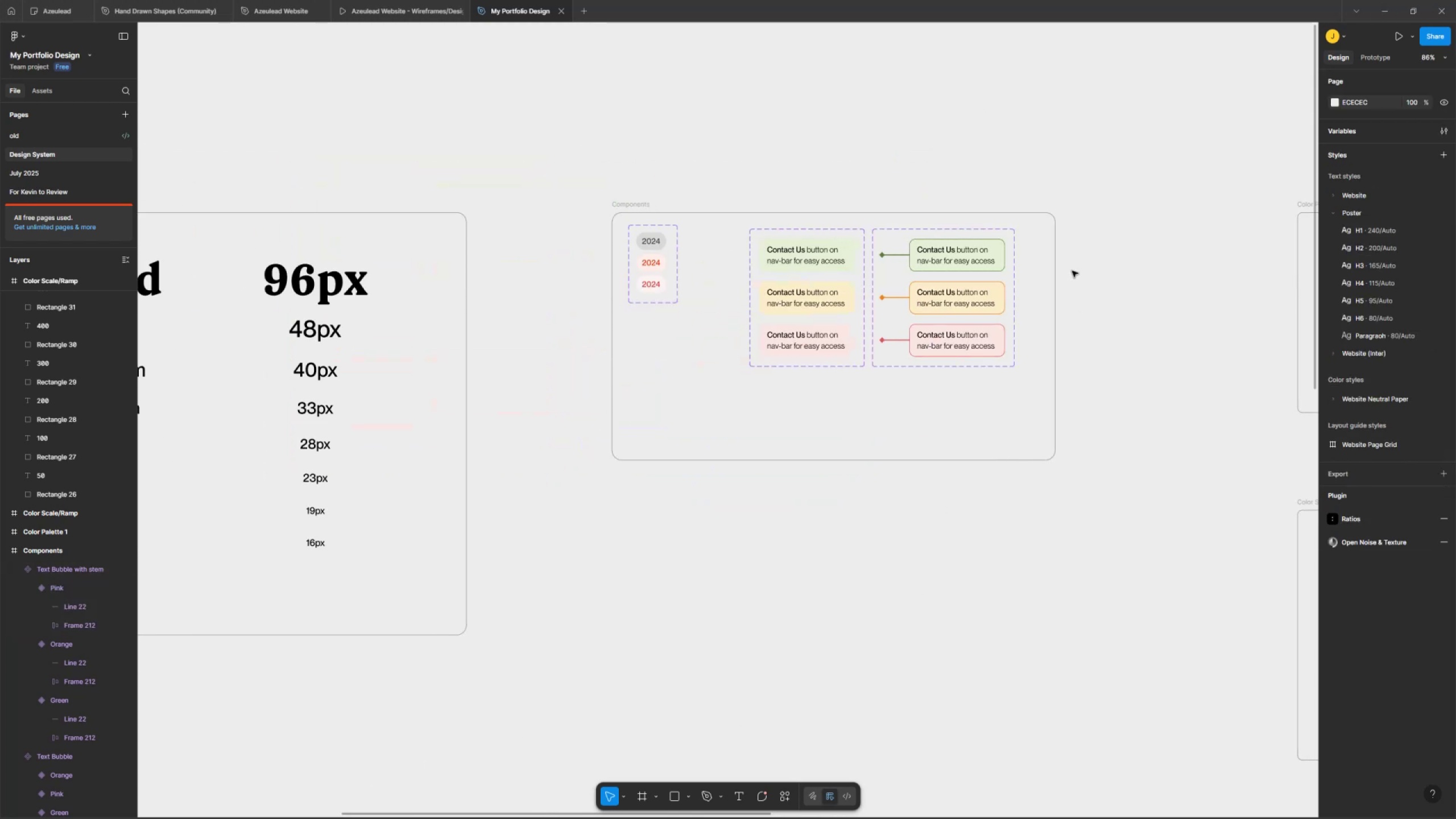 
key(Control+ControlLeft)
 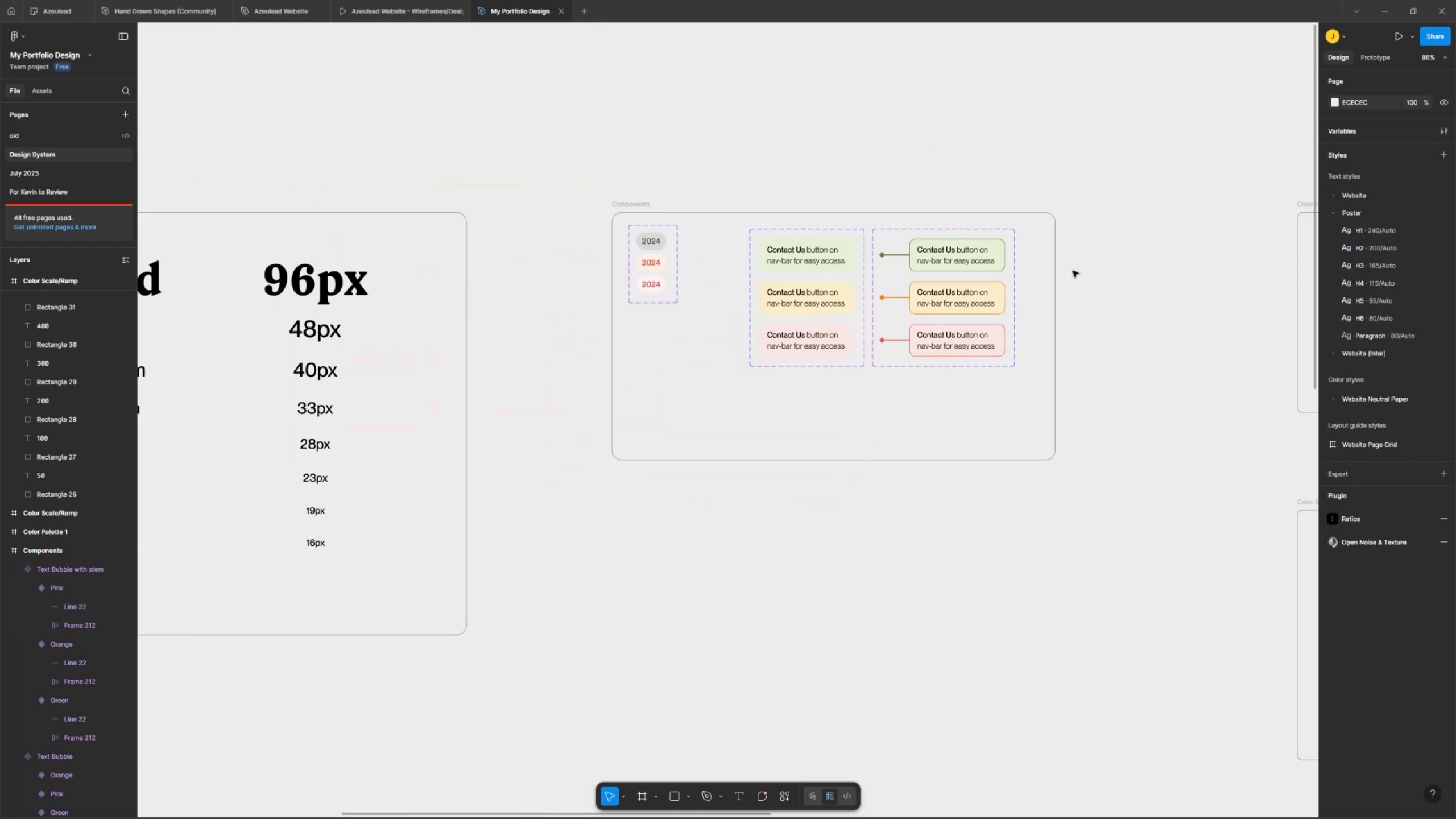 
scroll: coordinate [1073, 263], scroll_direction: down, amount: 6.0
 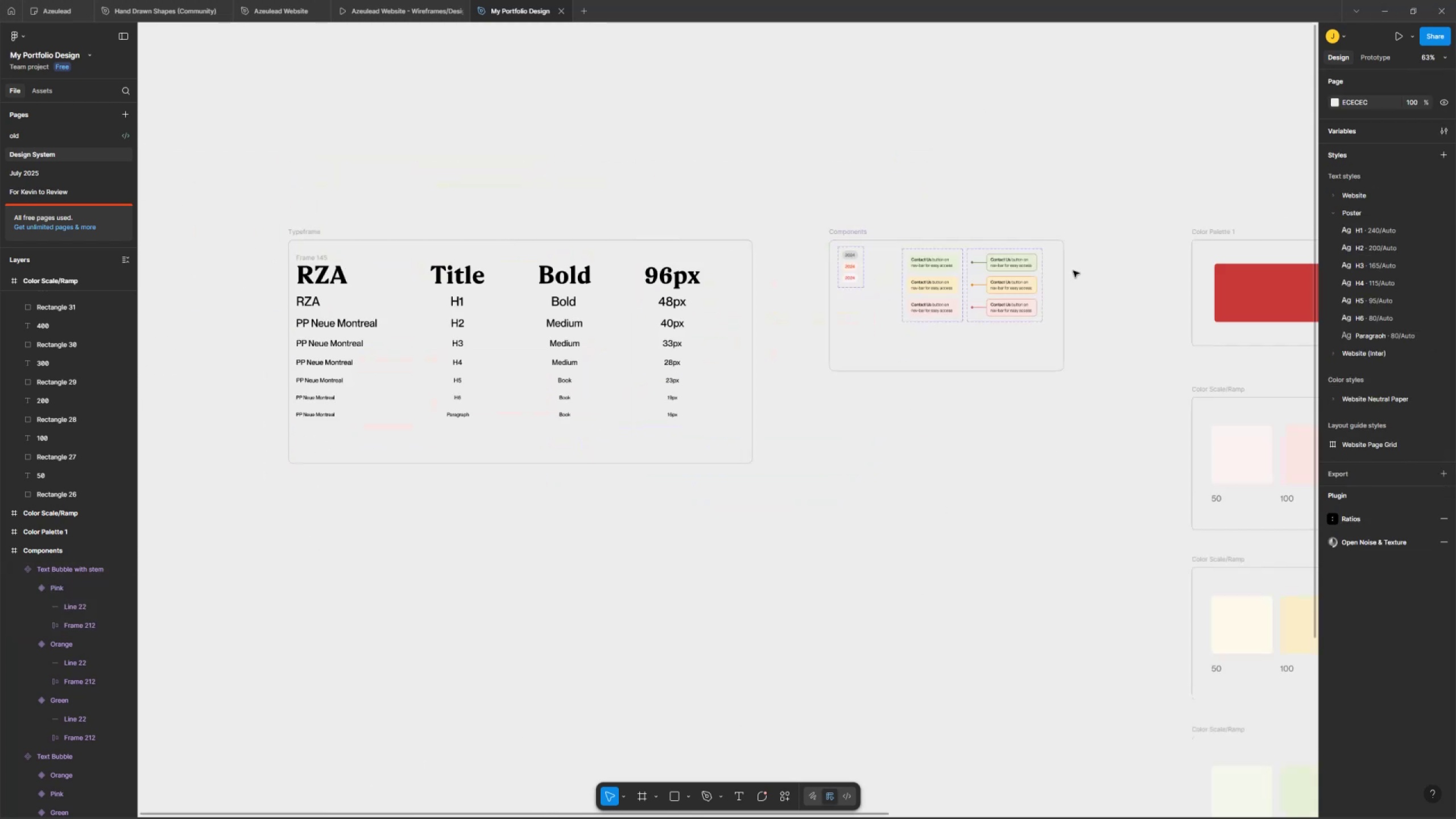 
hold_key(key=Space, duration=0.39)
 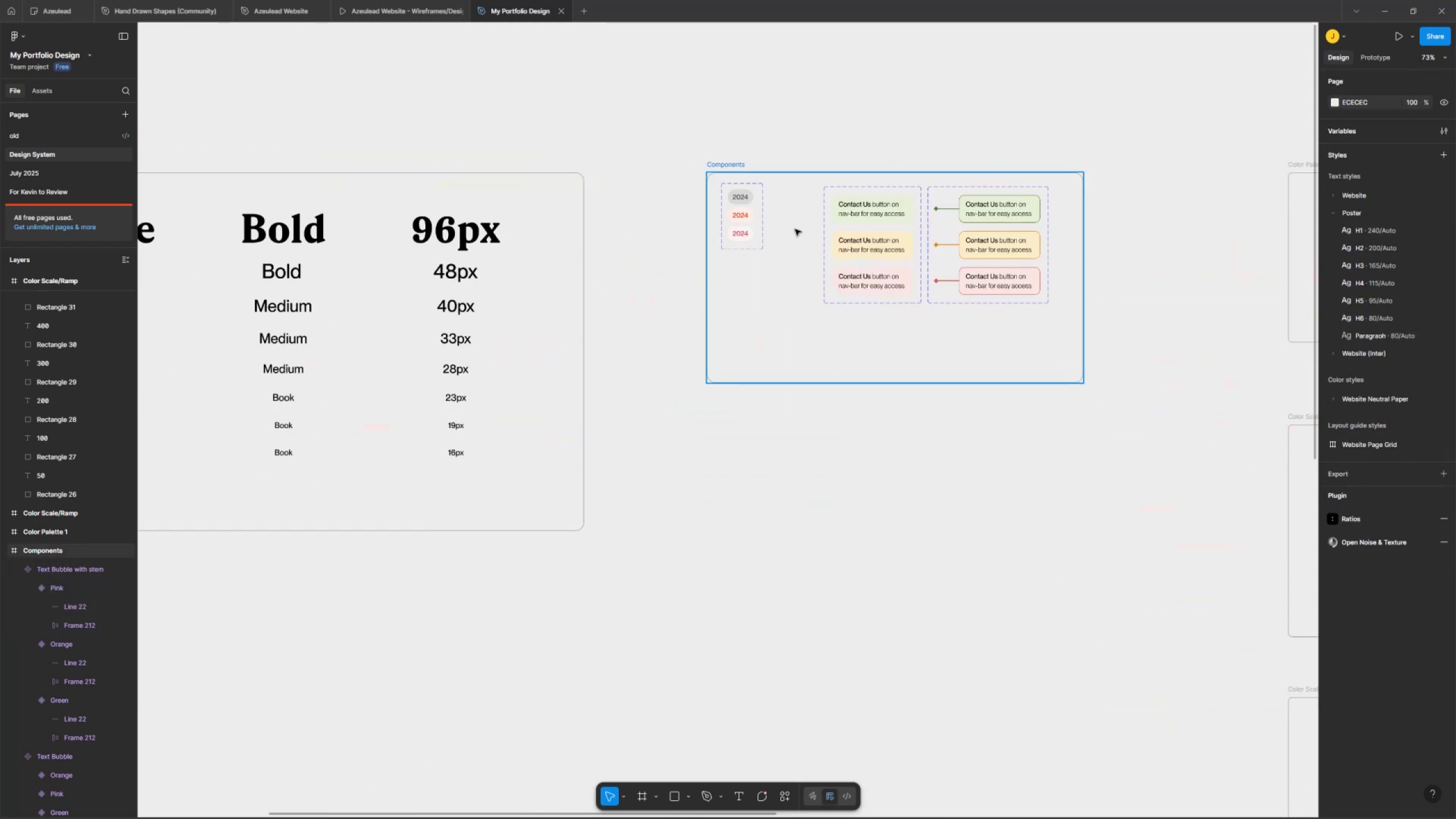 
left_click_drag(start_coordinate=[1085, 268], to_coordinate=[957, 229])
 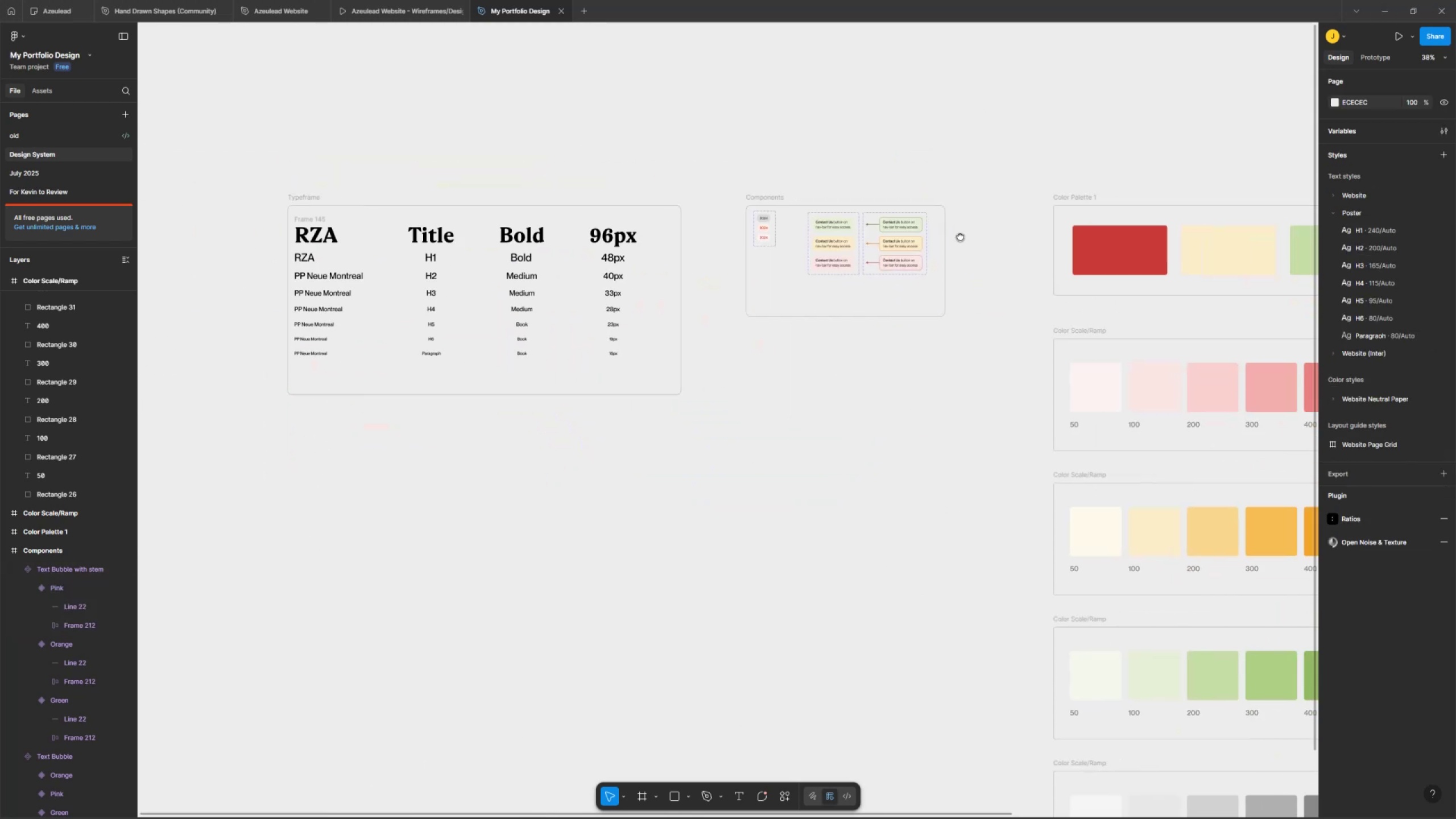 
hold_key(key=ControlLeft, duration=0.53)
scroll: coordinate [848, 214], scroll_direction: up, amount: 11.0
 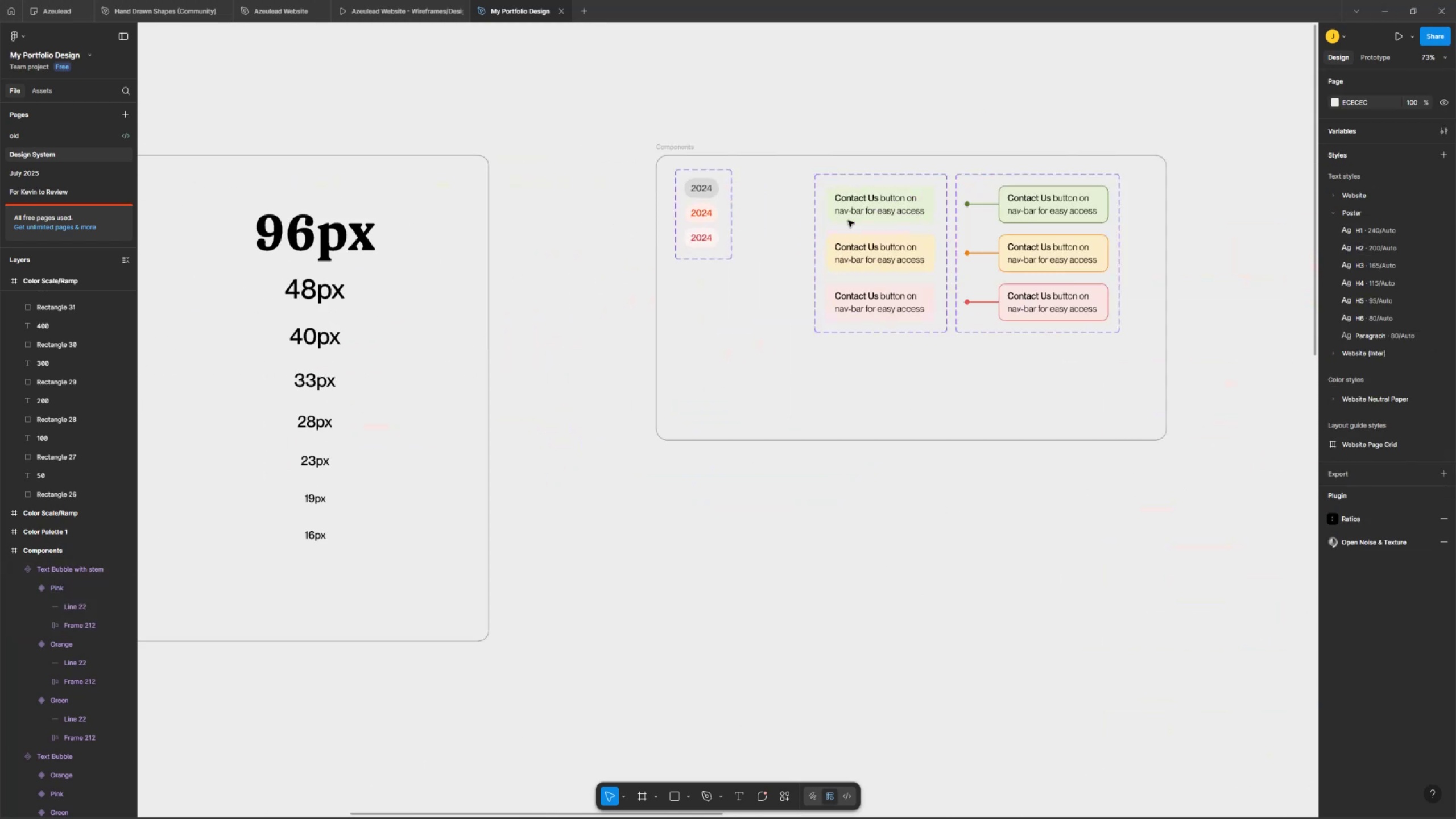 
hold_key(key=Space, duration=0.42)
 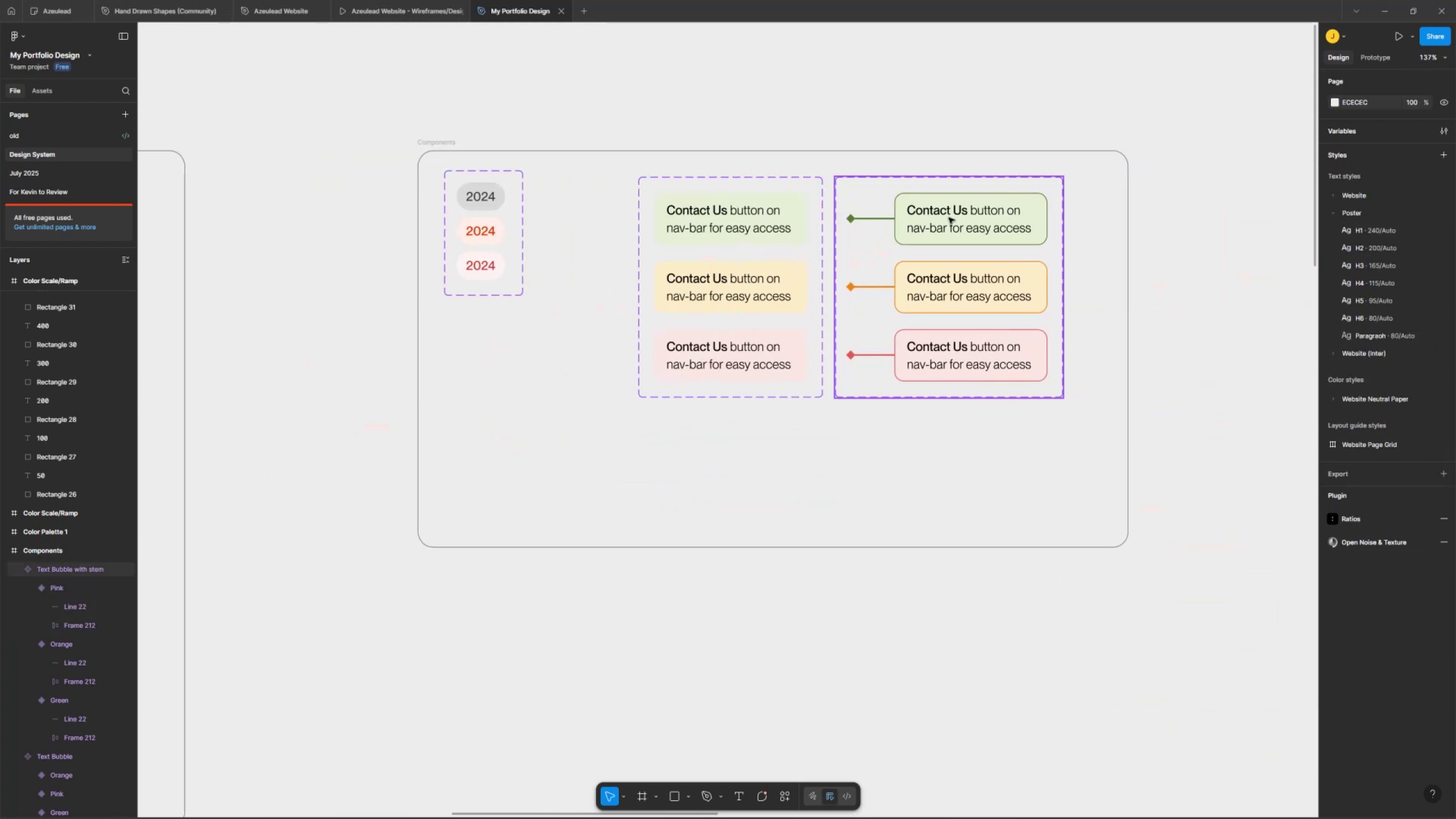 
left_click_drag(start_coordinate=[1030, 211], to_coordinate=[866, 231])
 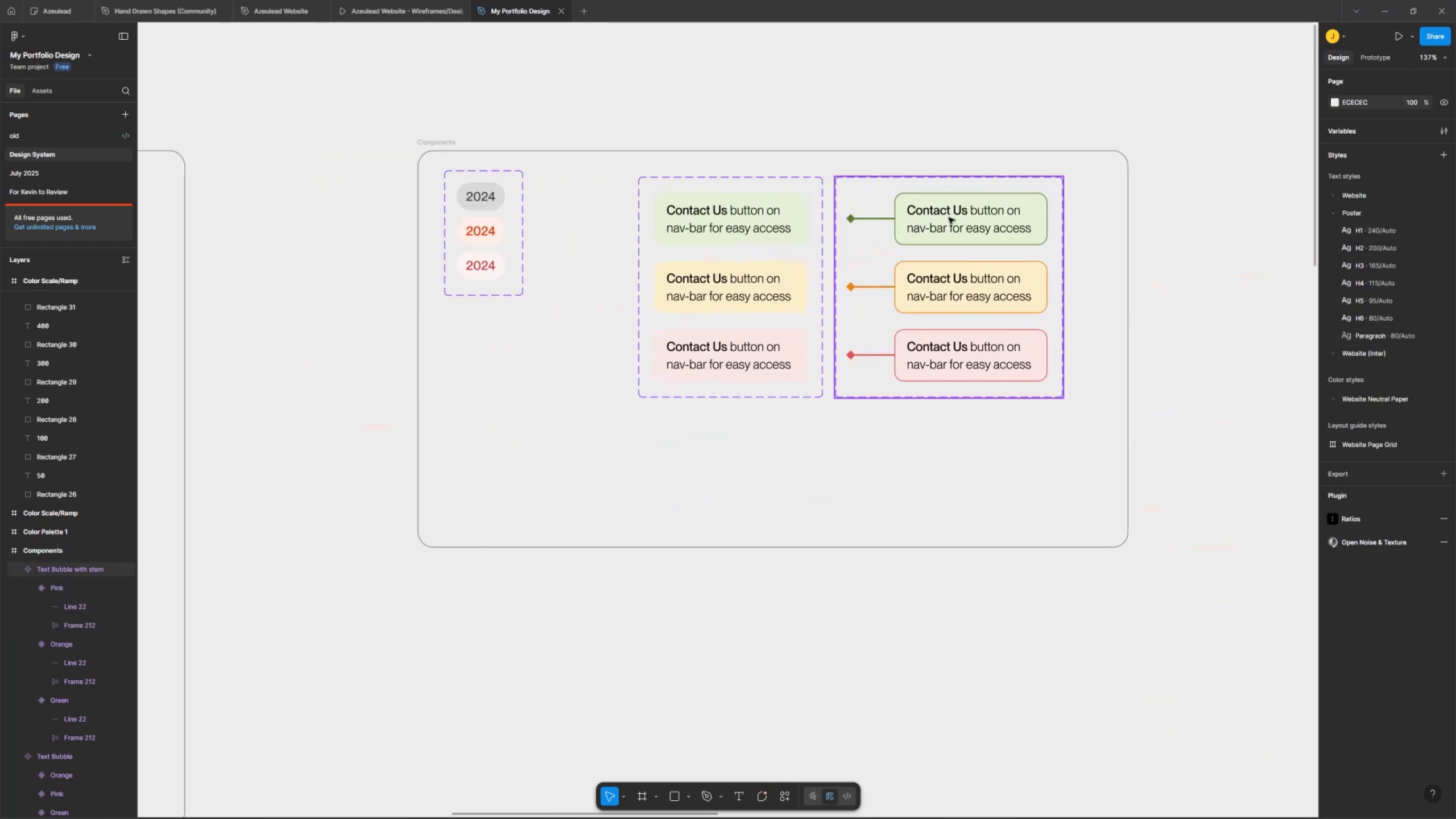 
double_click([949, 212])
 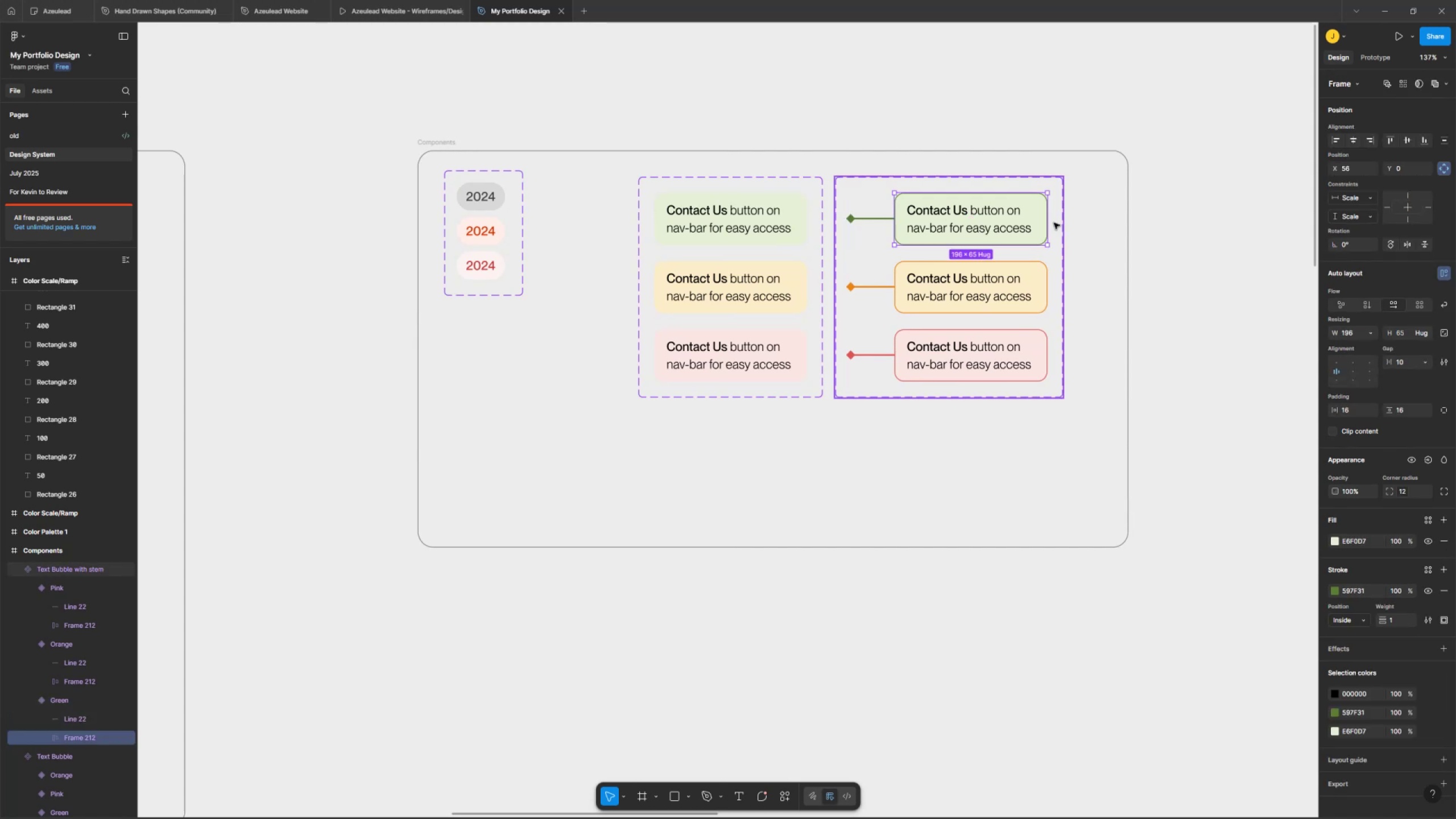 
left_click_drag(start_coordinate=[1048, 214], to_coordinate=[1191, 217])
 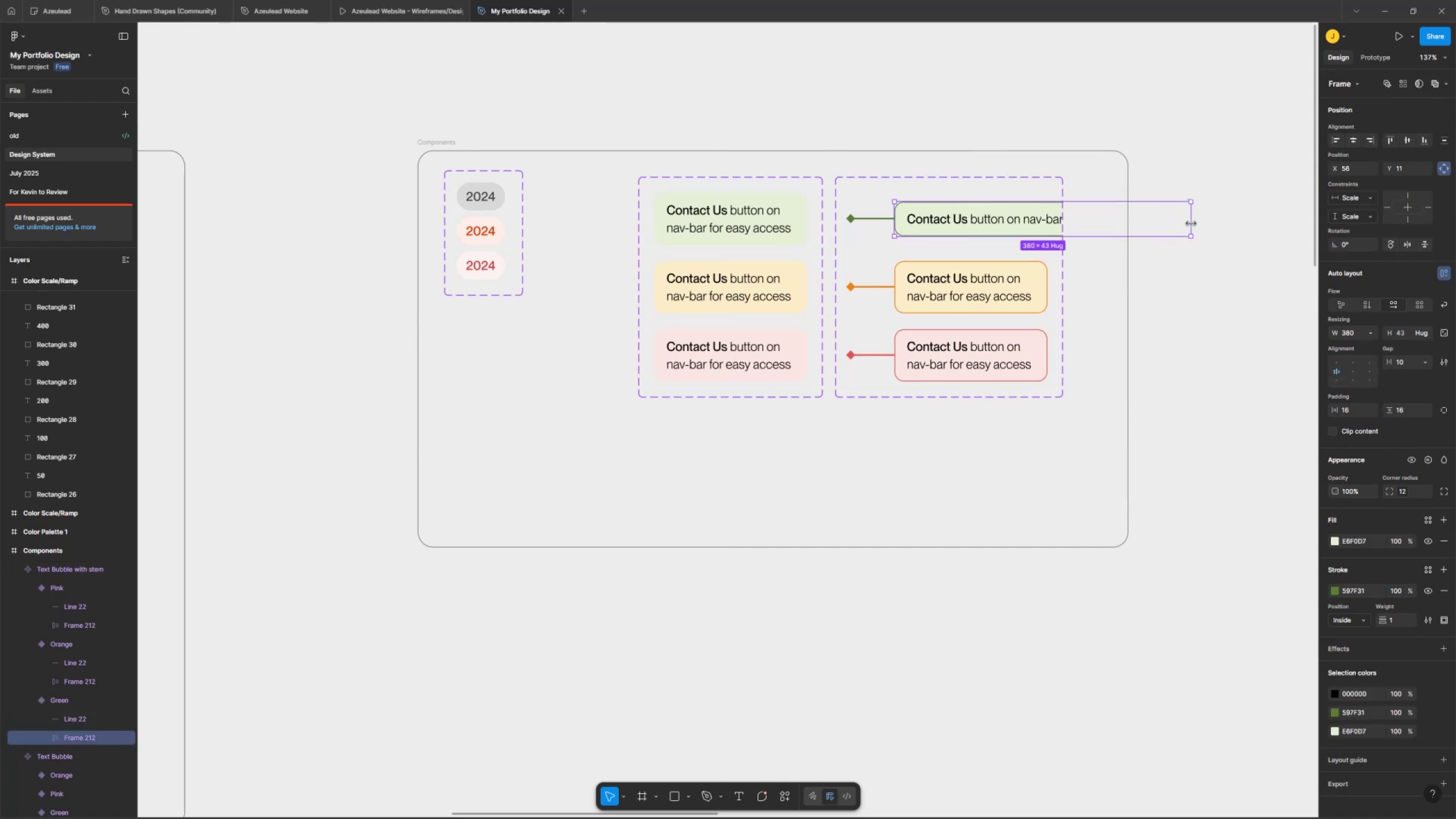 
key(Control+Z)
 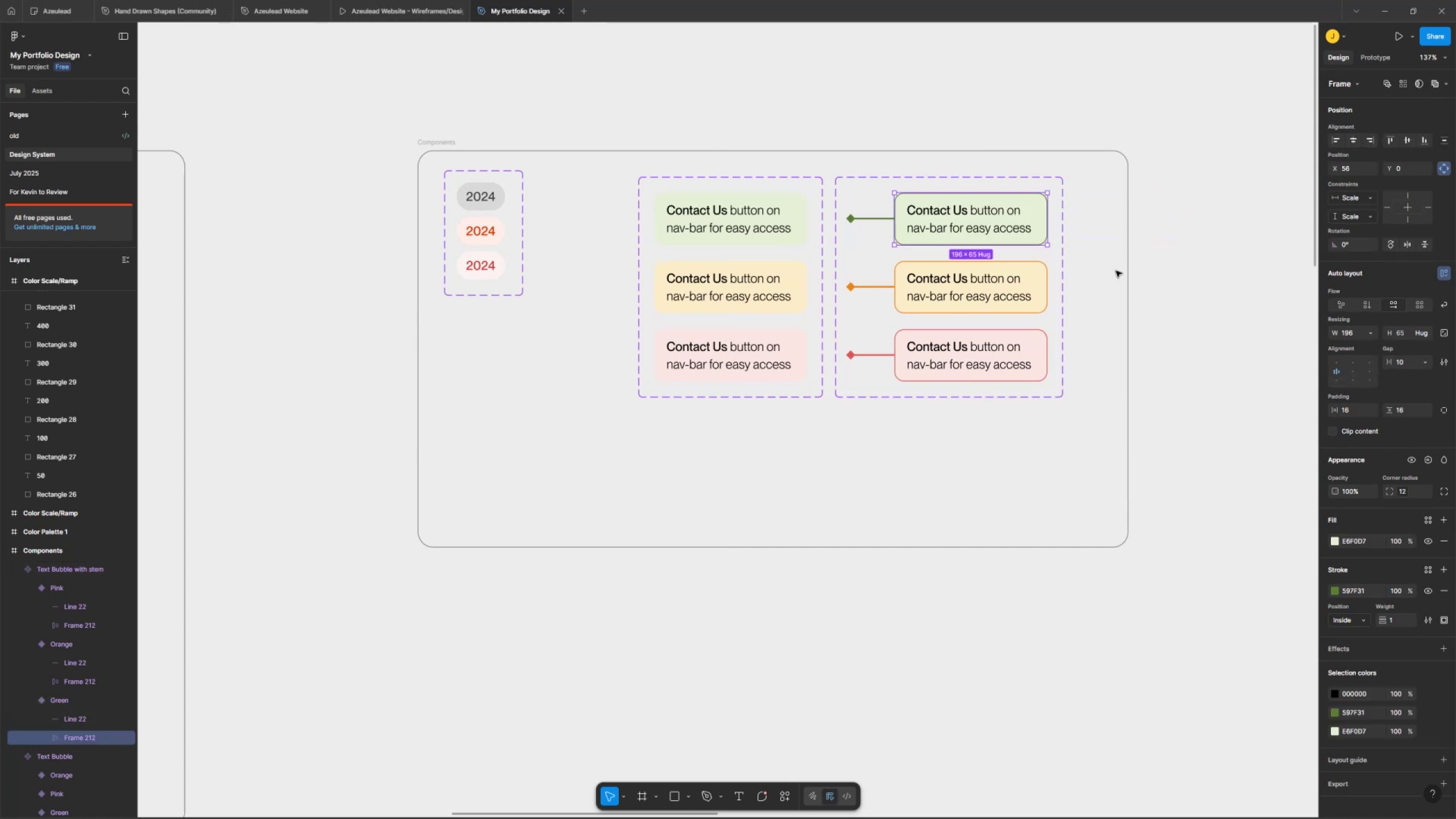 
double_click([1116, 263])
 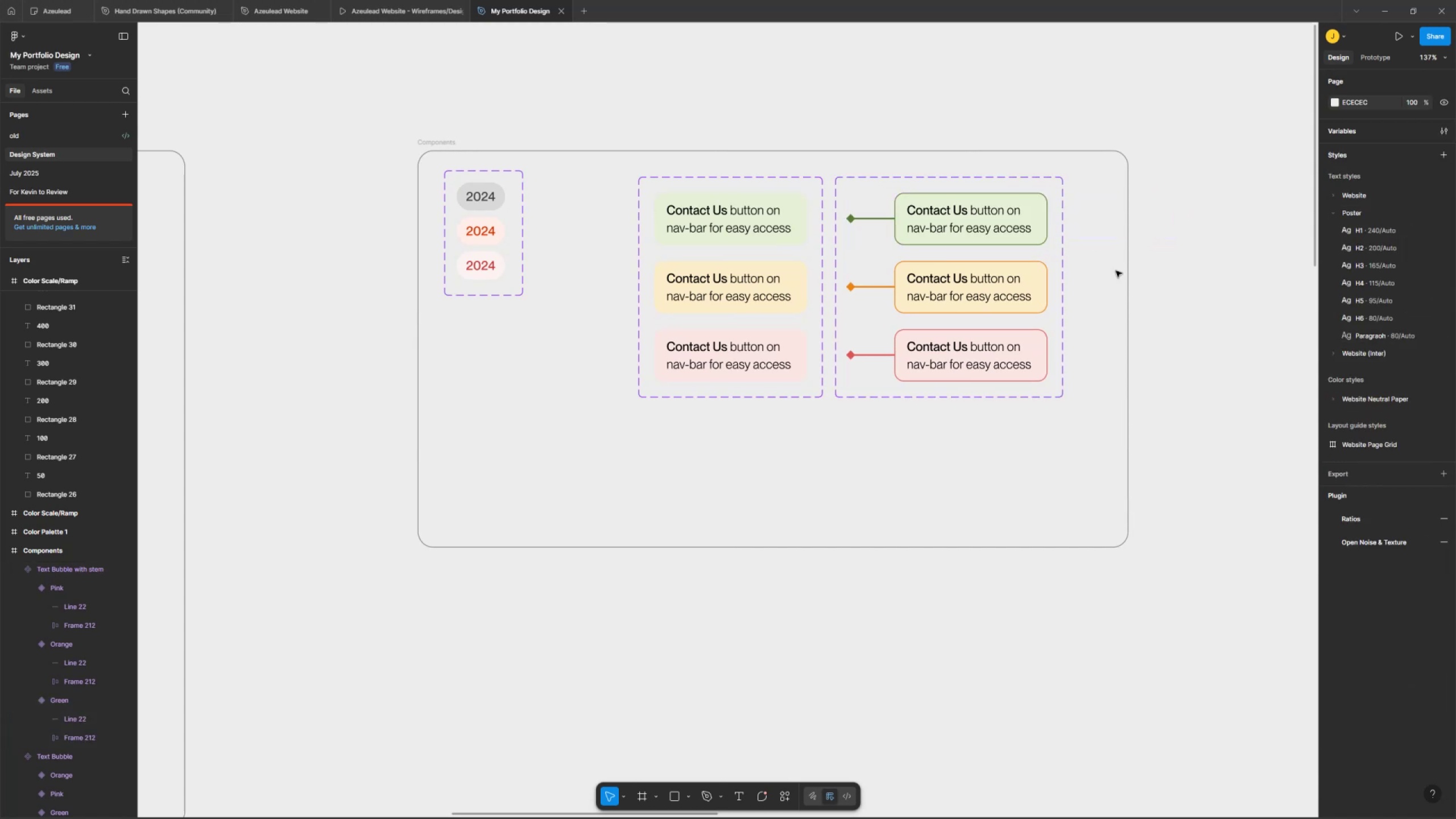 
key(Space)
 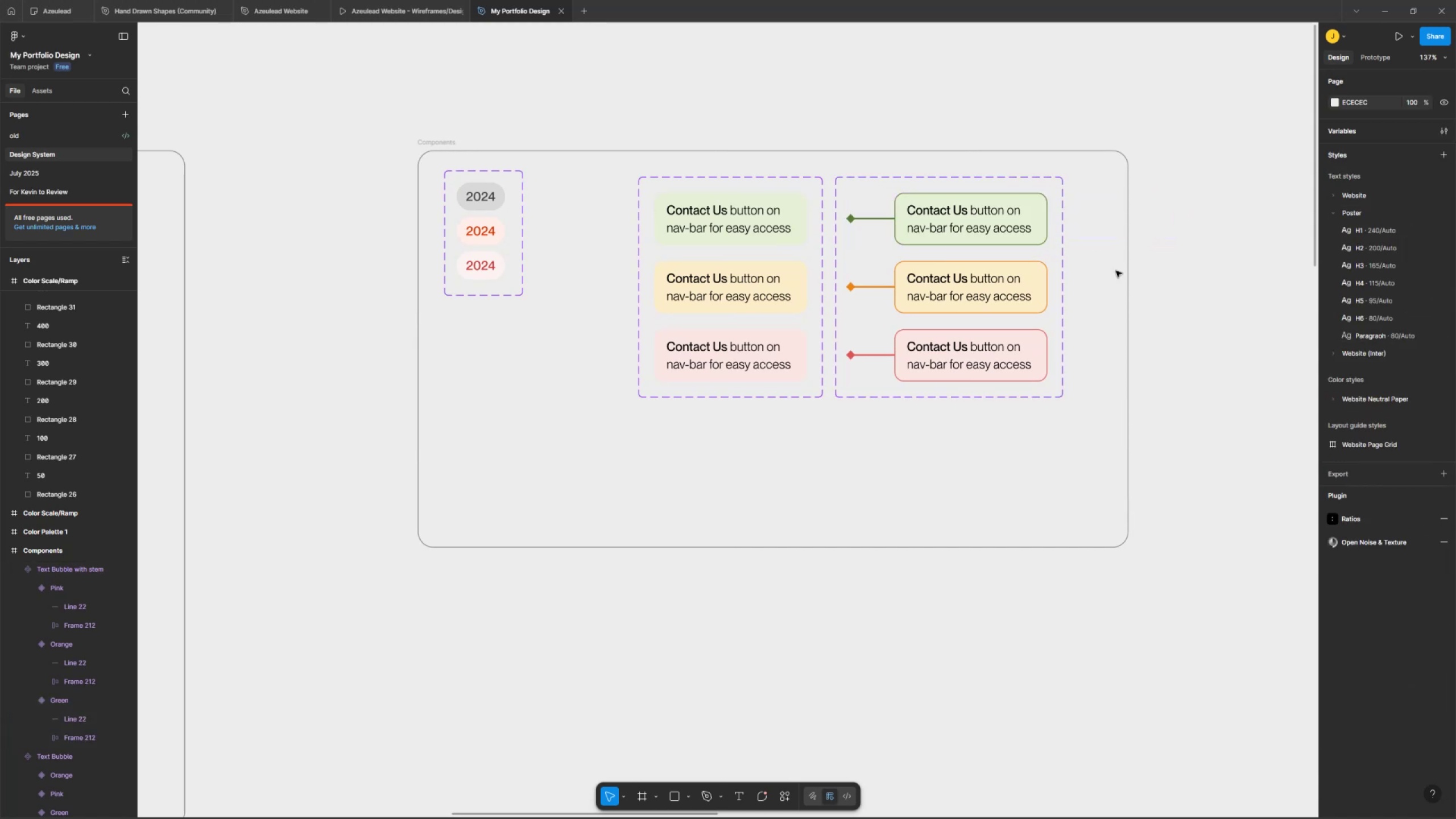 
left_click_drag(start_coordinate=[1116, 263], to_coordinate=[1085, 228])
 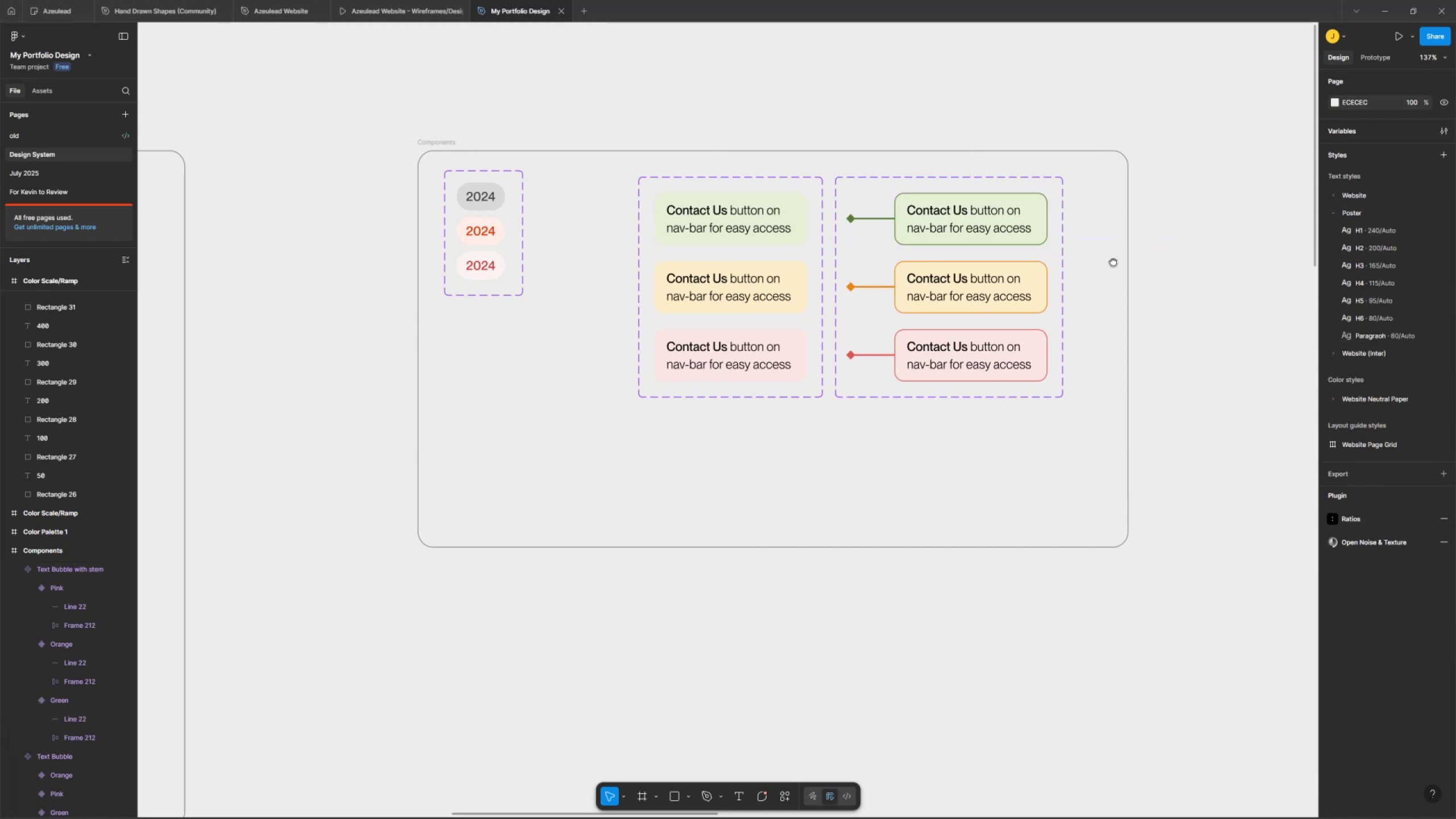 
key(Control+ControlLeft)
 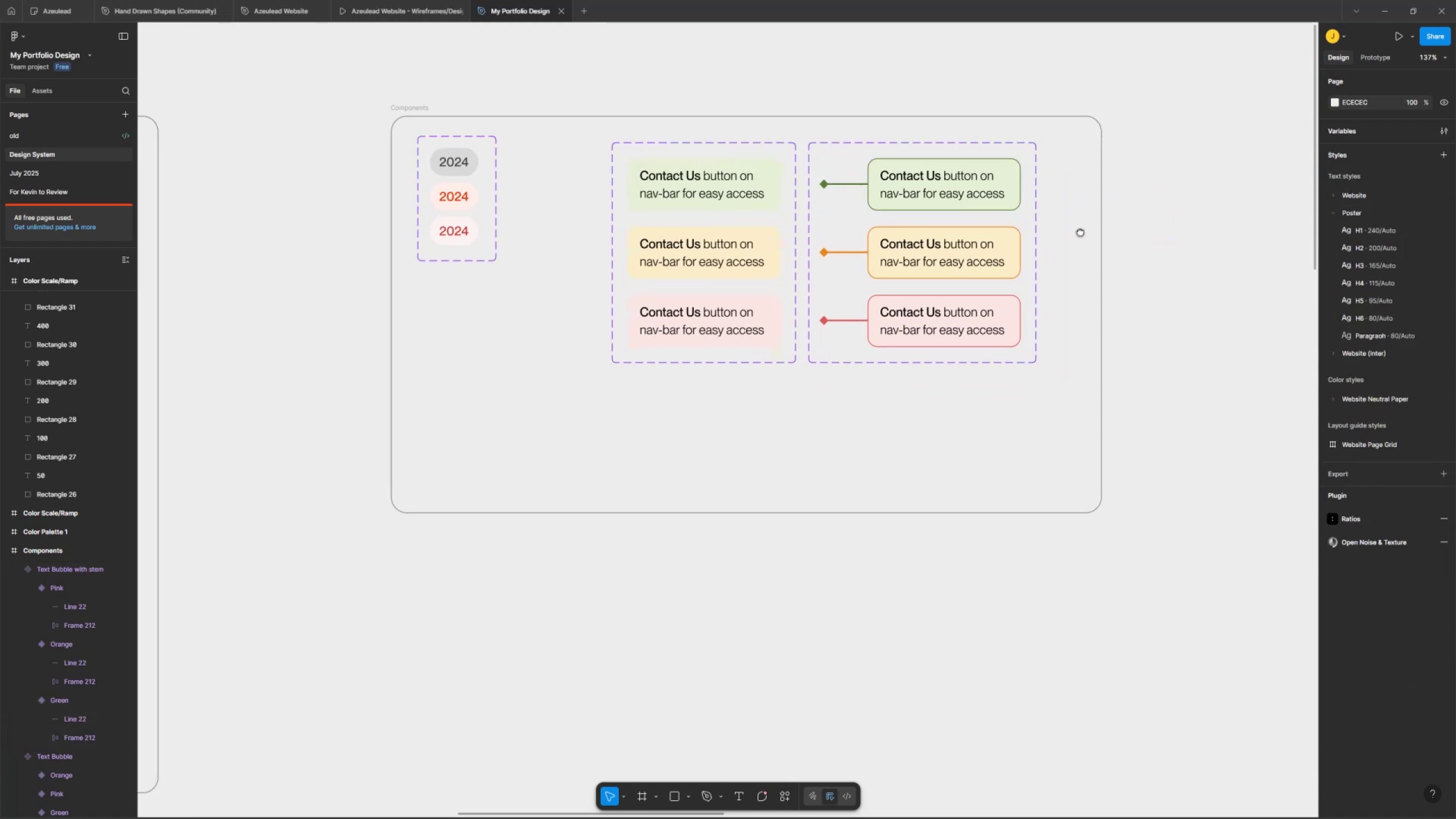 
scroll: coordinate [1019, 246], scroll_direction: down, amount: 6.0
 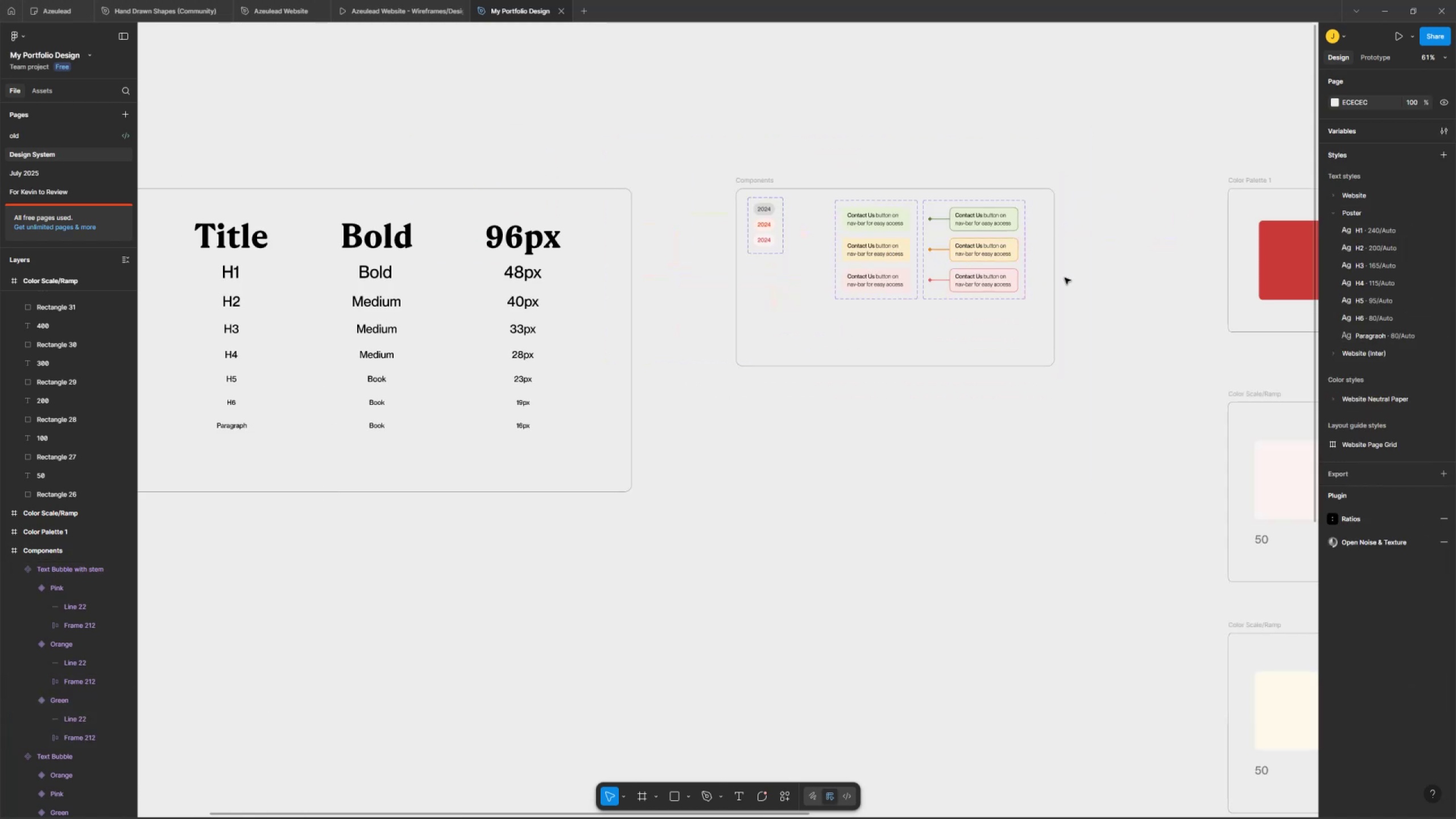 
hold_key(key=Space, duration=0.3)
 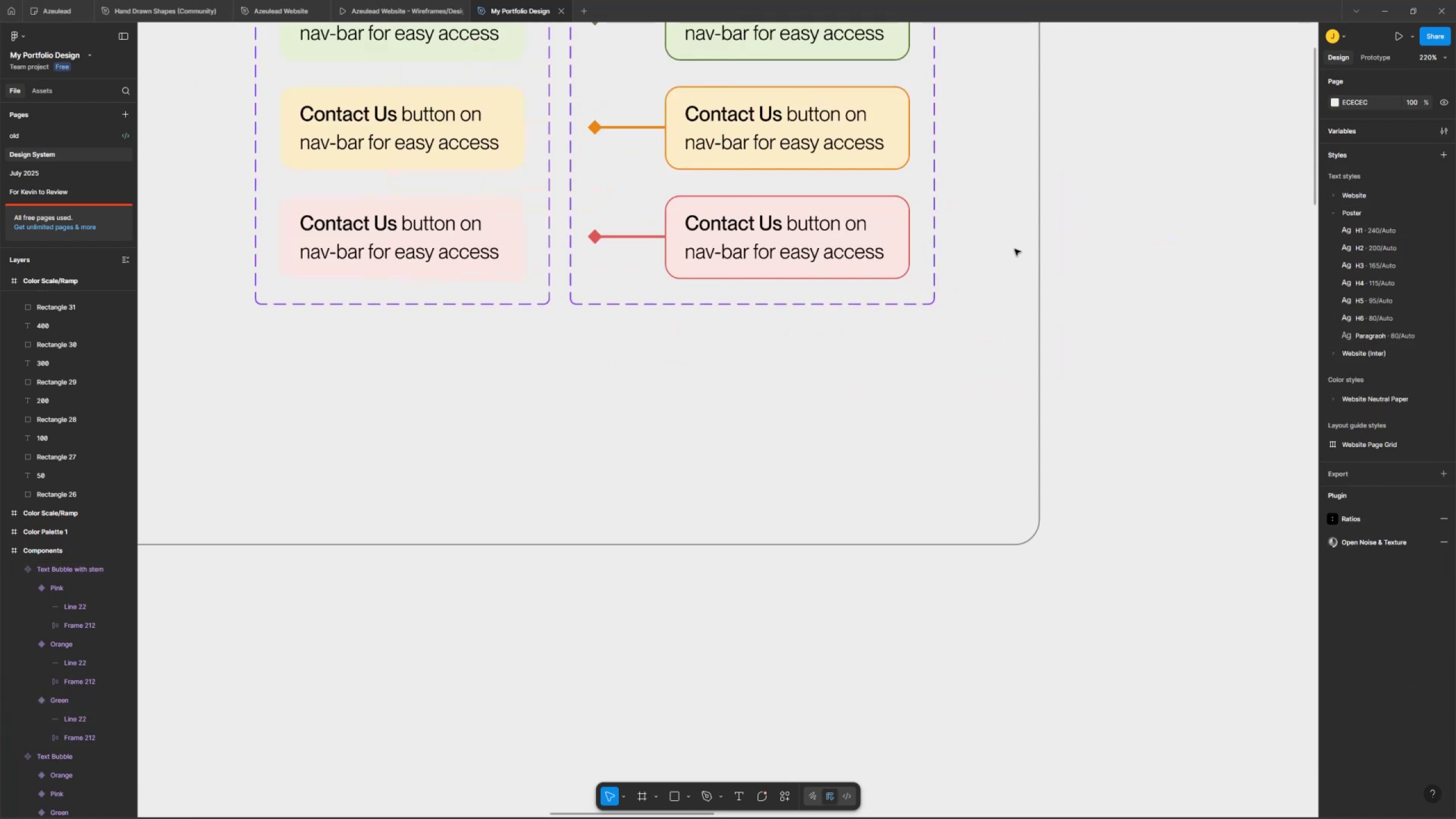 
hold_key(key=ControlLeft, duration=0.37)
scroll: coordinate [1047, 302], scroll_direction: up, amount: 10.0
 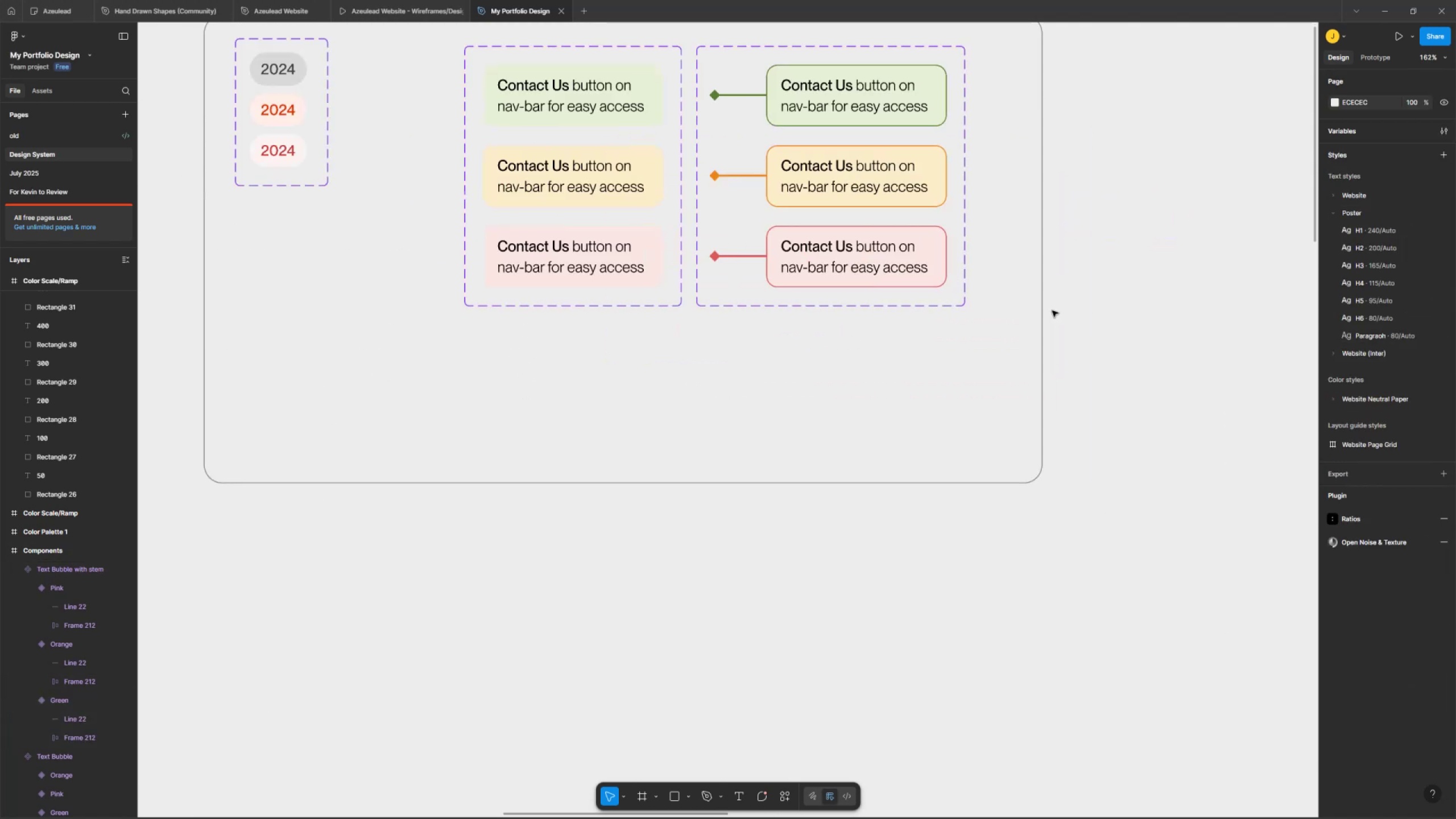 
hold_key(key=Space, duration=0.38)
 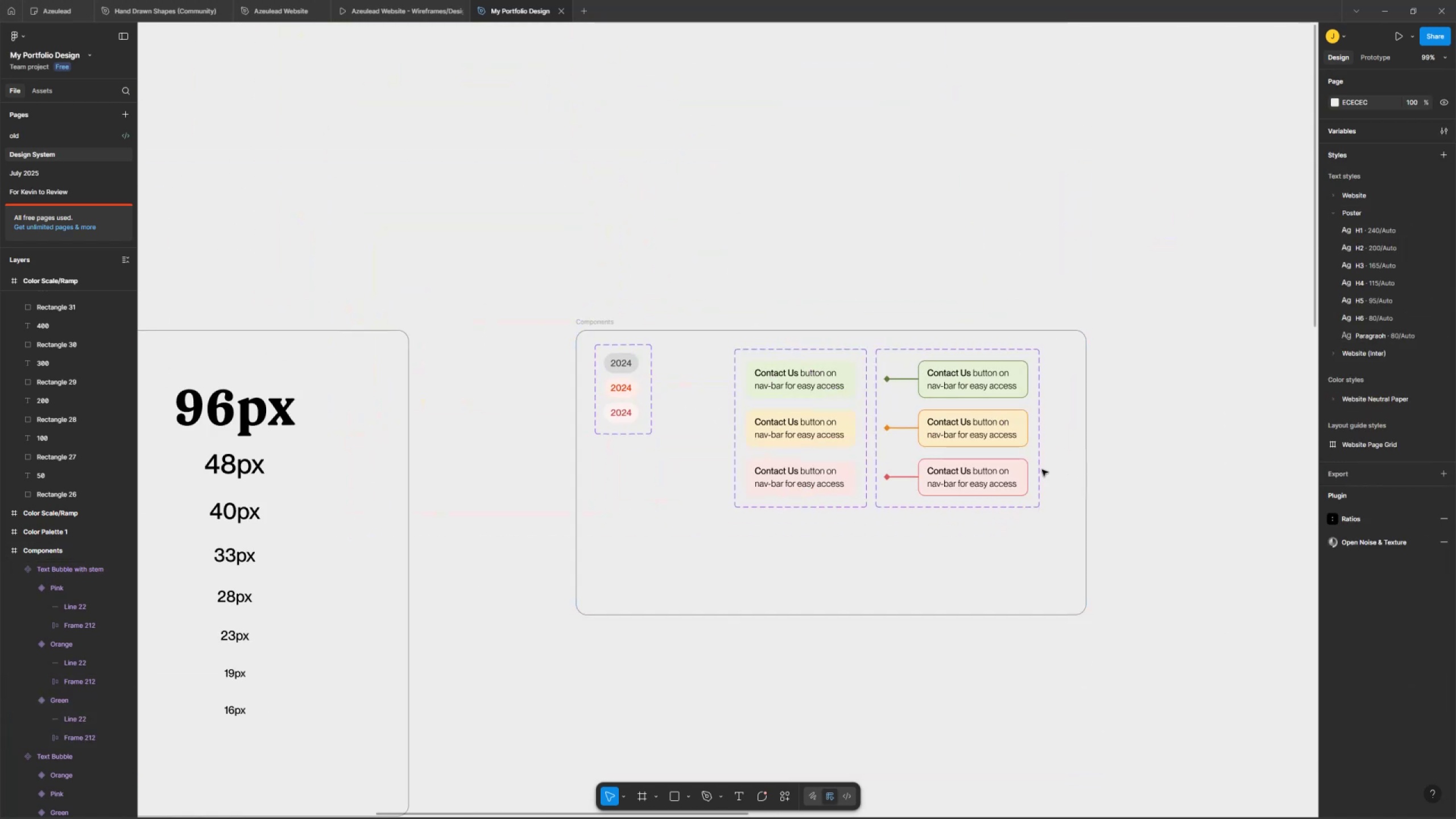 
left_click_drag(start_coordinate=[1013, 242], to_coordinate=[1079, 471])
 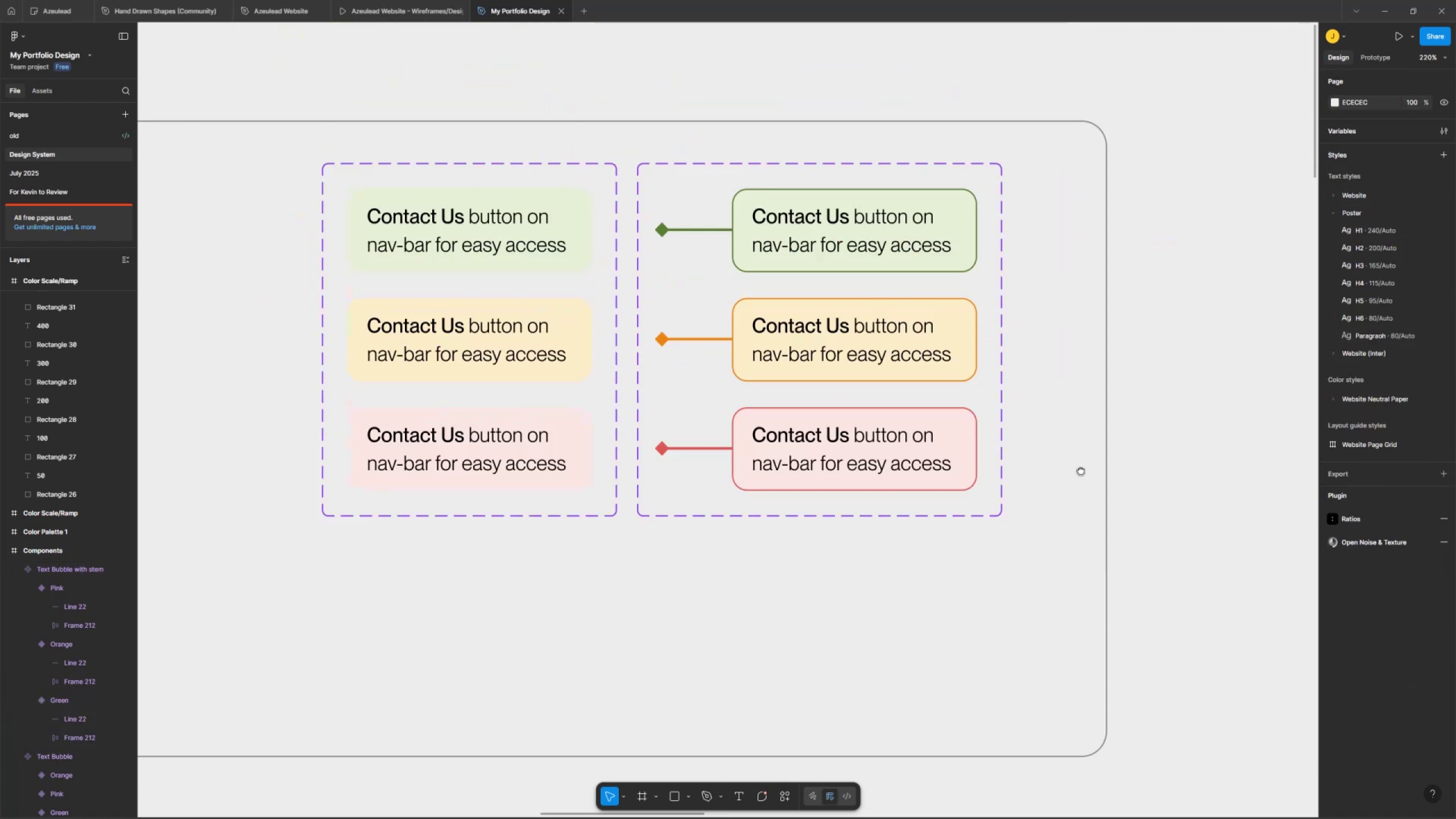 
key(Control+ControlLeft)
 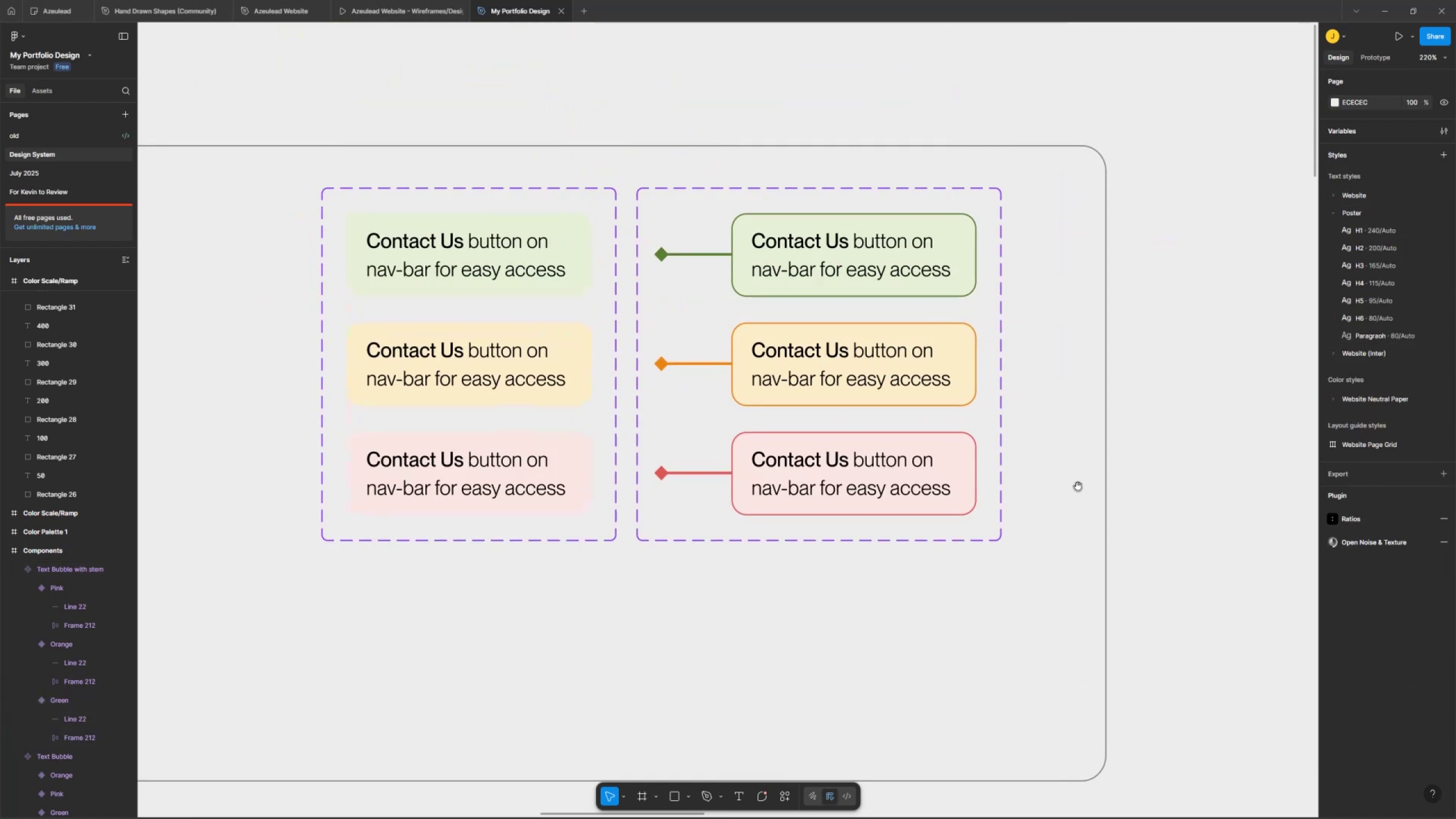 
scroll: coordinate [1068, 462], scroll_direction: down, amount: 6.0
 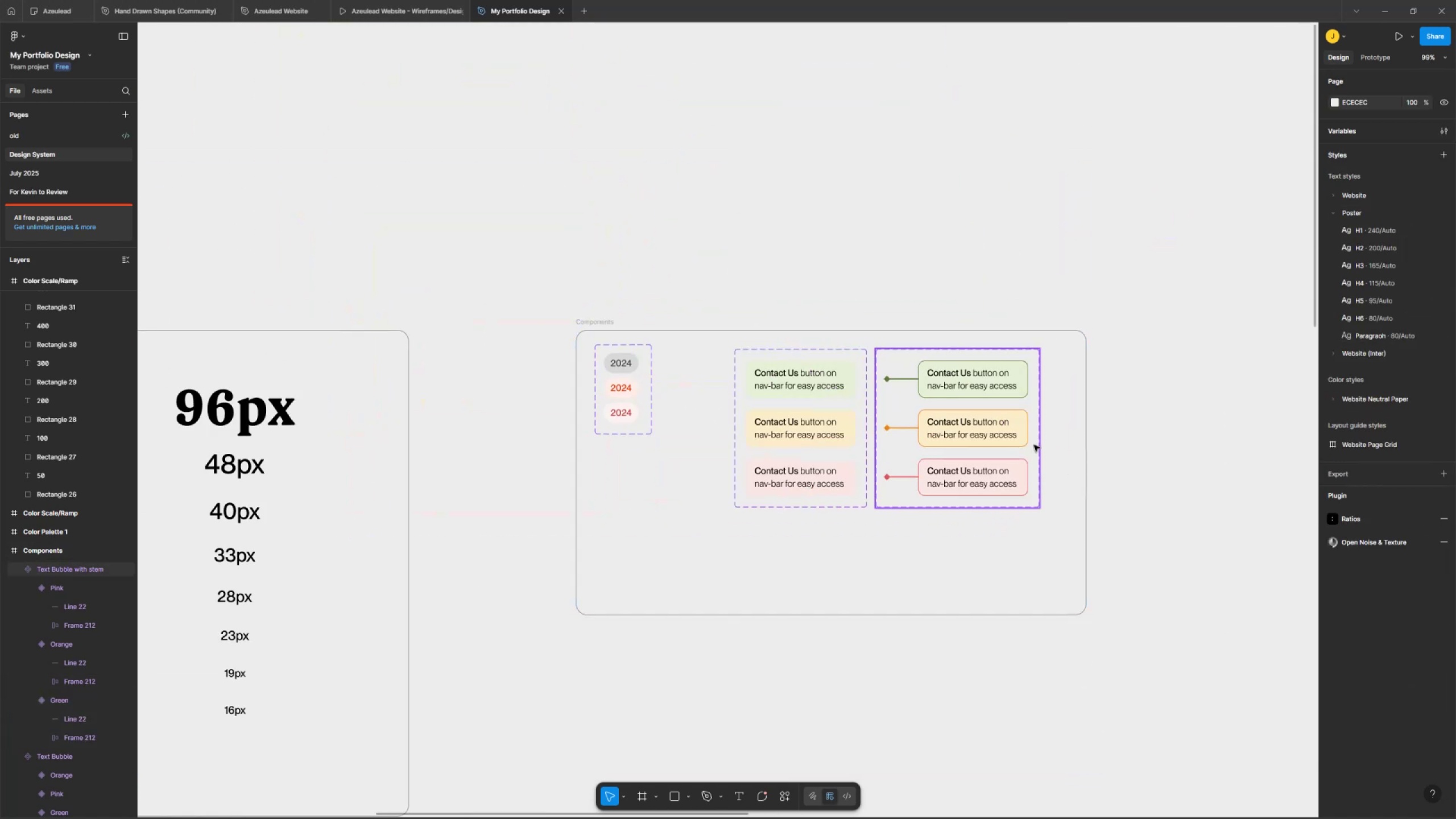 
hold_key(key=Space, duration=0.36)
 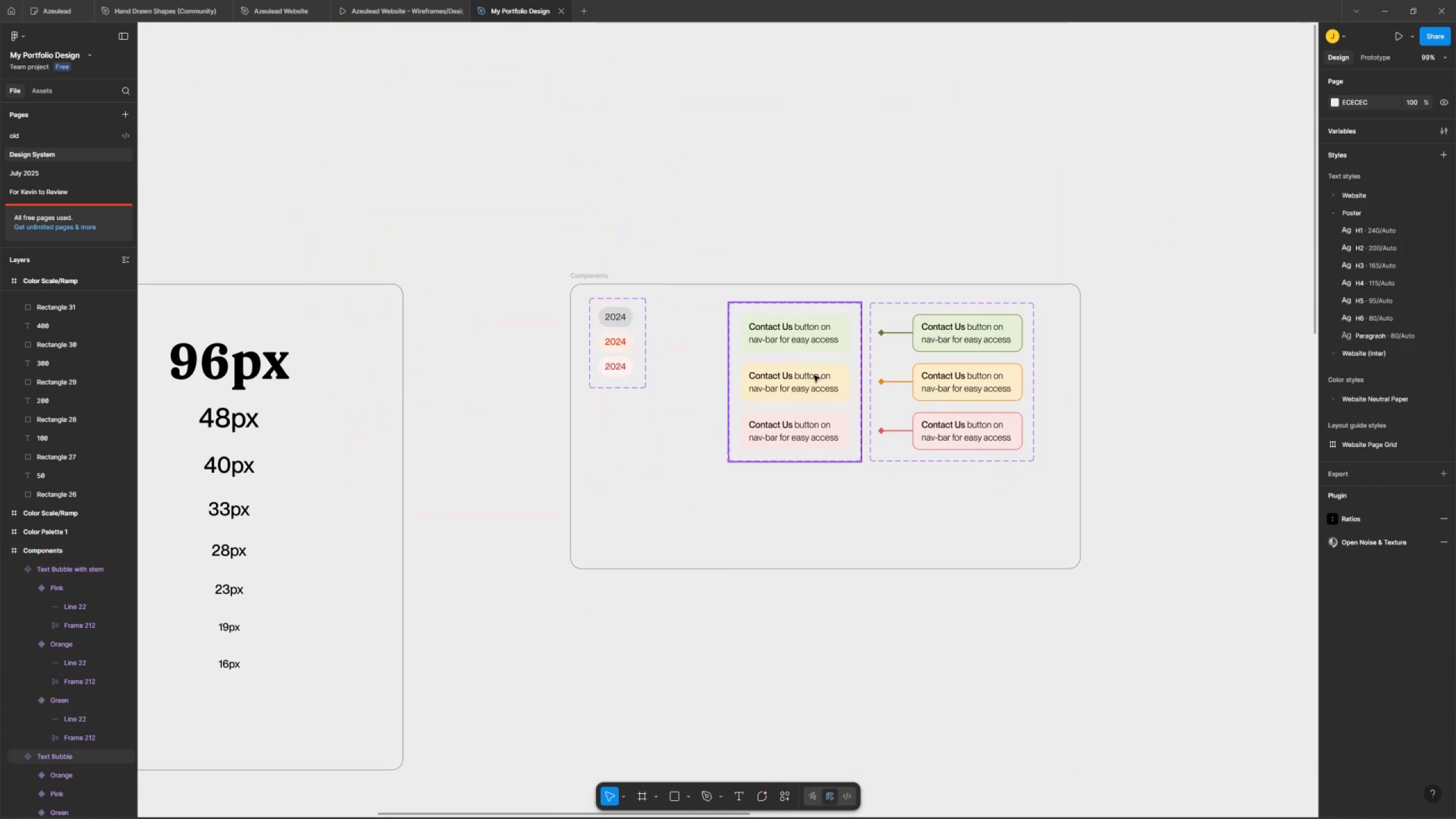 
left_click_drag(start_coordinate=[1023, 442], to_coordinate=[1017, 398])
 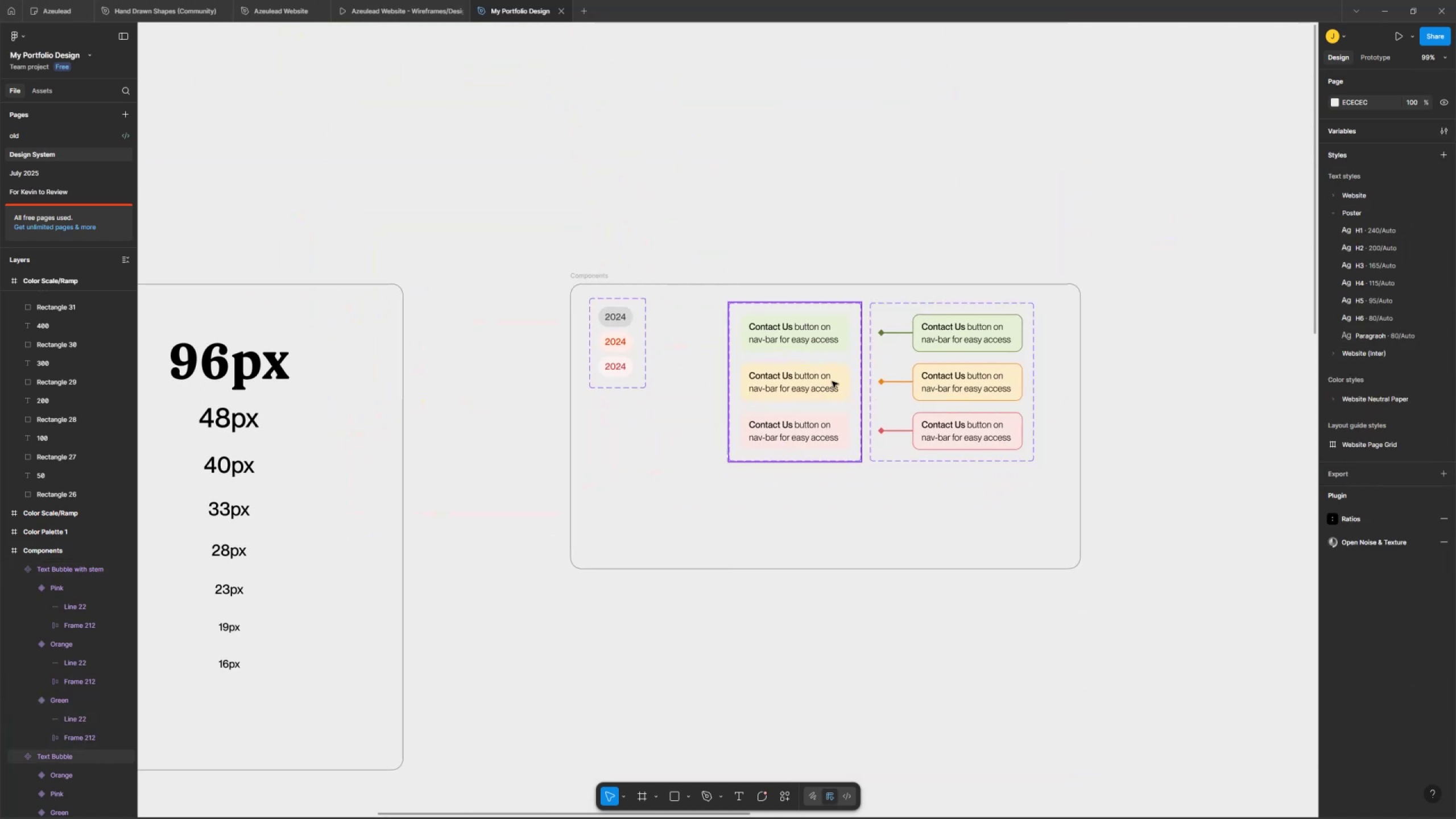 
left_click([814, 365])
 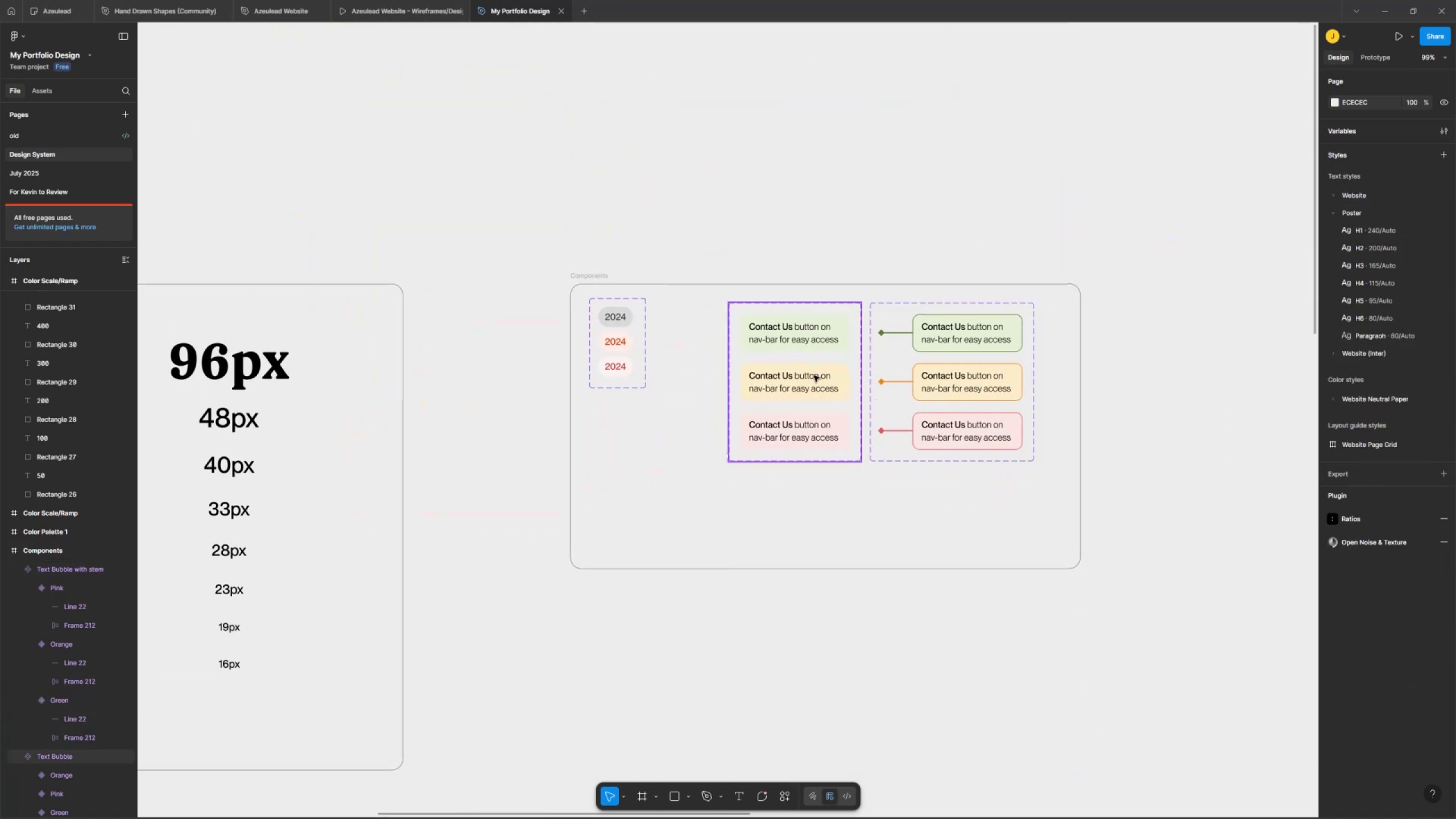 
hold_key(key=ShiftLeft, duration=0.95)
left_click_drag(start_coordinate=[826, 352], to_coordinate=[760, 351])
 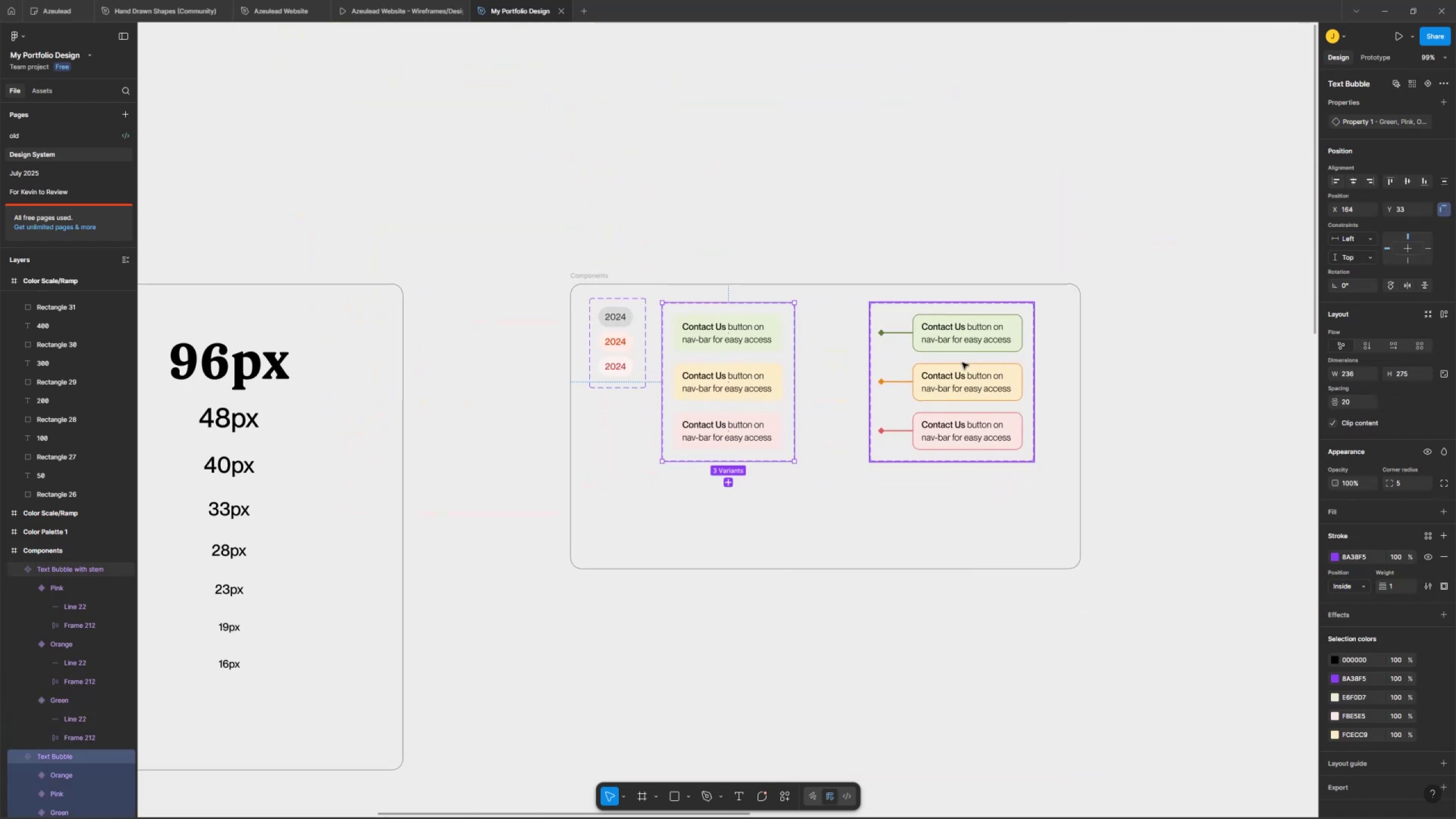 
left_click([1009, 357])
 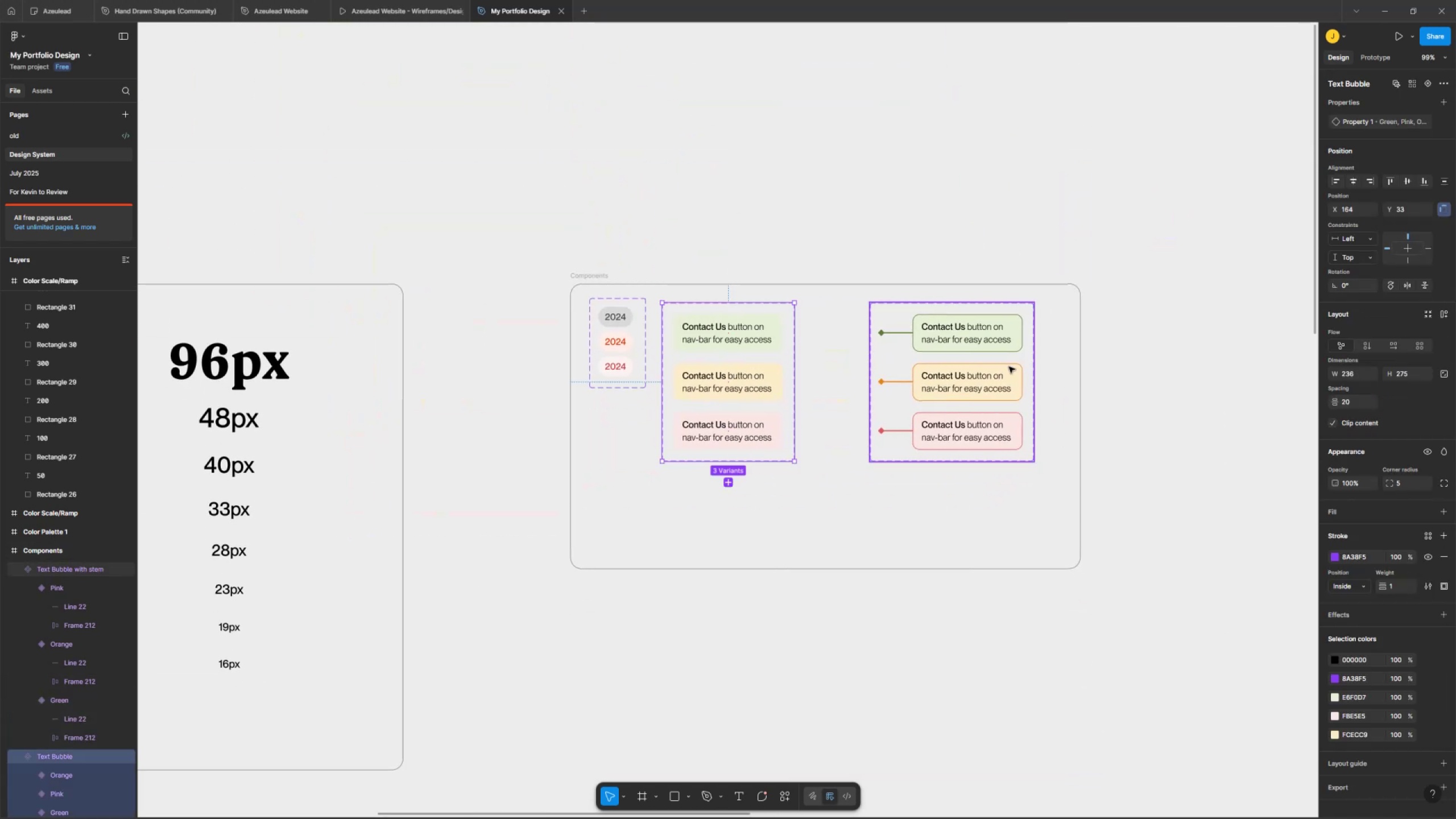 
hold_key(key=ShiftLeft, duration=0.62)
left_click_drag(start_coordinate=[979, 358], to_coordinate=[928, 357])
 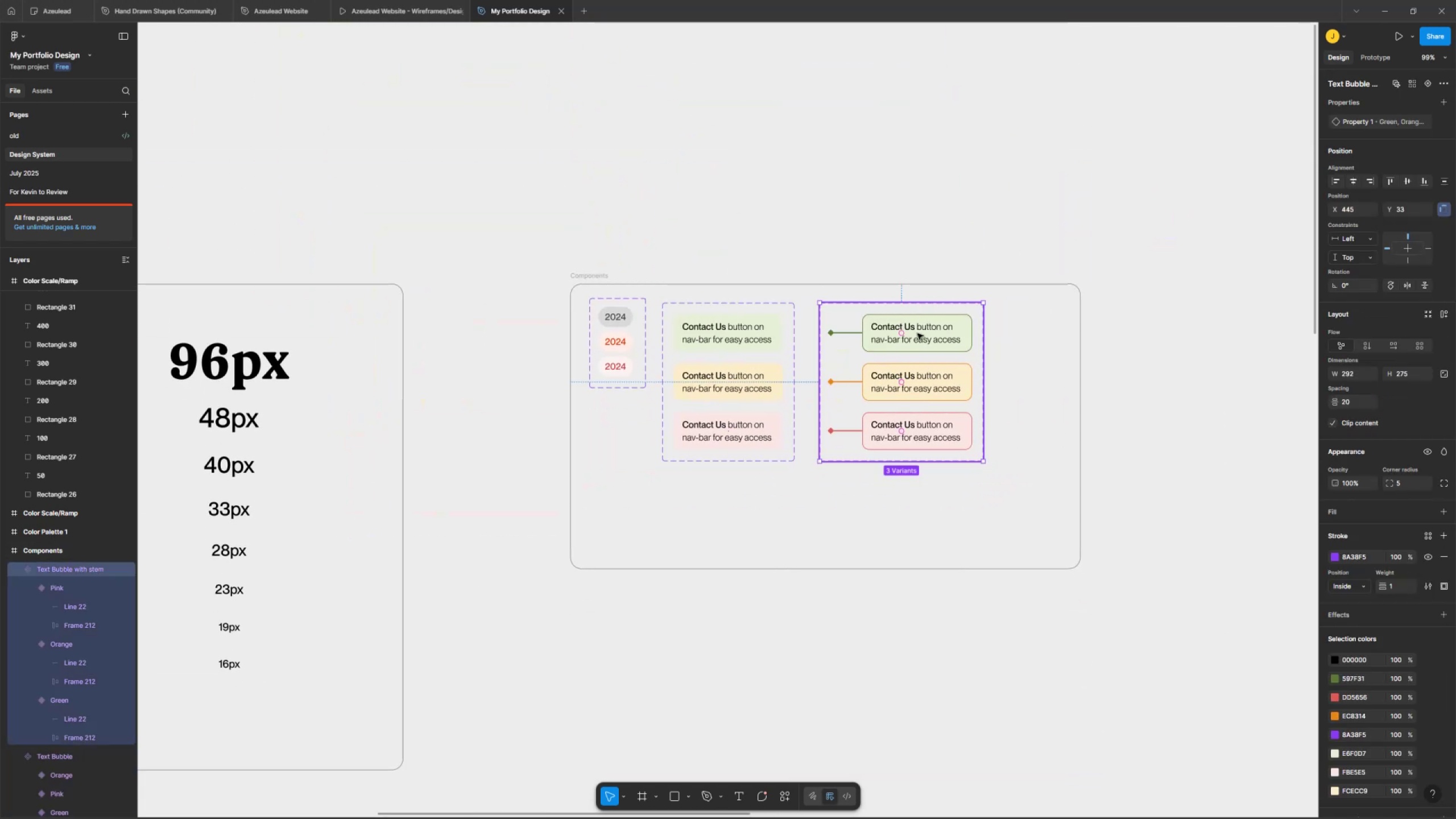 
double_click([917, 324])
 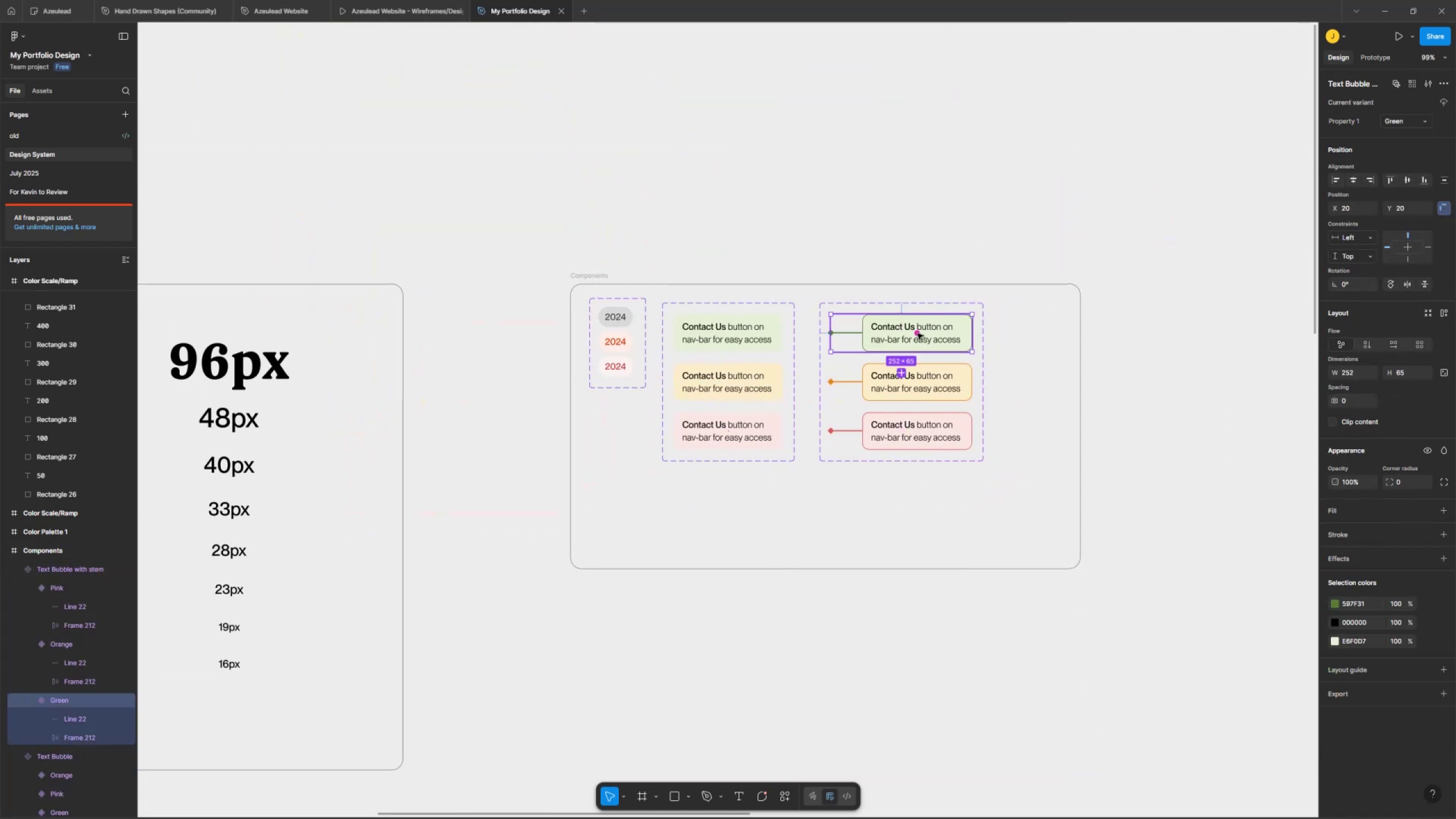 
key(Control+C)
 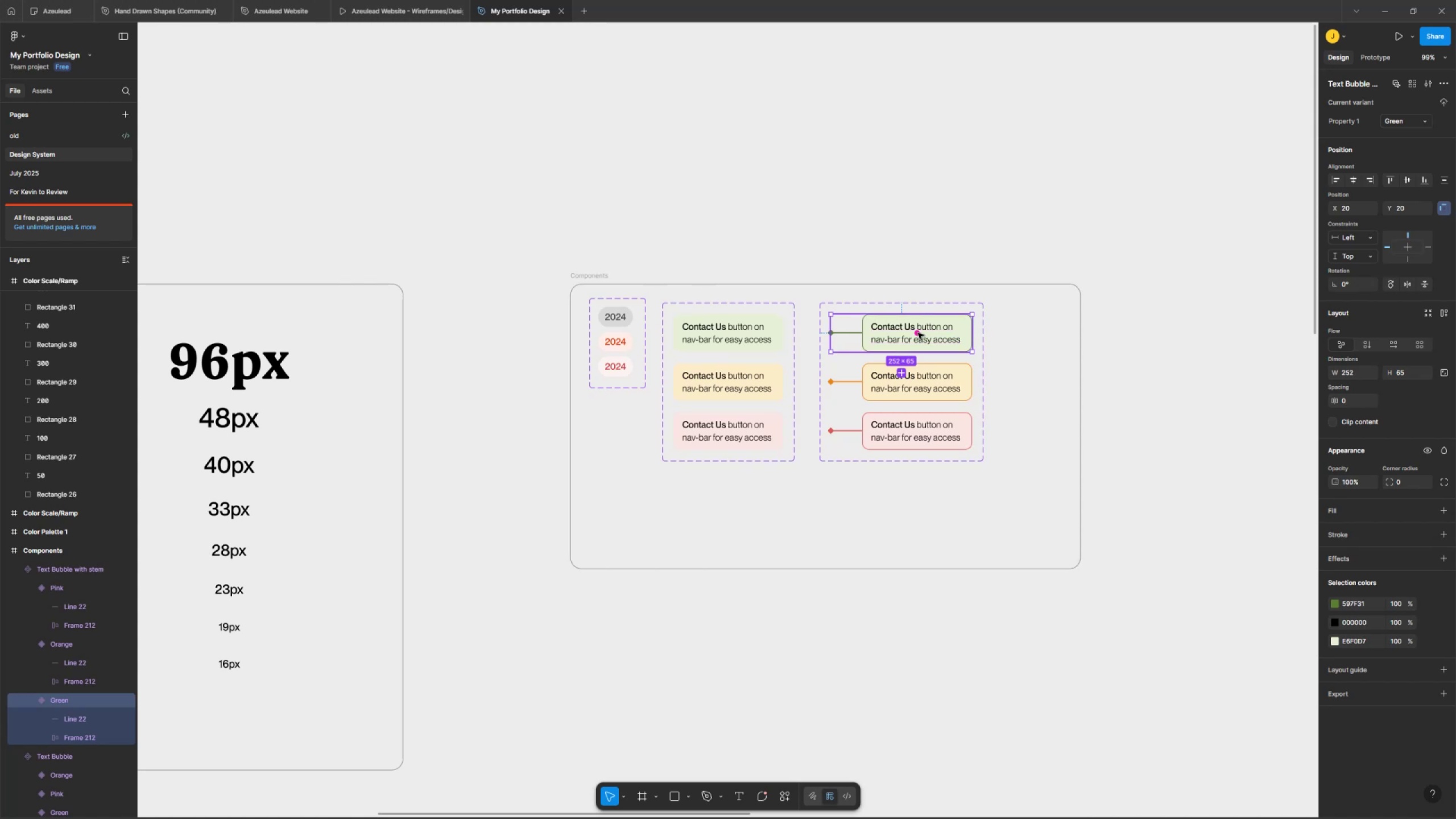 
left_click_drag(start_coordinate=[924, 189], to_coordinate=[922, 184])
 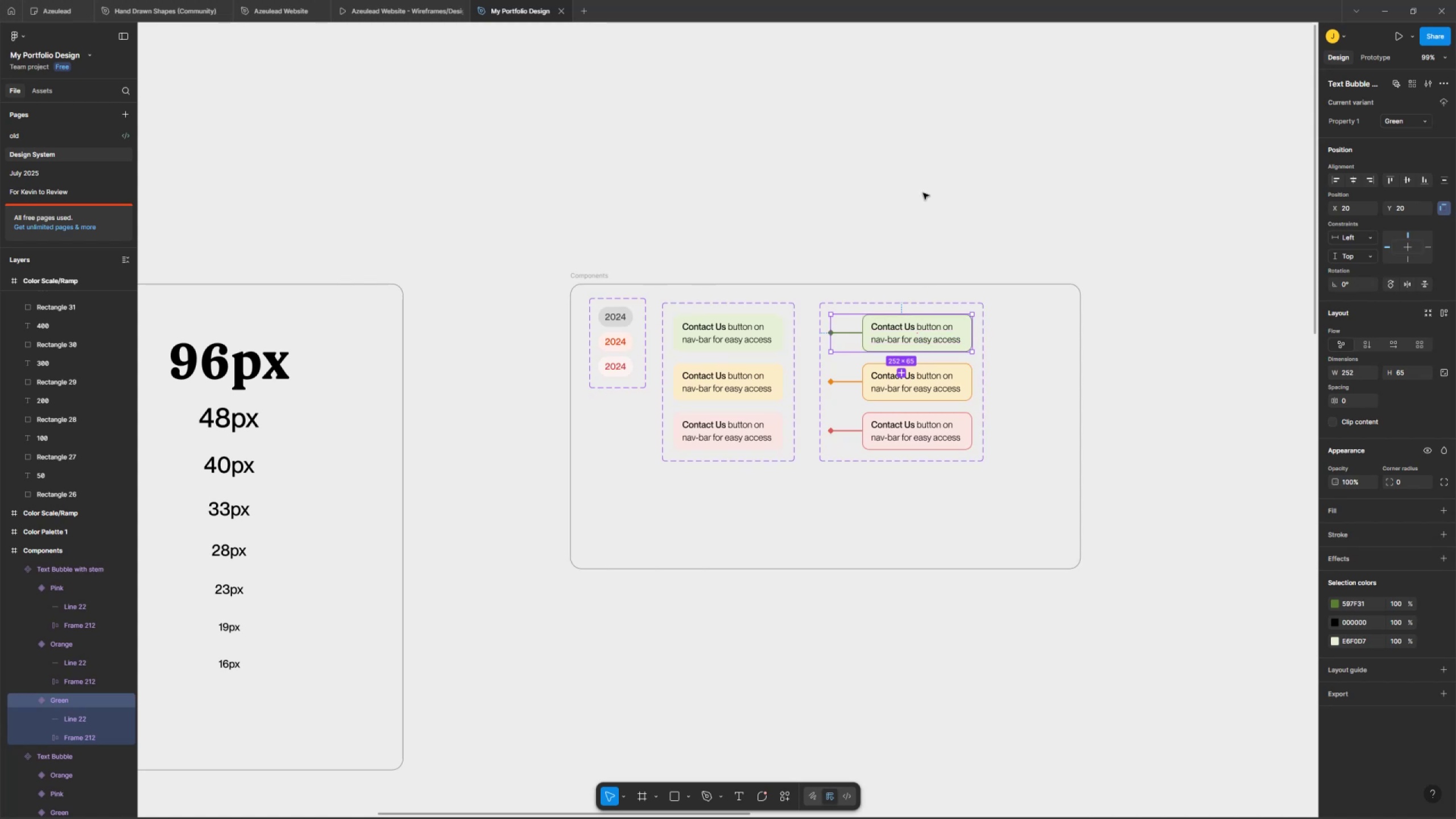 
double_click([922, 184])
 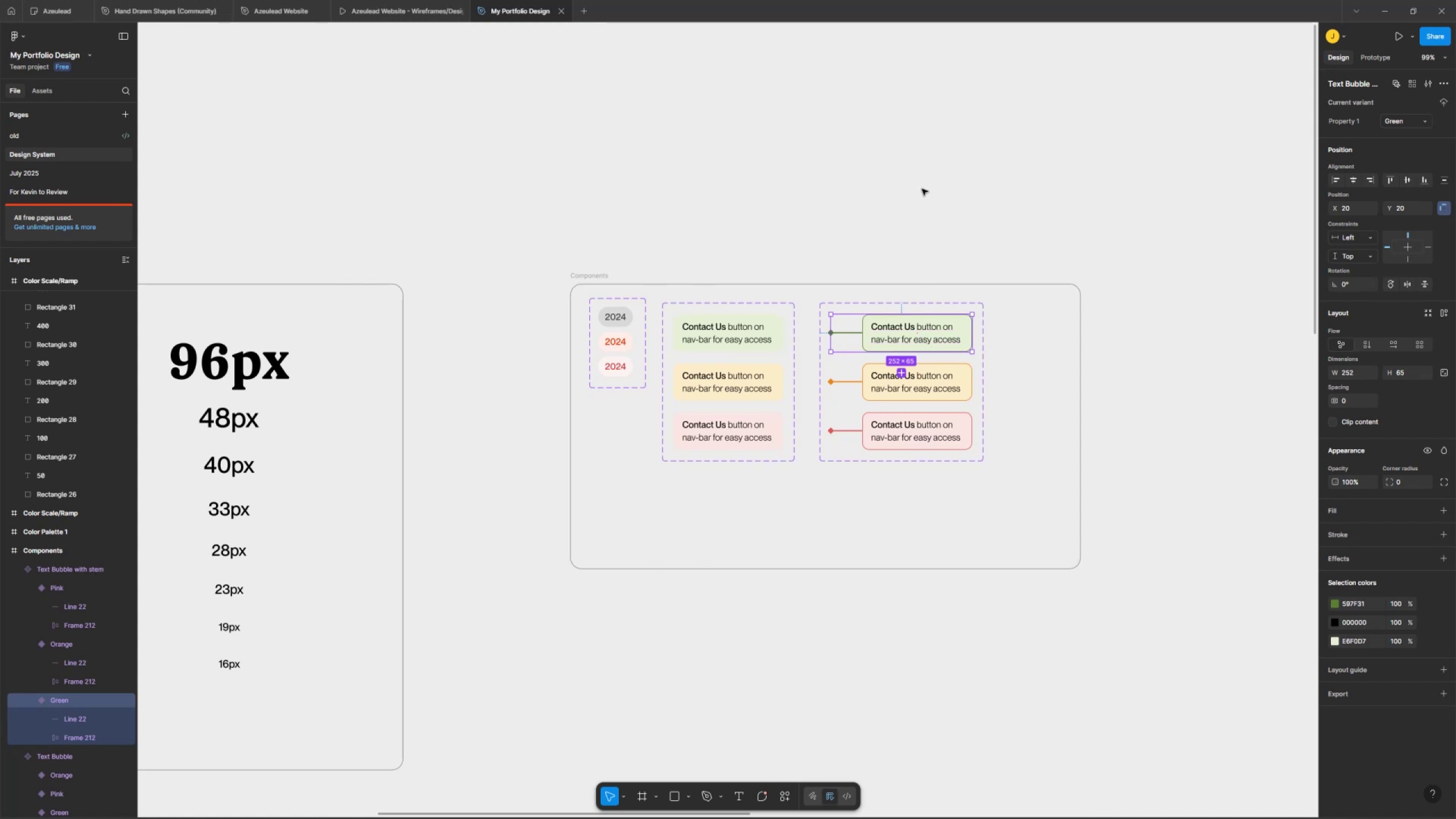 
key(Control+V)
 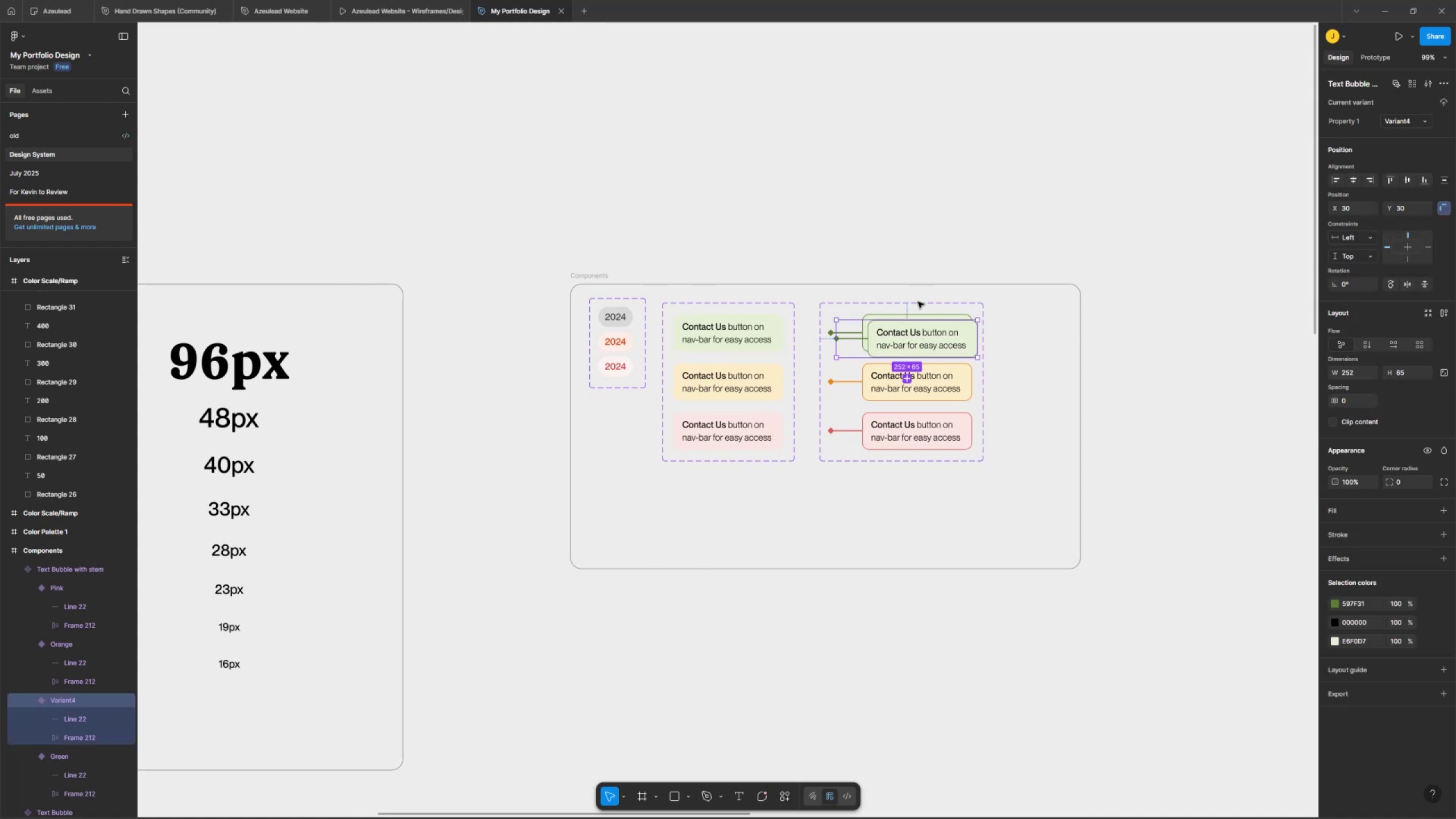 
left_click_drag(start_coordinate=[915, 334], to_coordinate=[901, 179])
 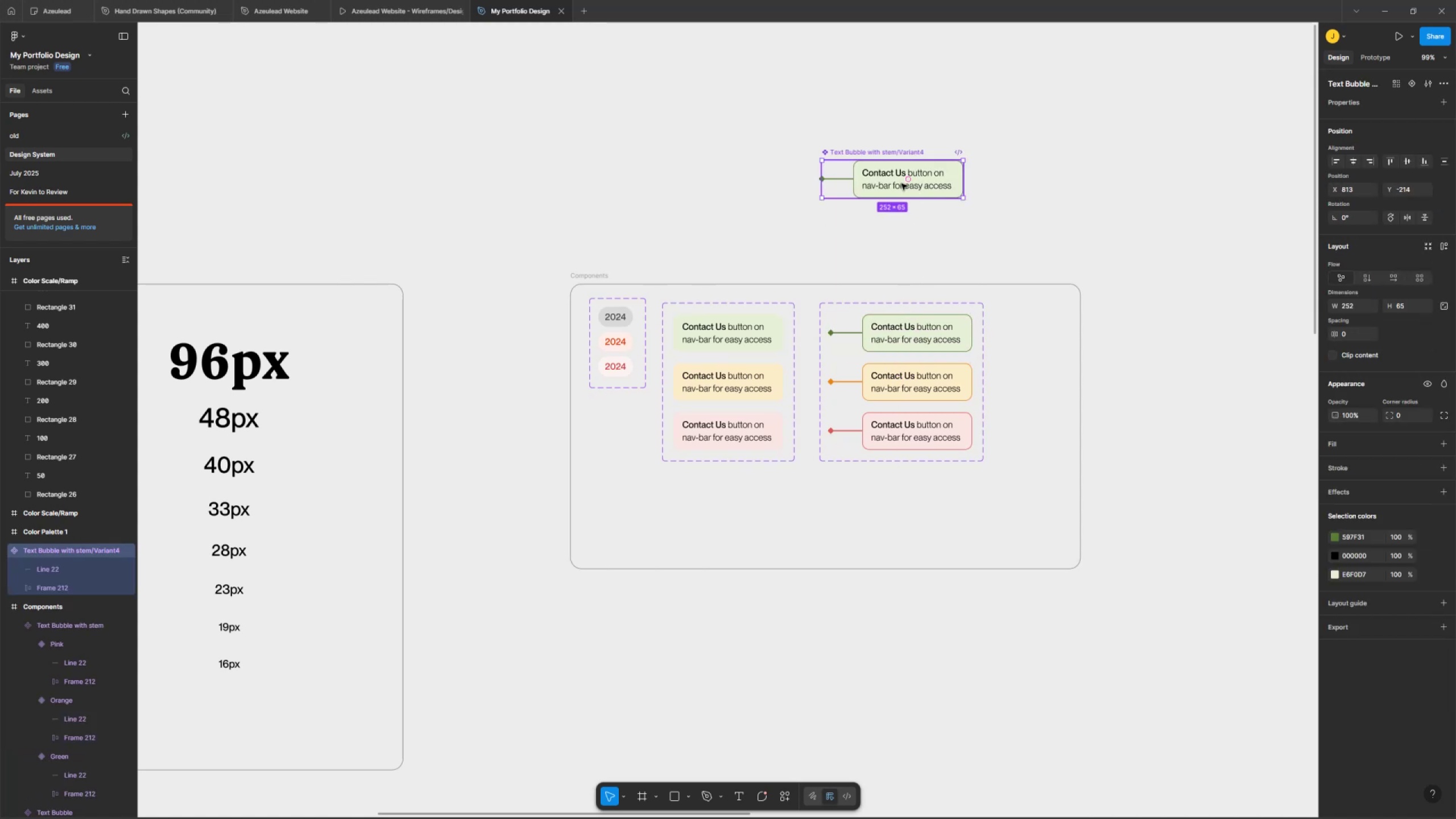 
right_click([901, 179])
 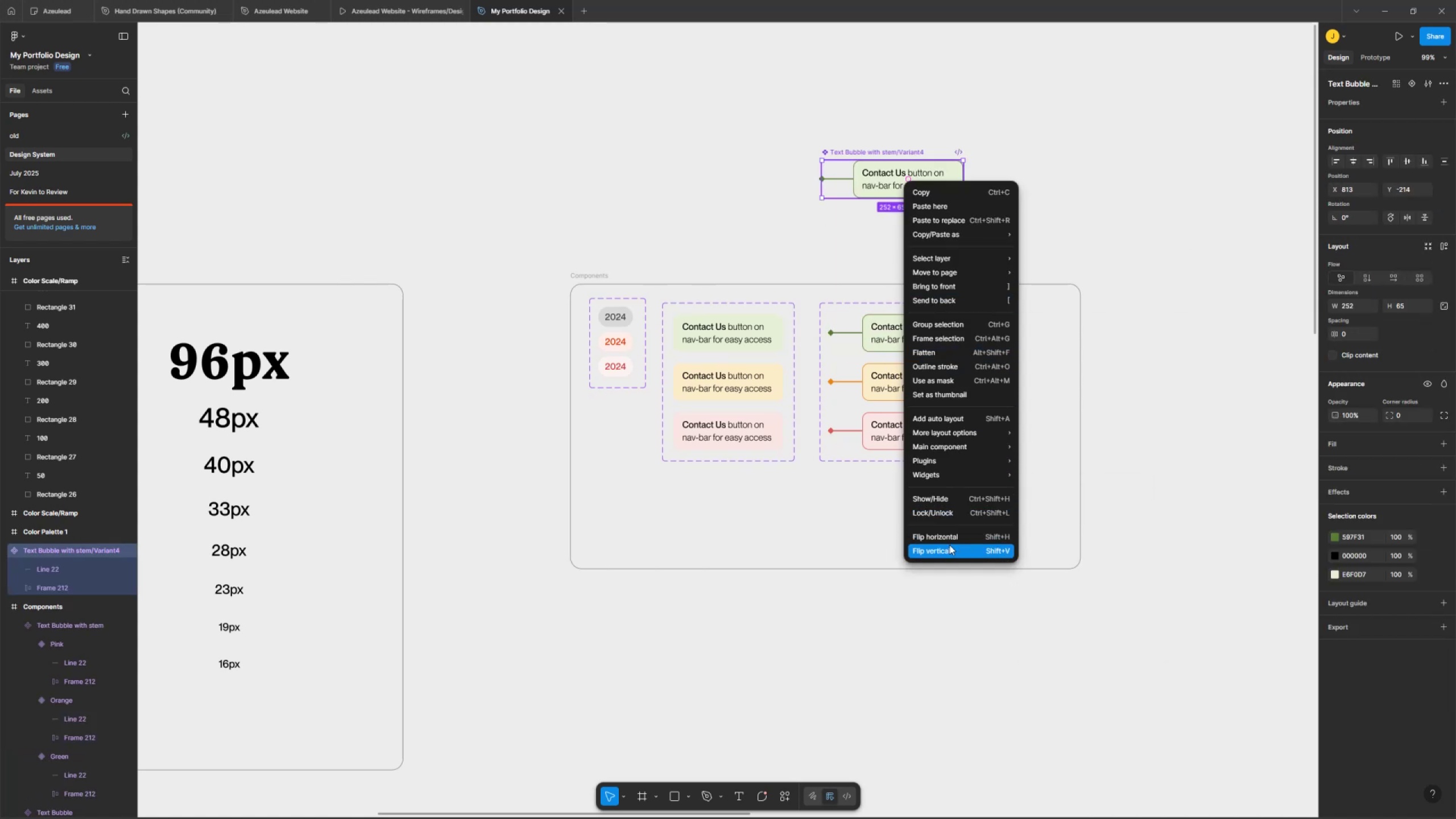 
left_click([948, 517])
 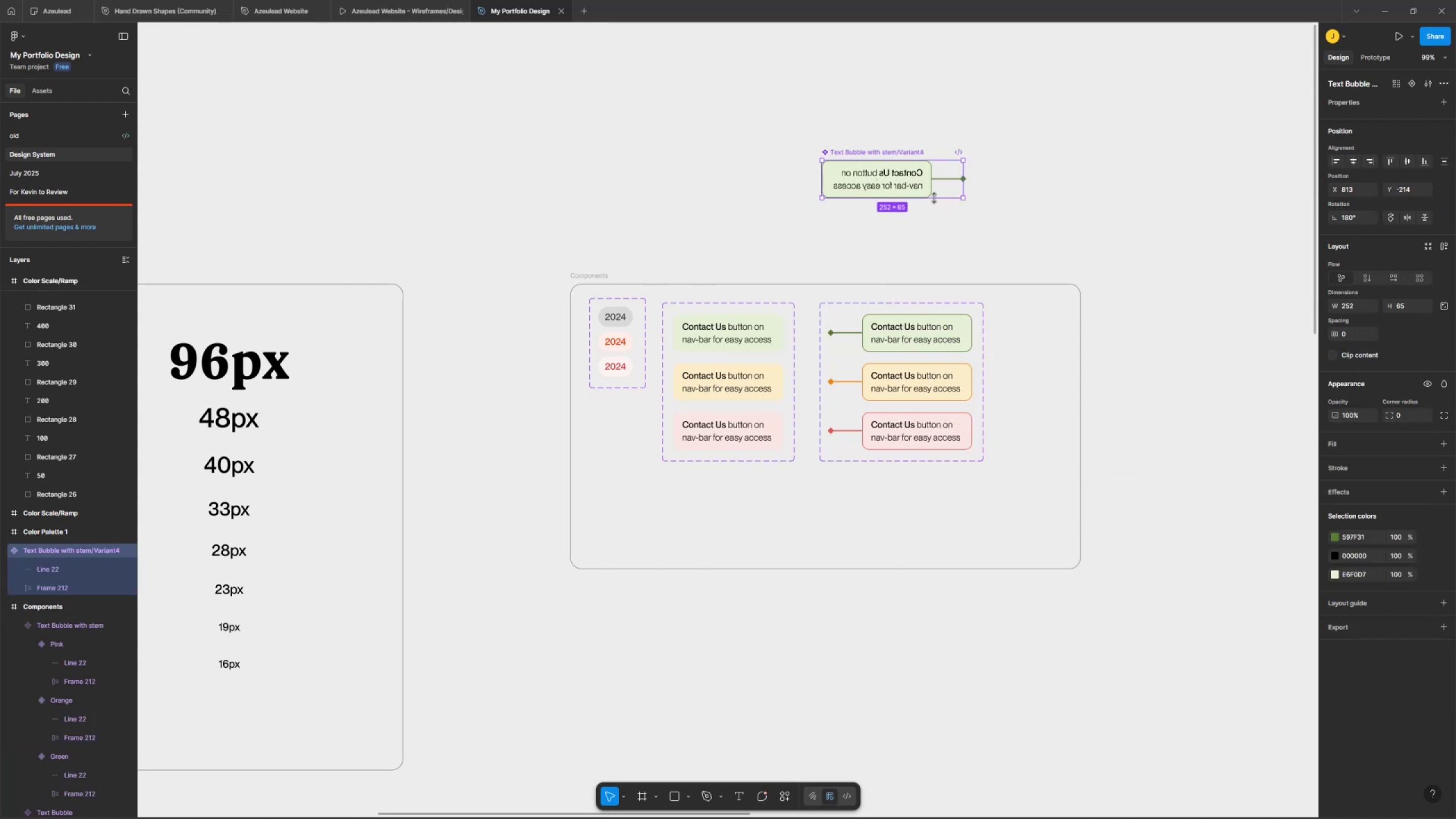 
key(Control+Z)
 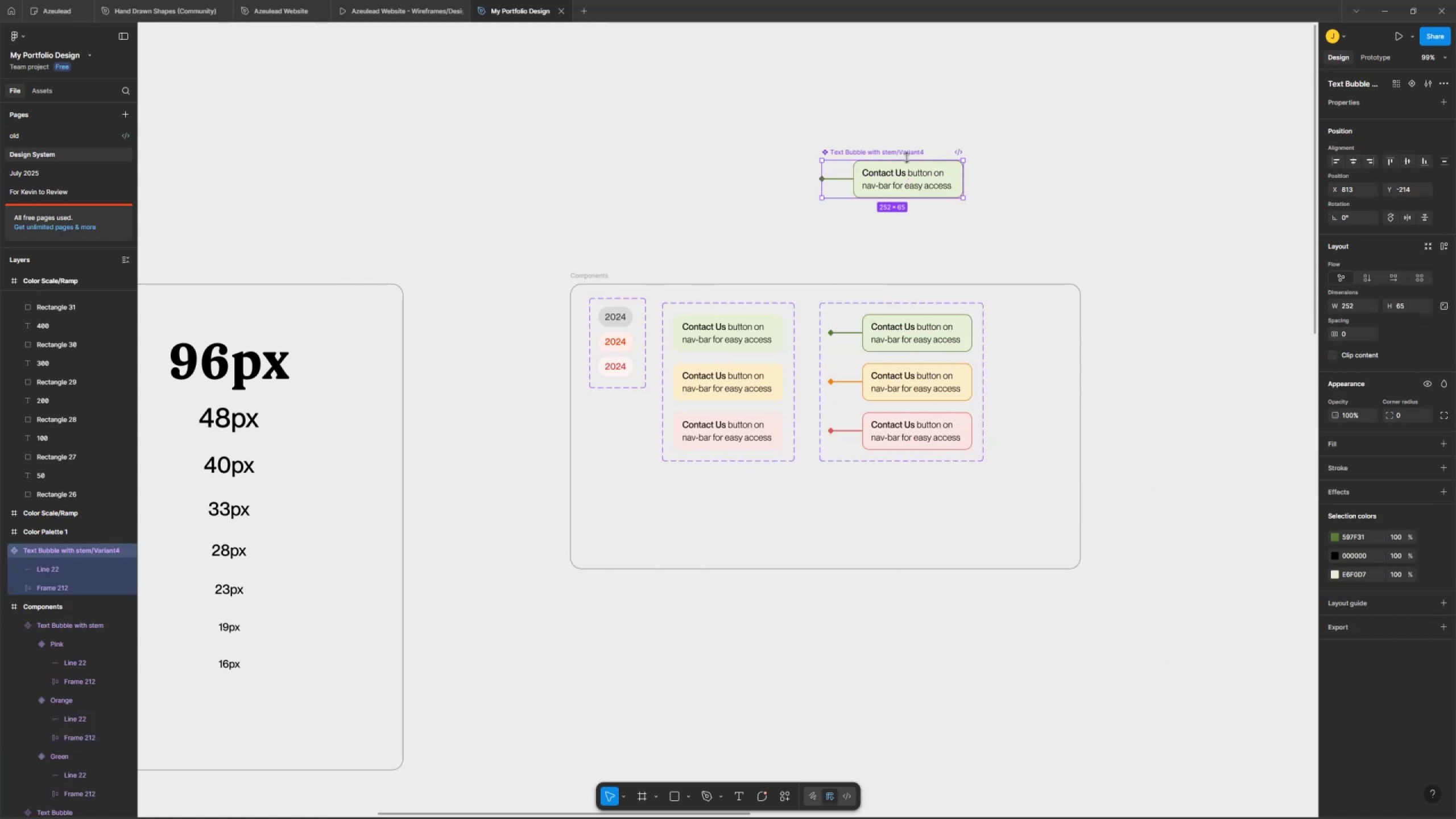 
left_click([908, 148])
 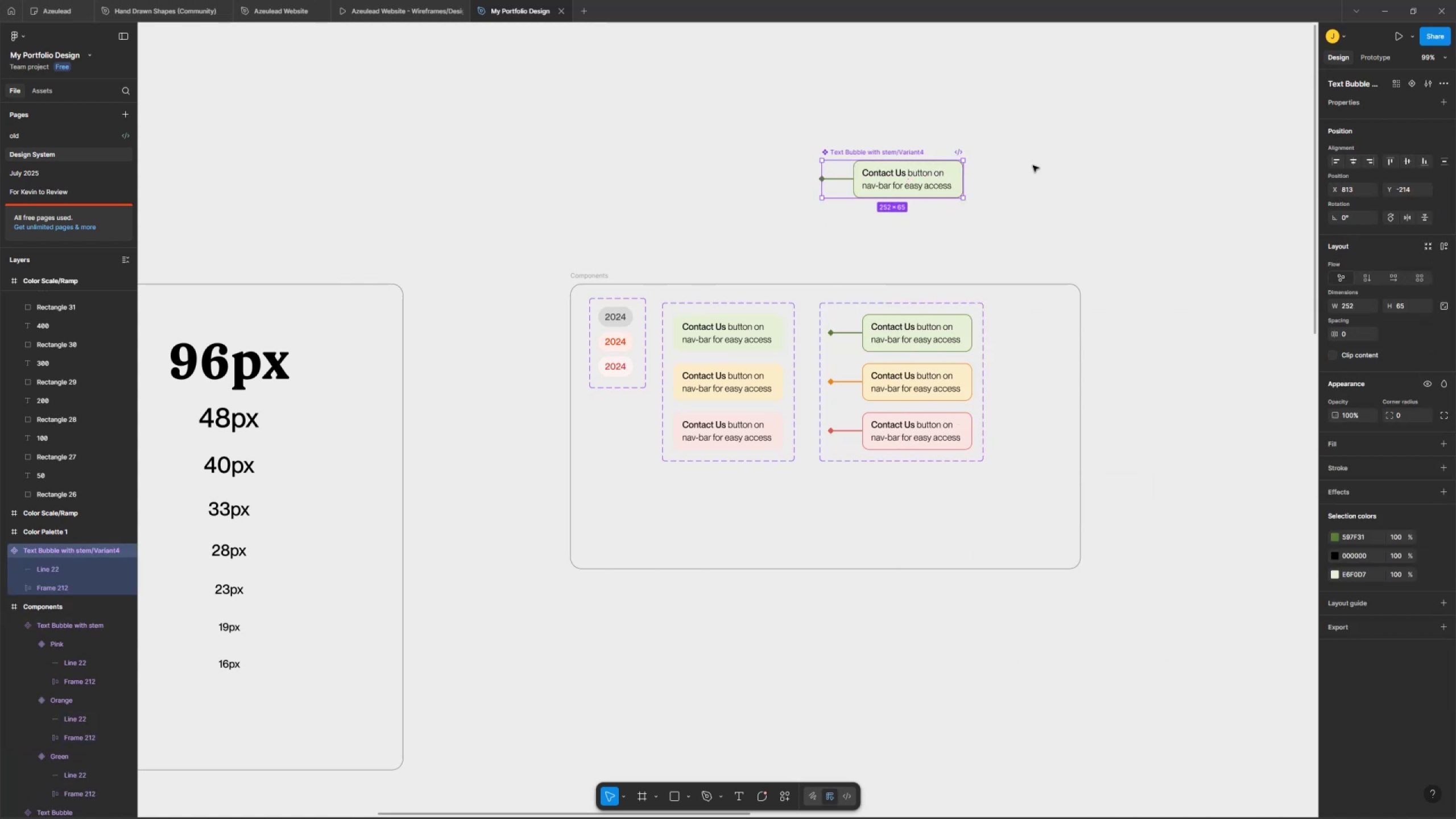 
key(Delete)
 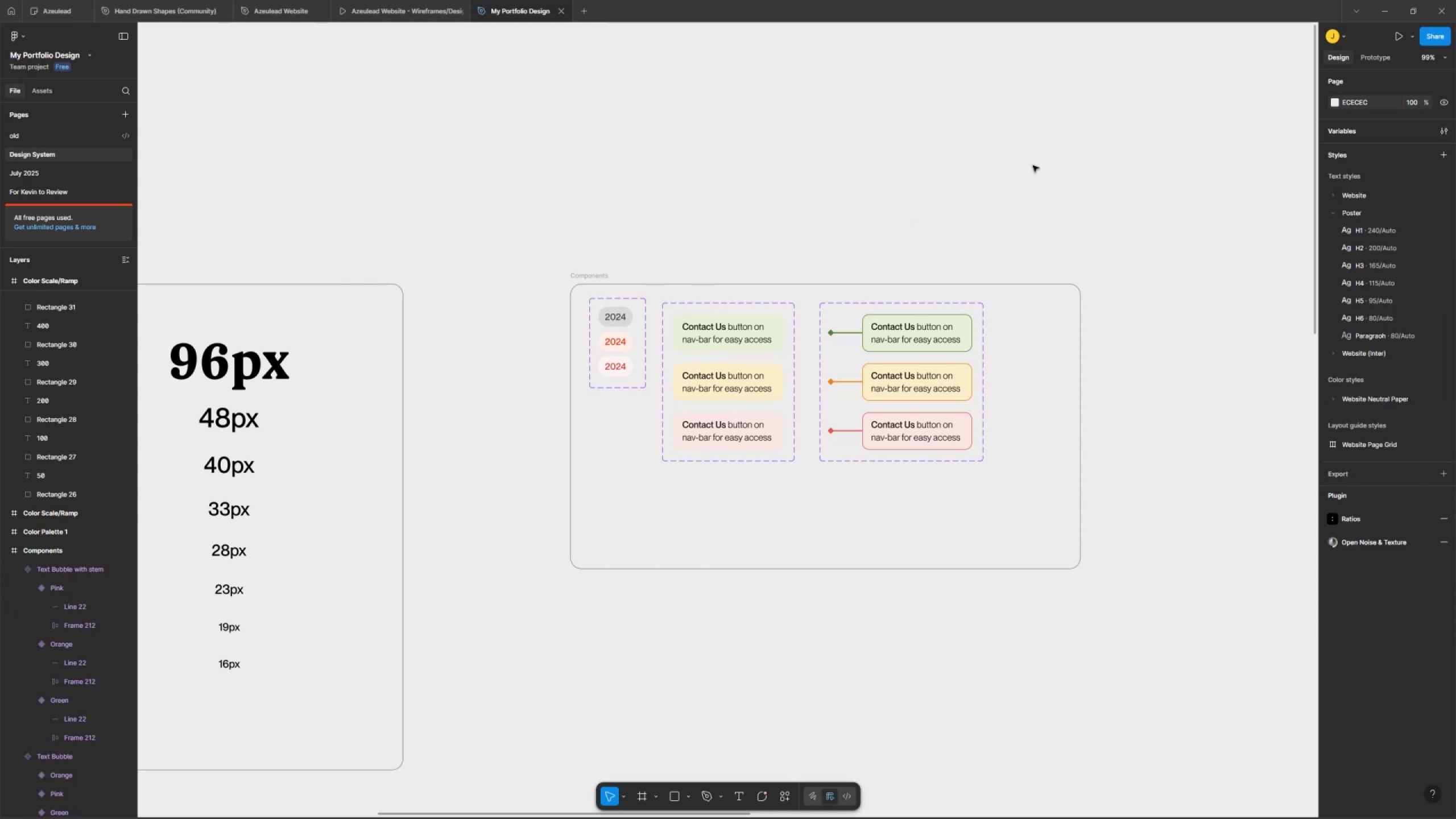 
wait(10.84)
 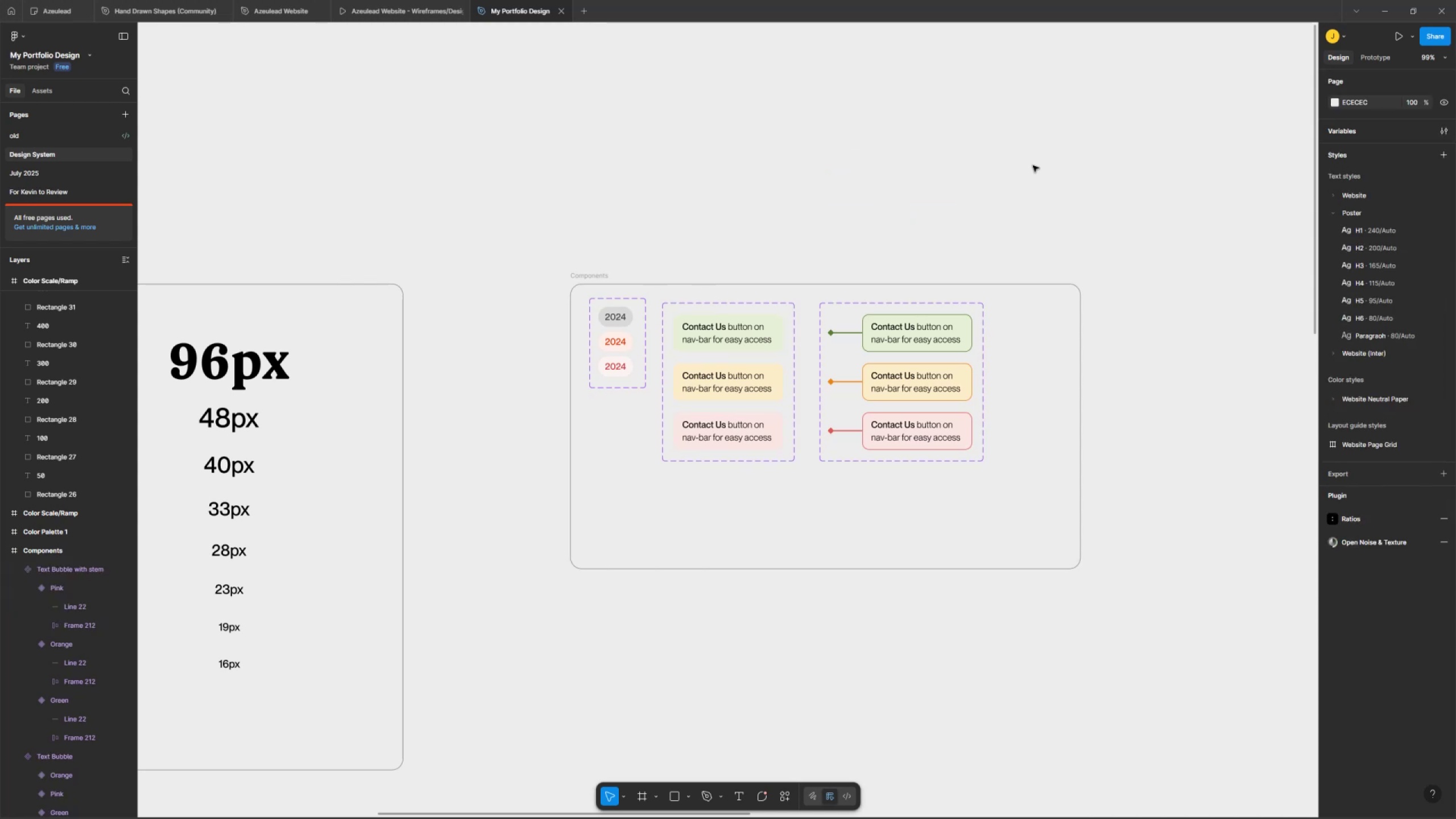 
hold_key(key=ControlLeft, duration=0.38)
scroll: coordinate [916, 404], scroll_direction: up, amount: 4.0
 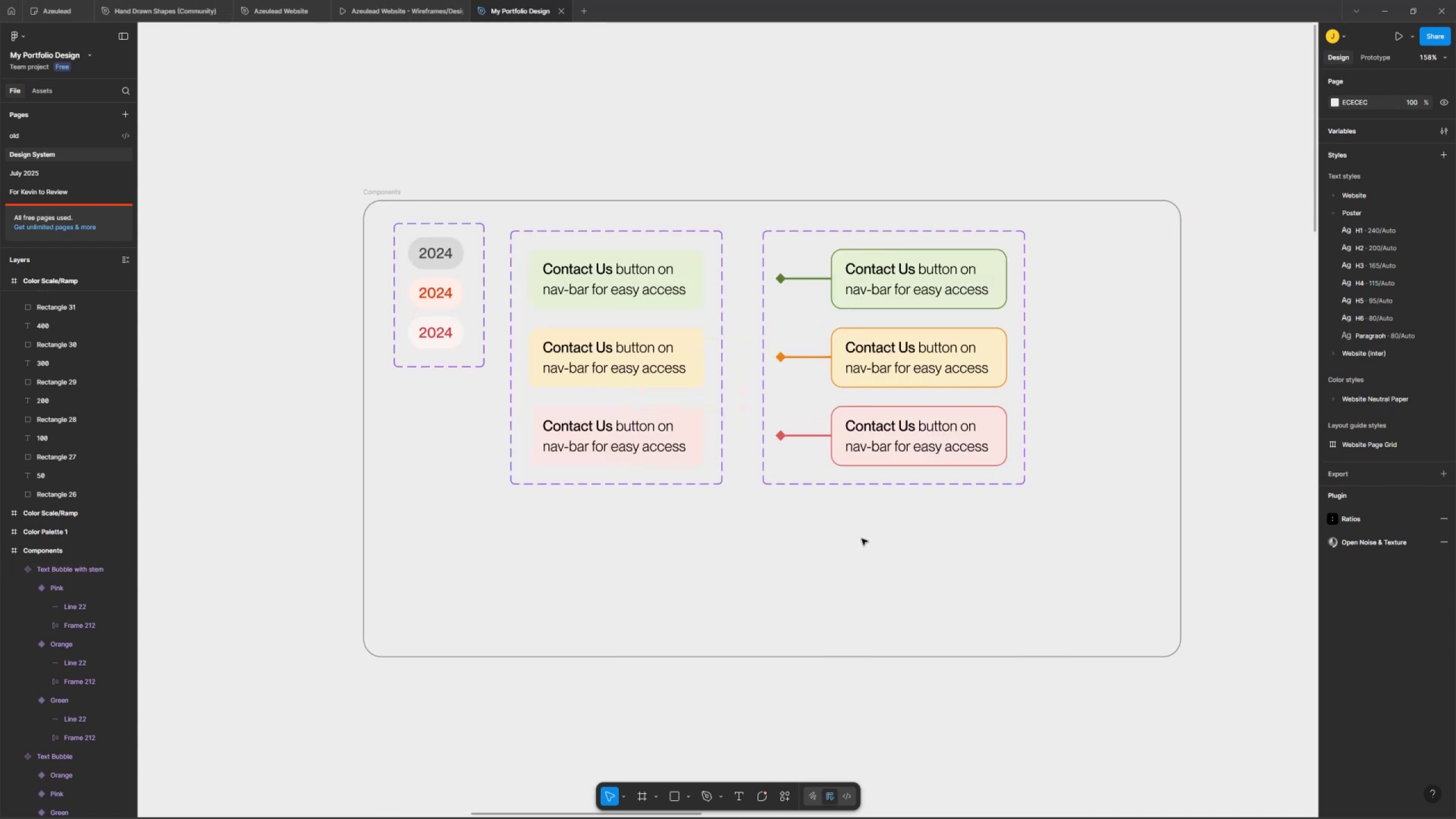 
double_click([879, 464])
 